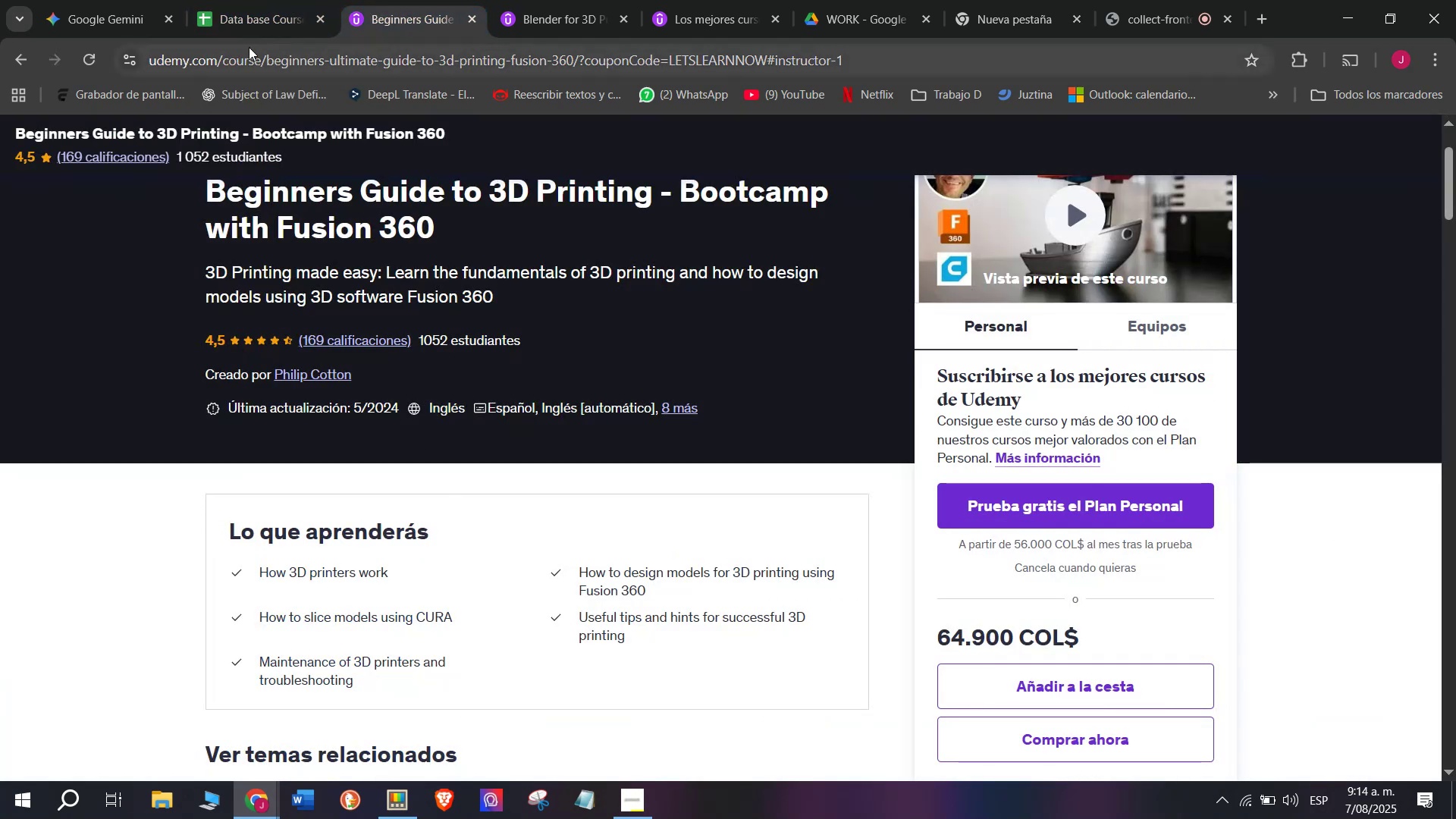 
left_click([237, 0])
 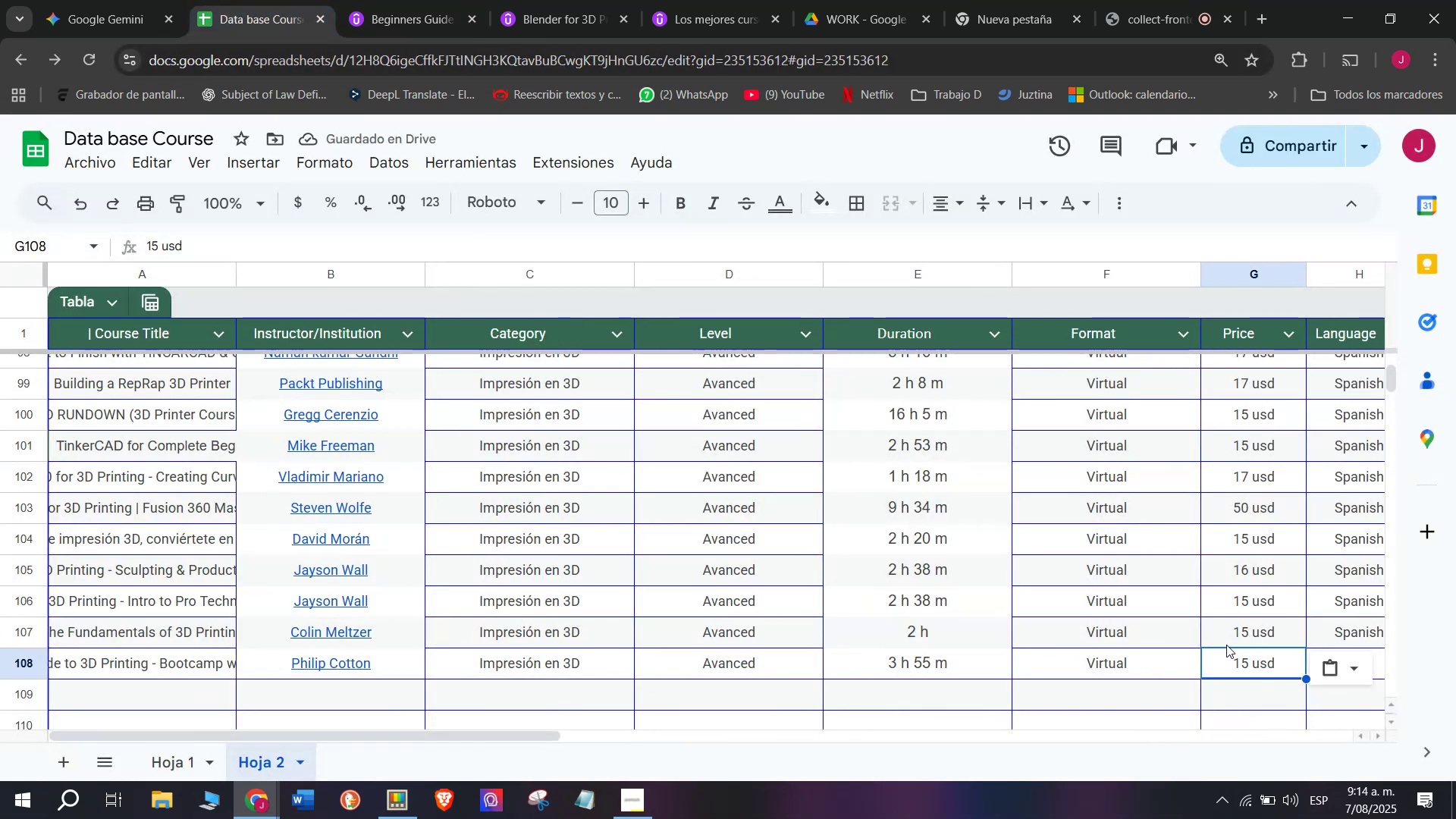 
scroll: coordinate [188, 648], scroll_direction: down, amount: 3.0
 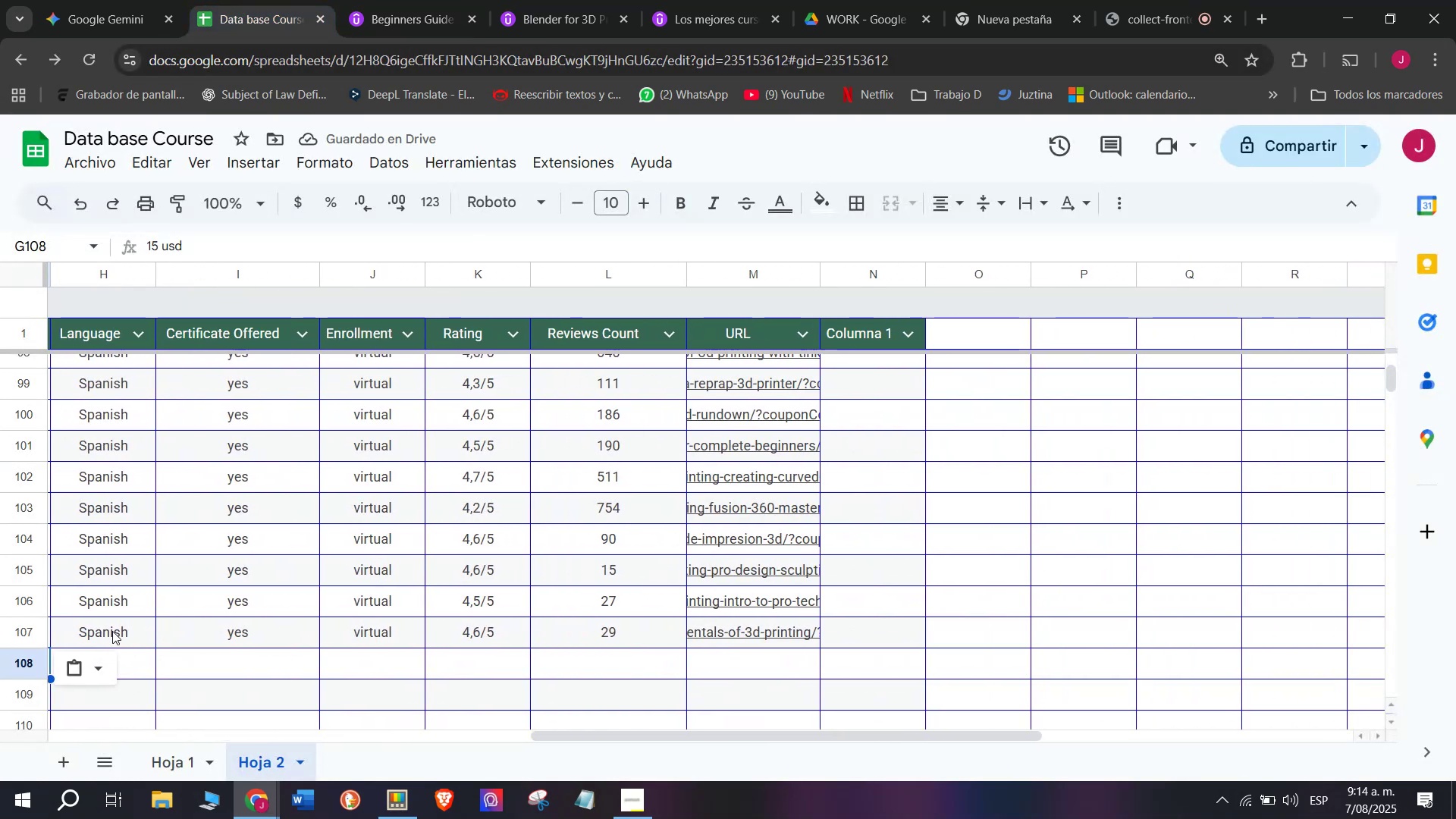 
left_click([112, 631])
 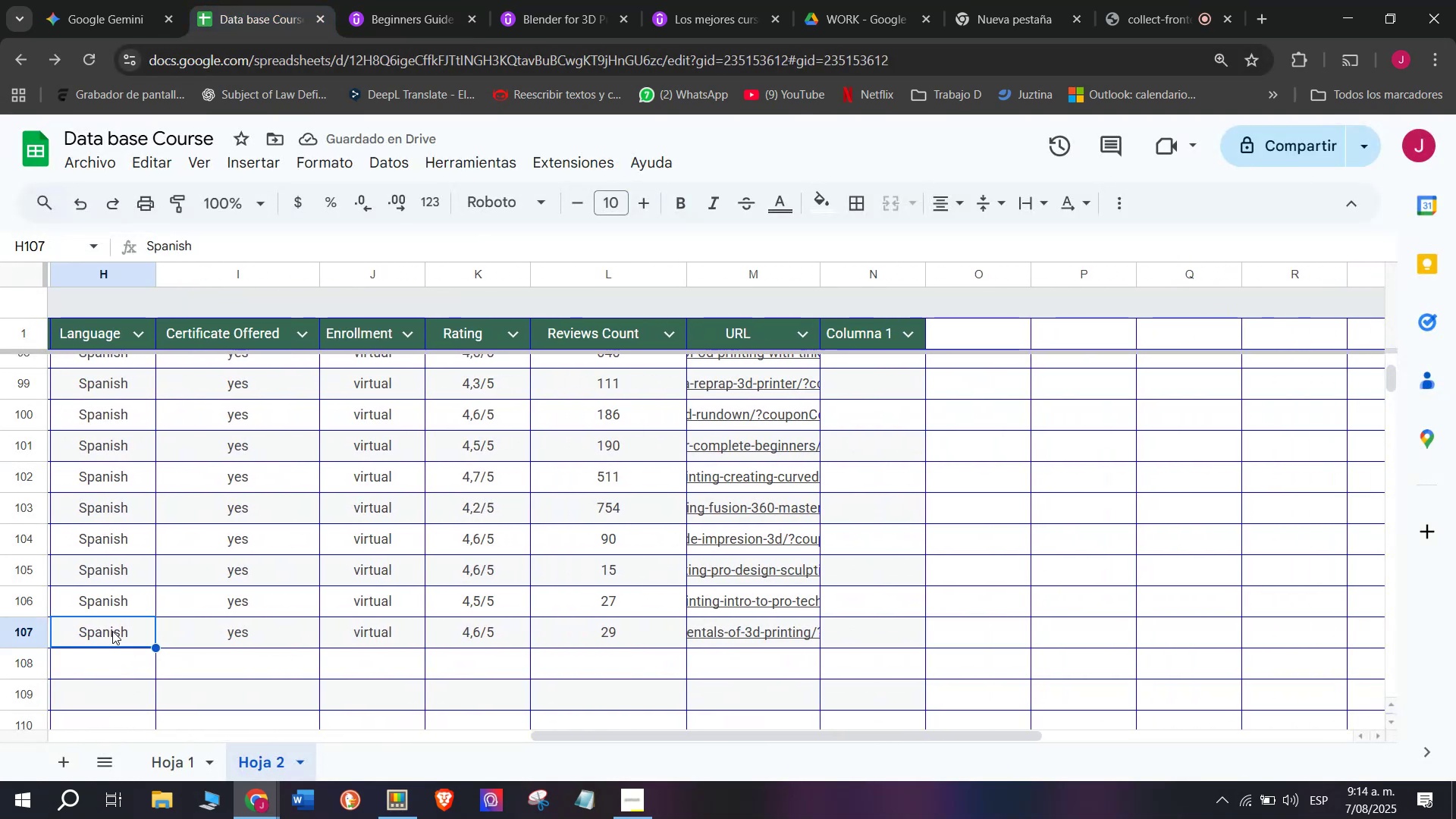 
key(Control+ControlLeft)
 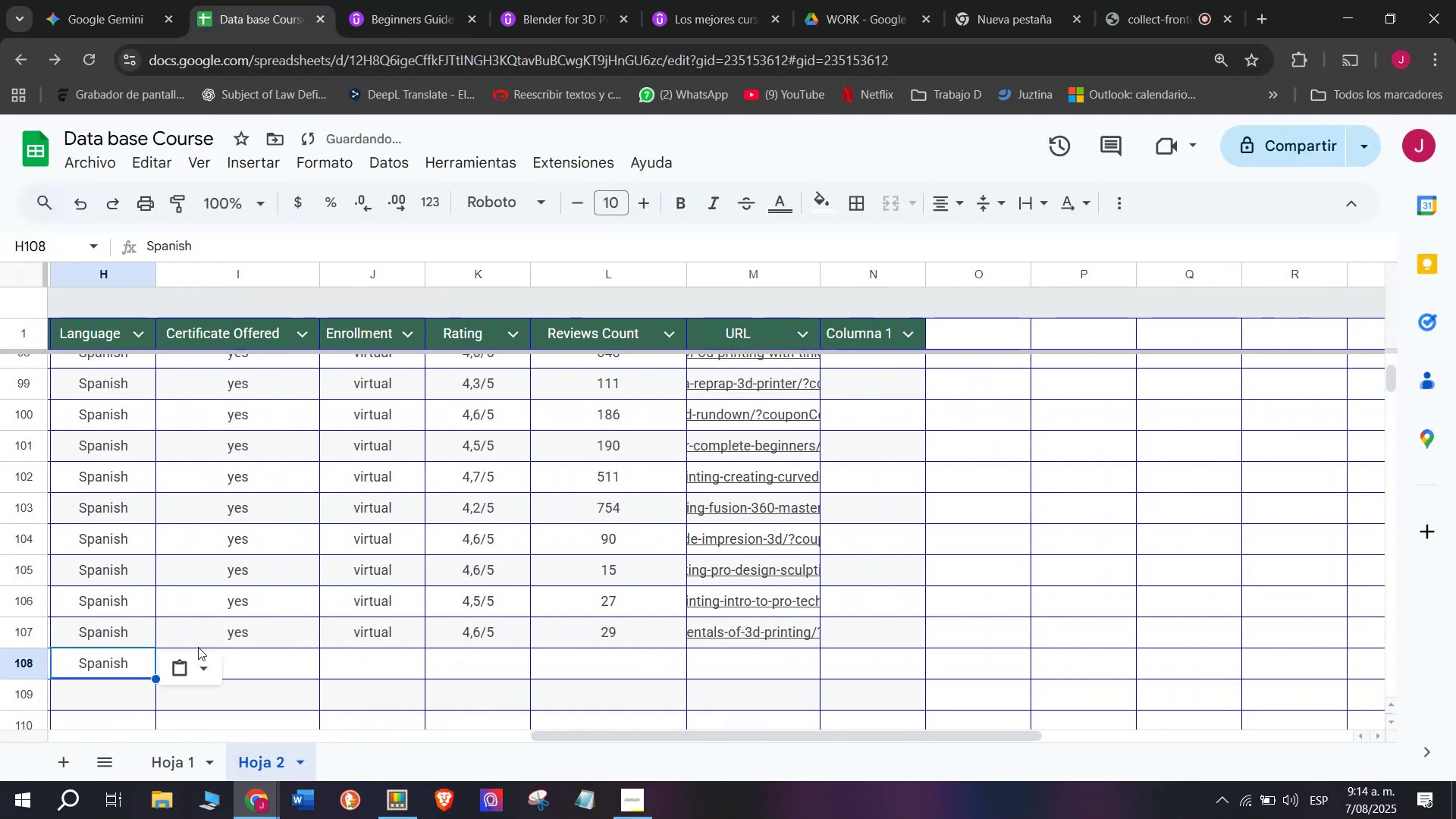 
key(Break)
 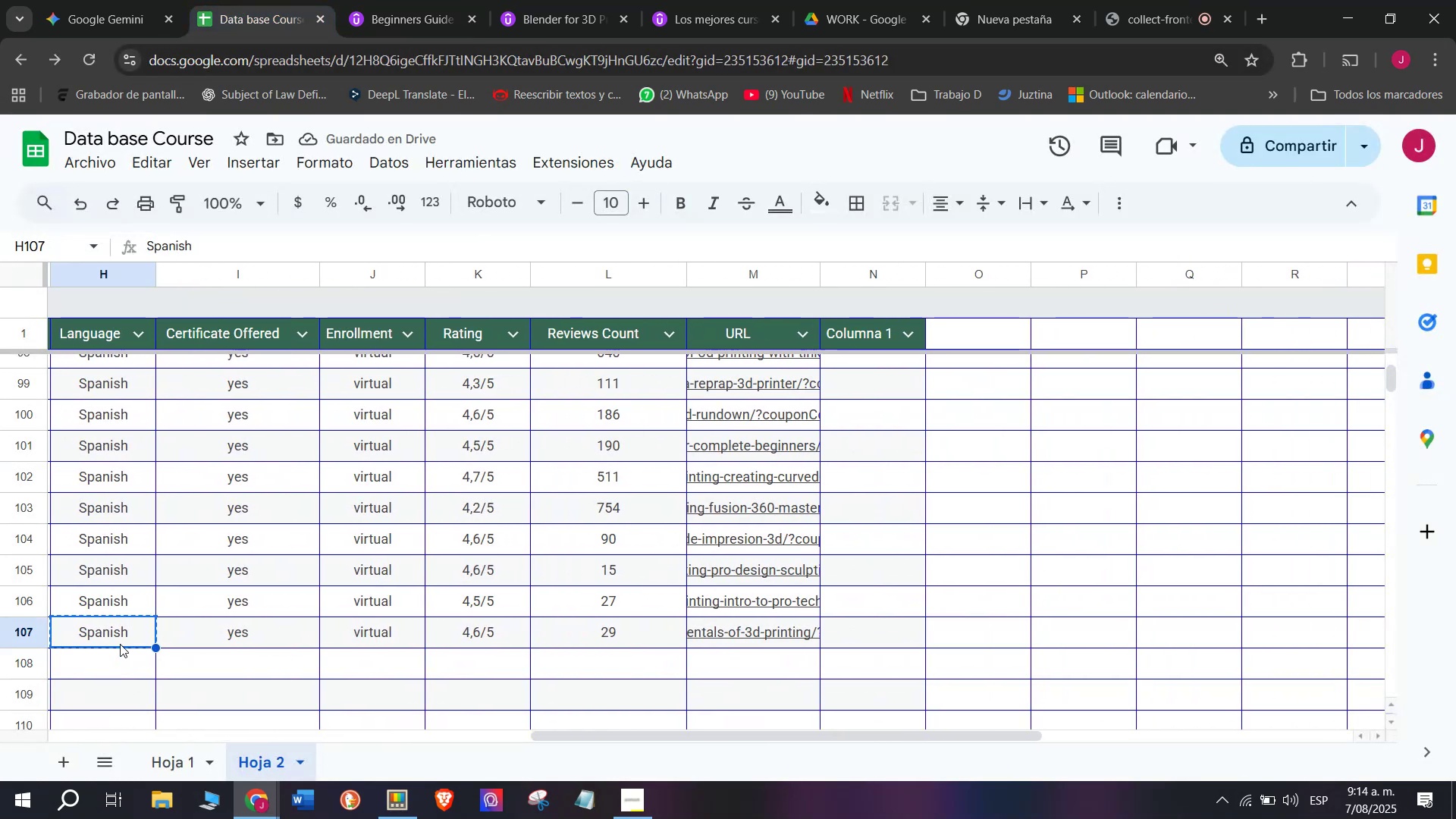 
key(Control+C)
 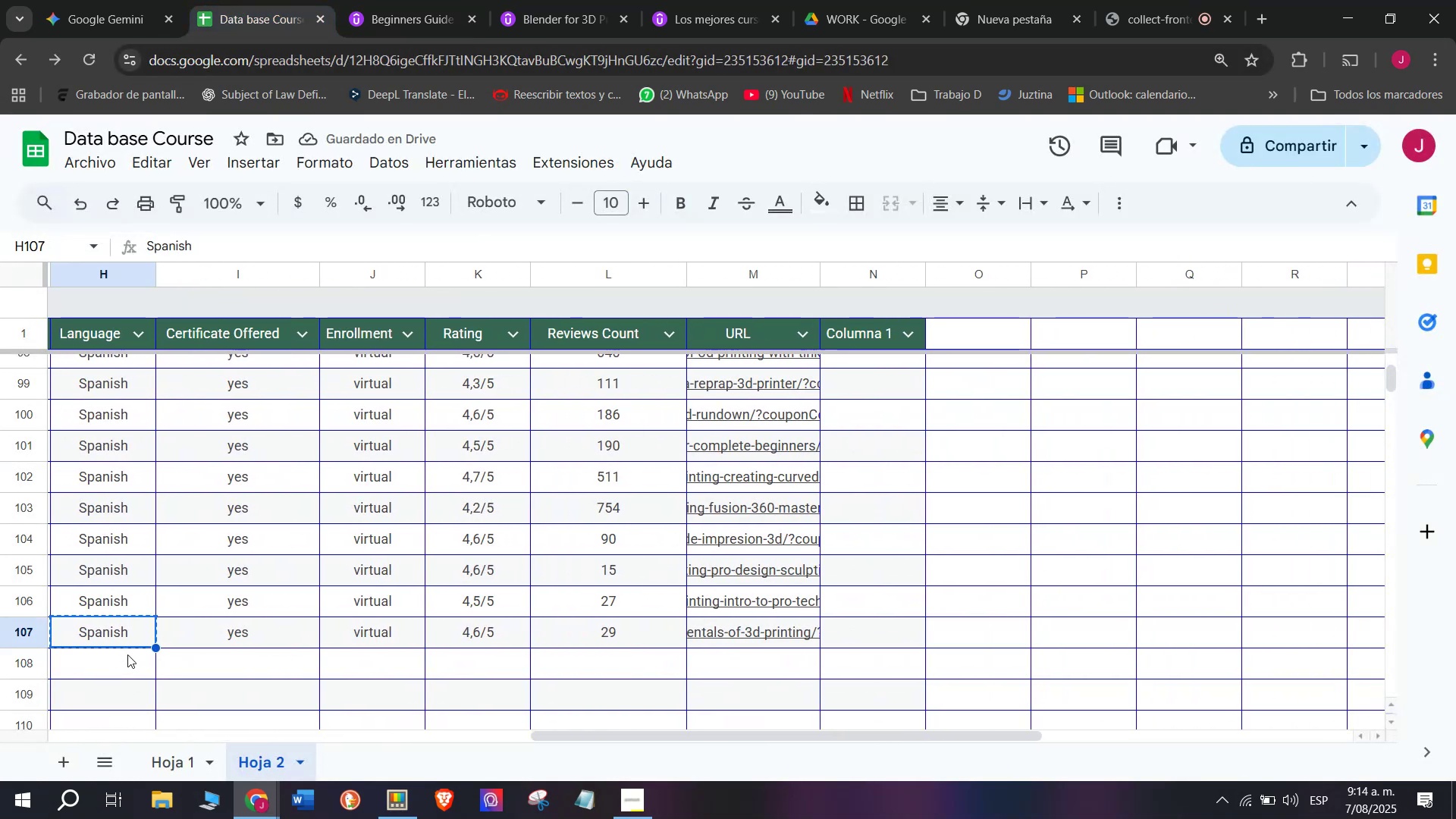 
key(Control+ControlLeft)
 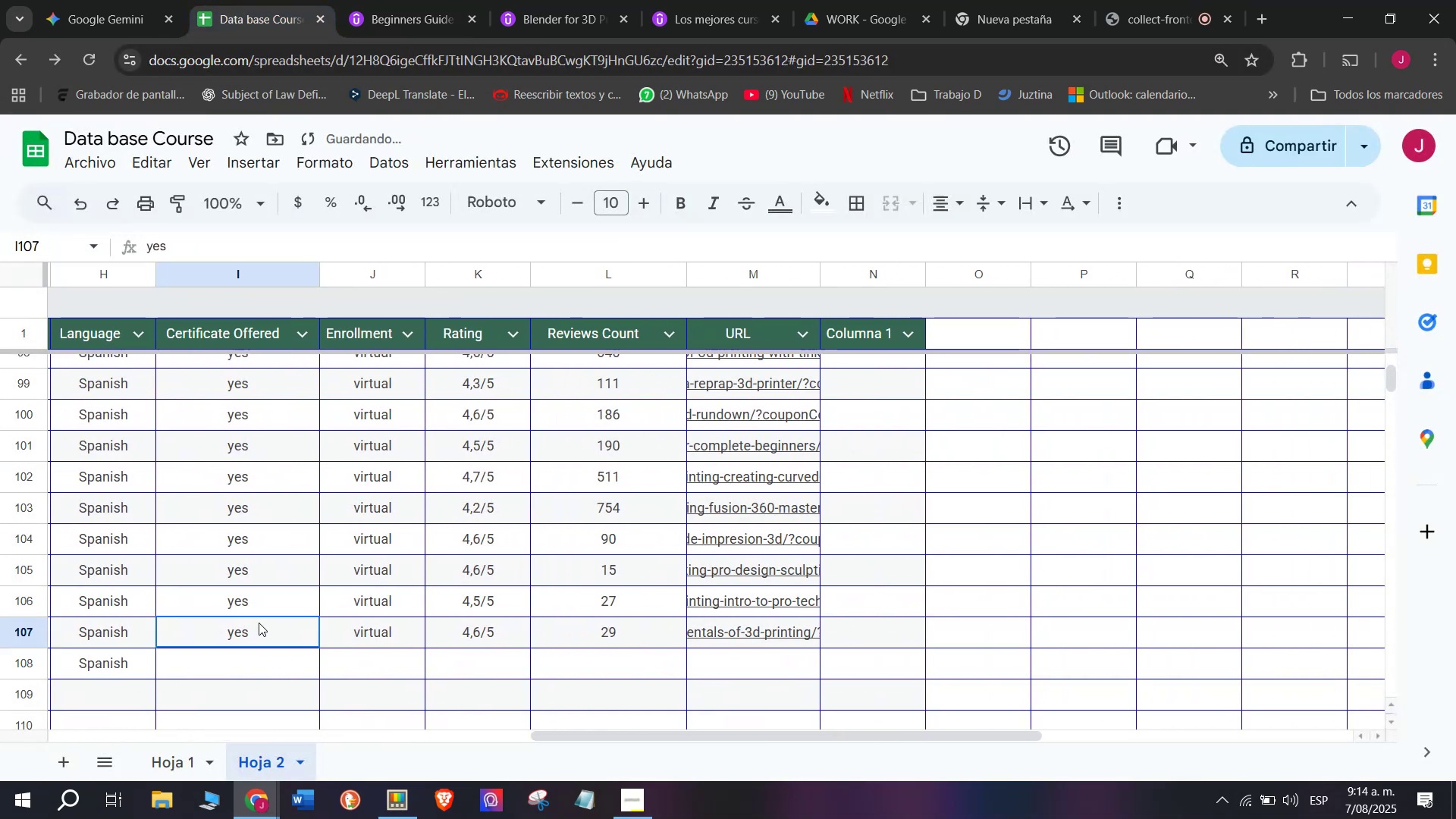 
key(Z)
 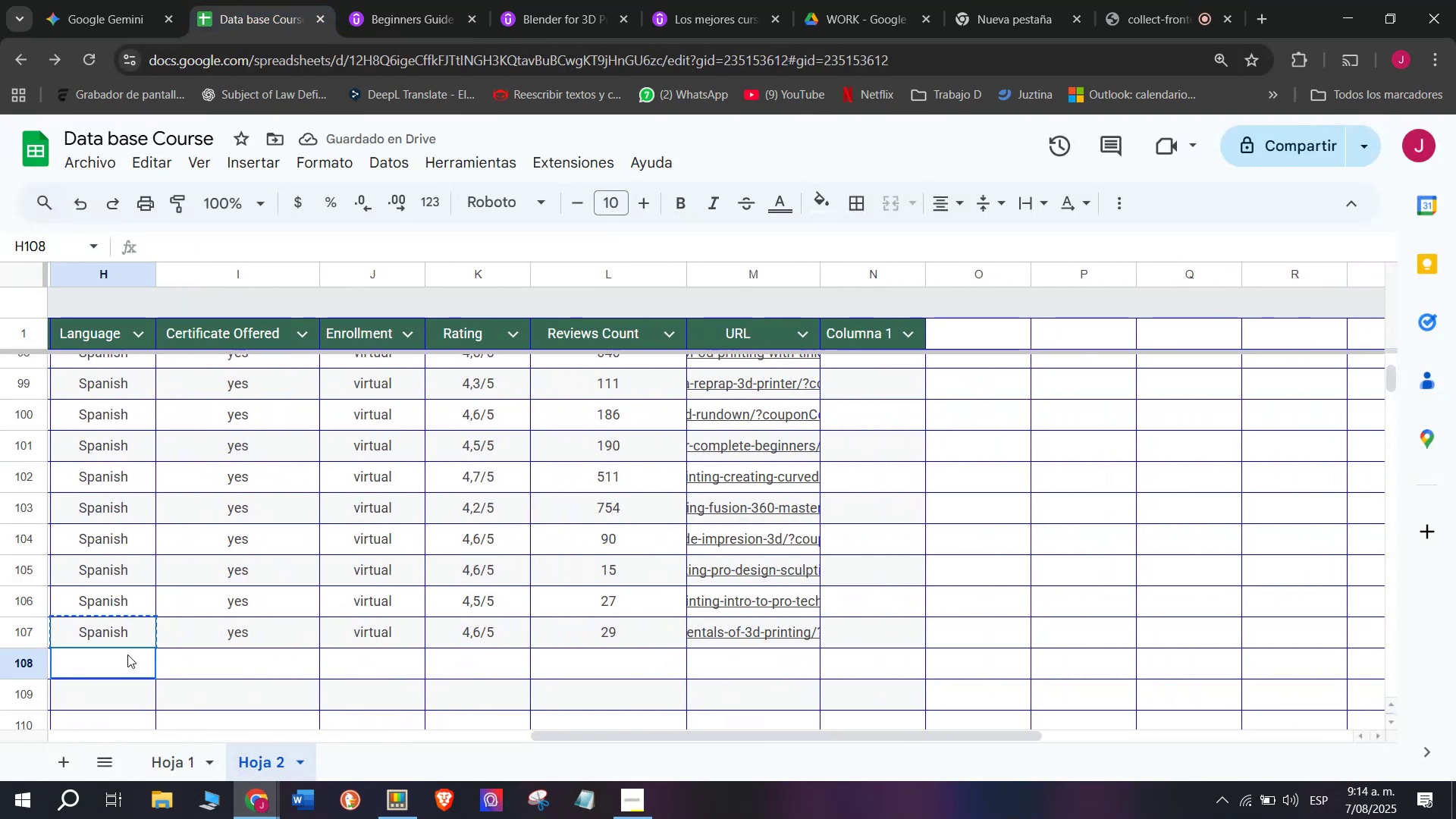 
key(Control+V)
 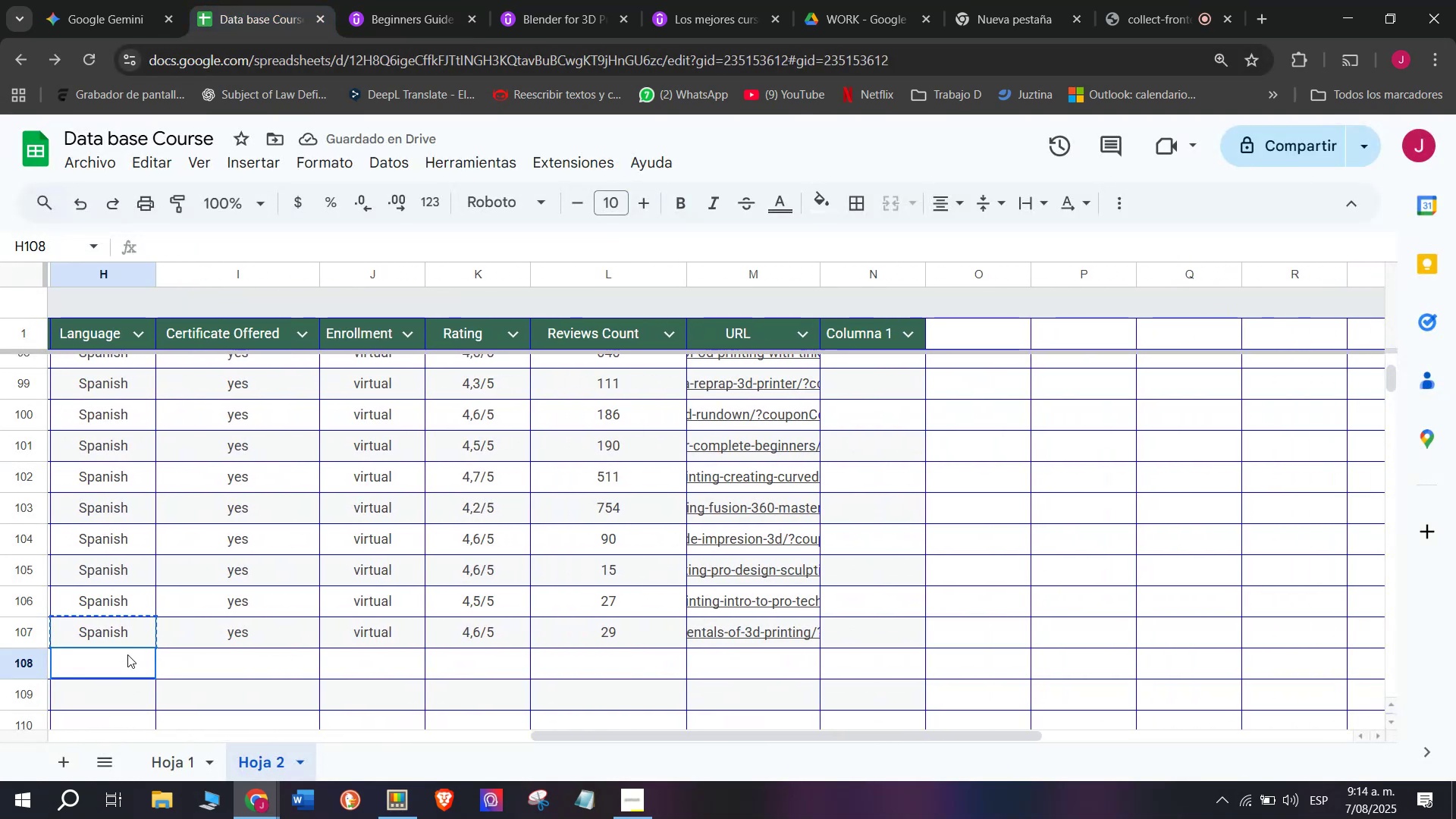 
double_click([127, 654])
 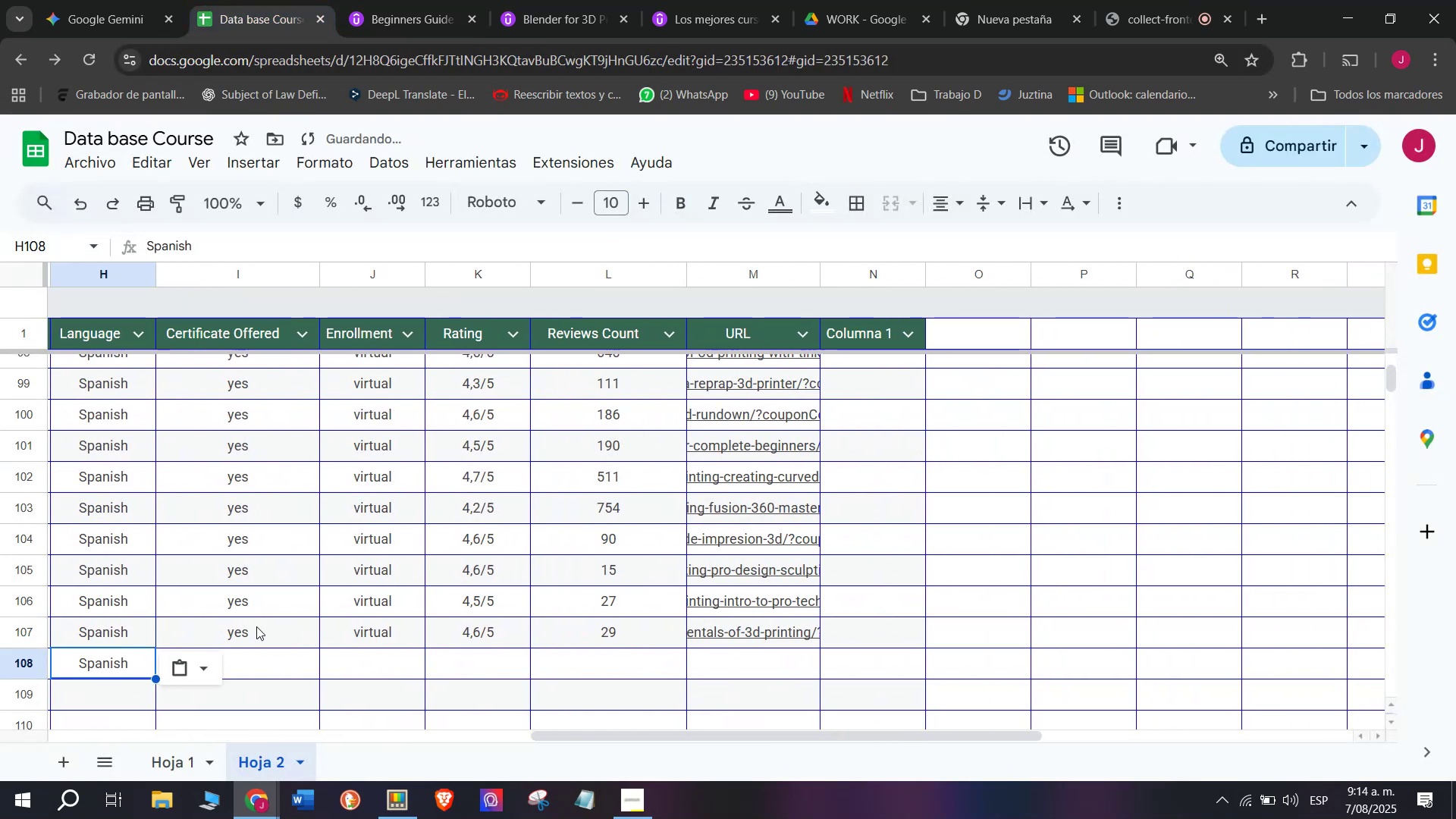 
key(Break)
 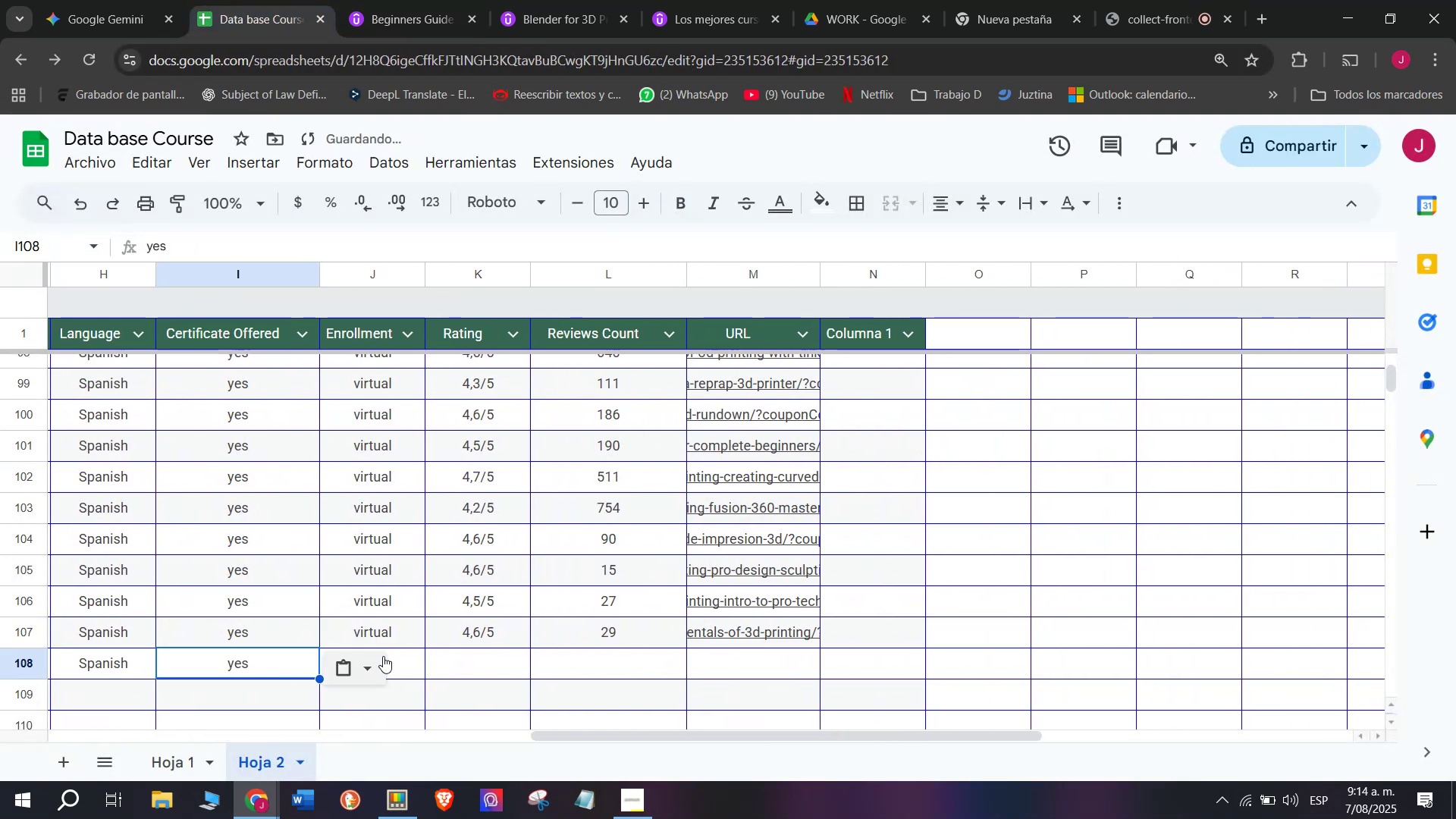 
key(Control+ControlLeft)
 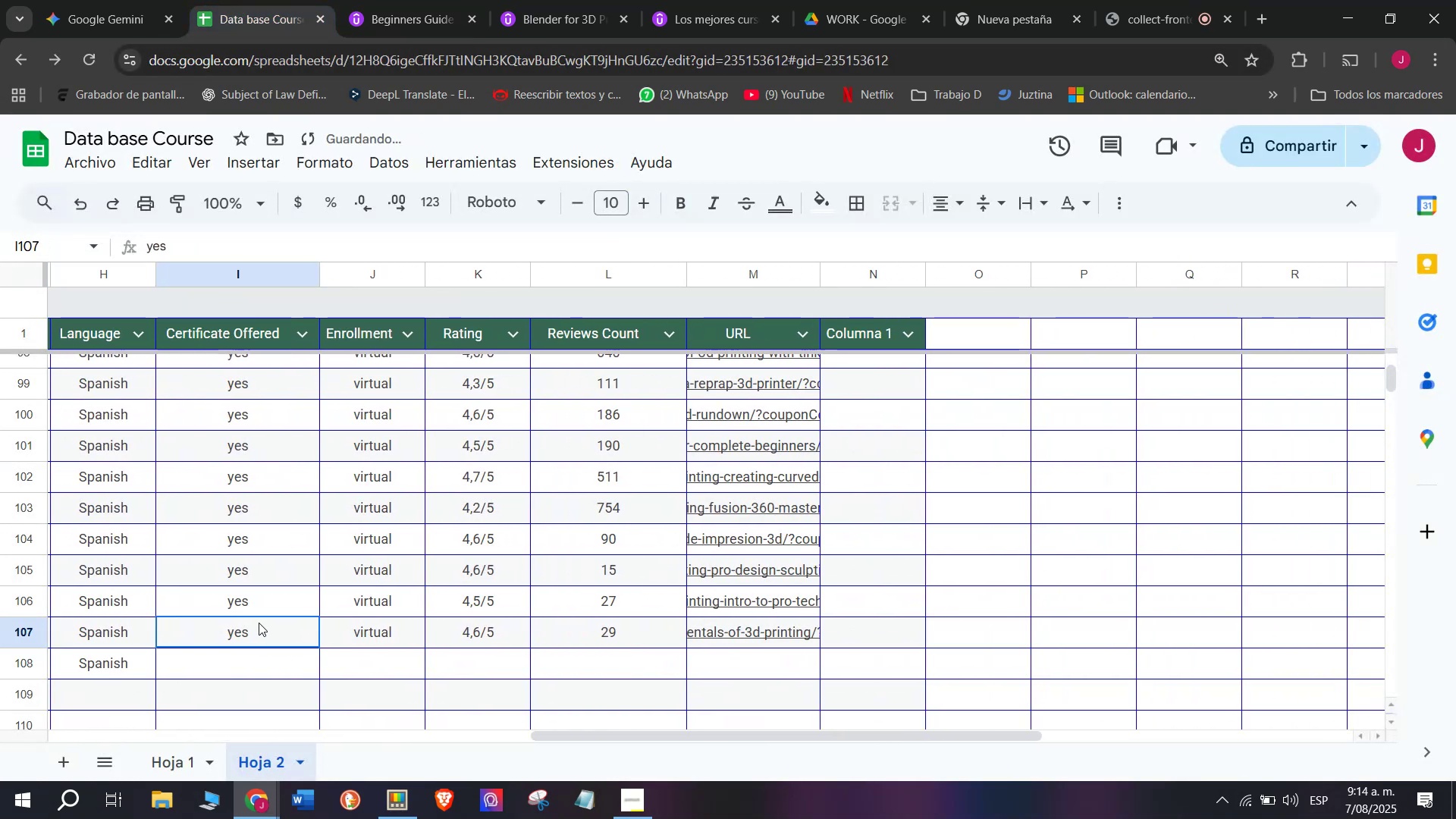 
key(Control+C)
 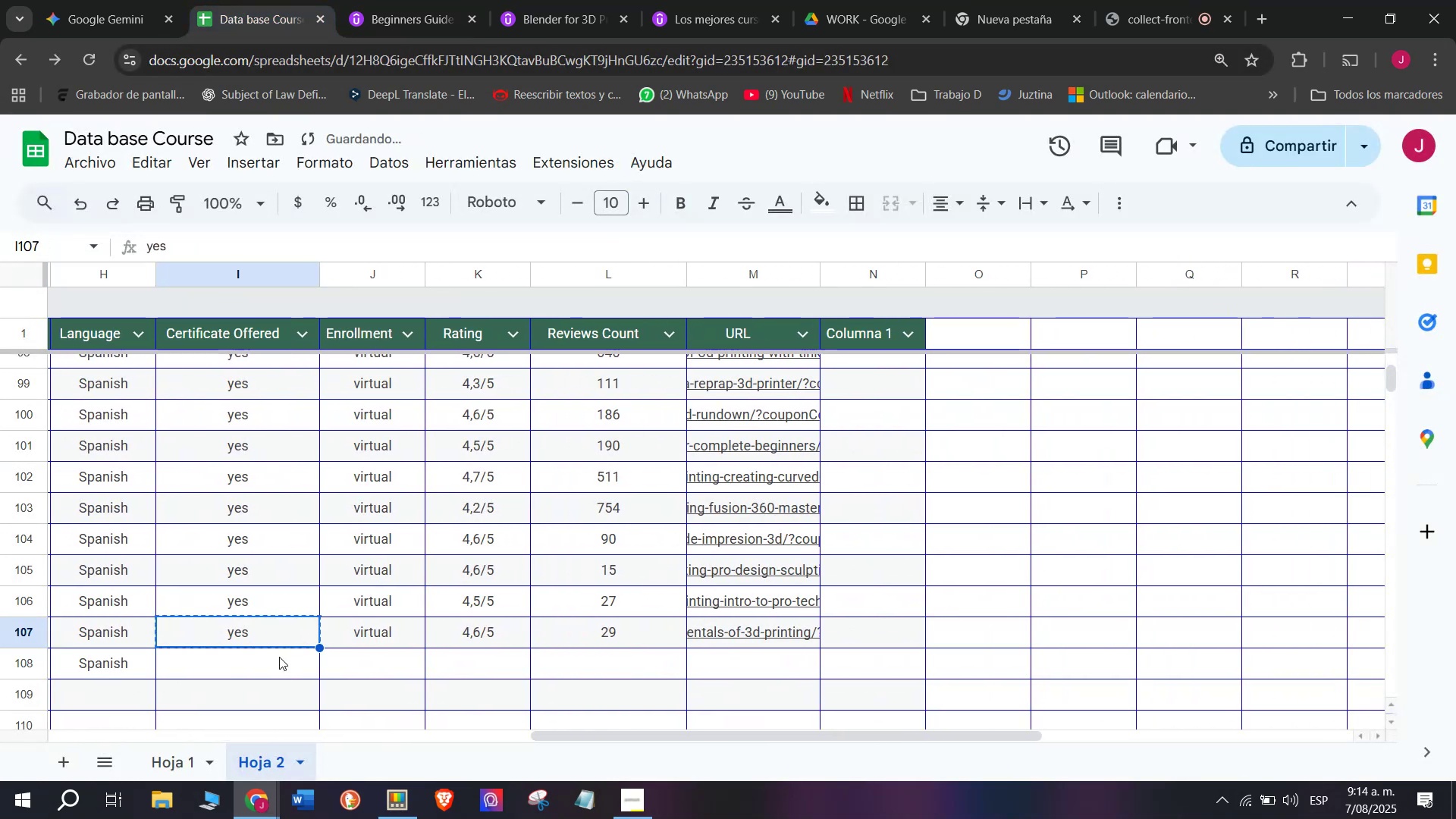 
key(Control+ControlLeft)
 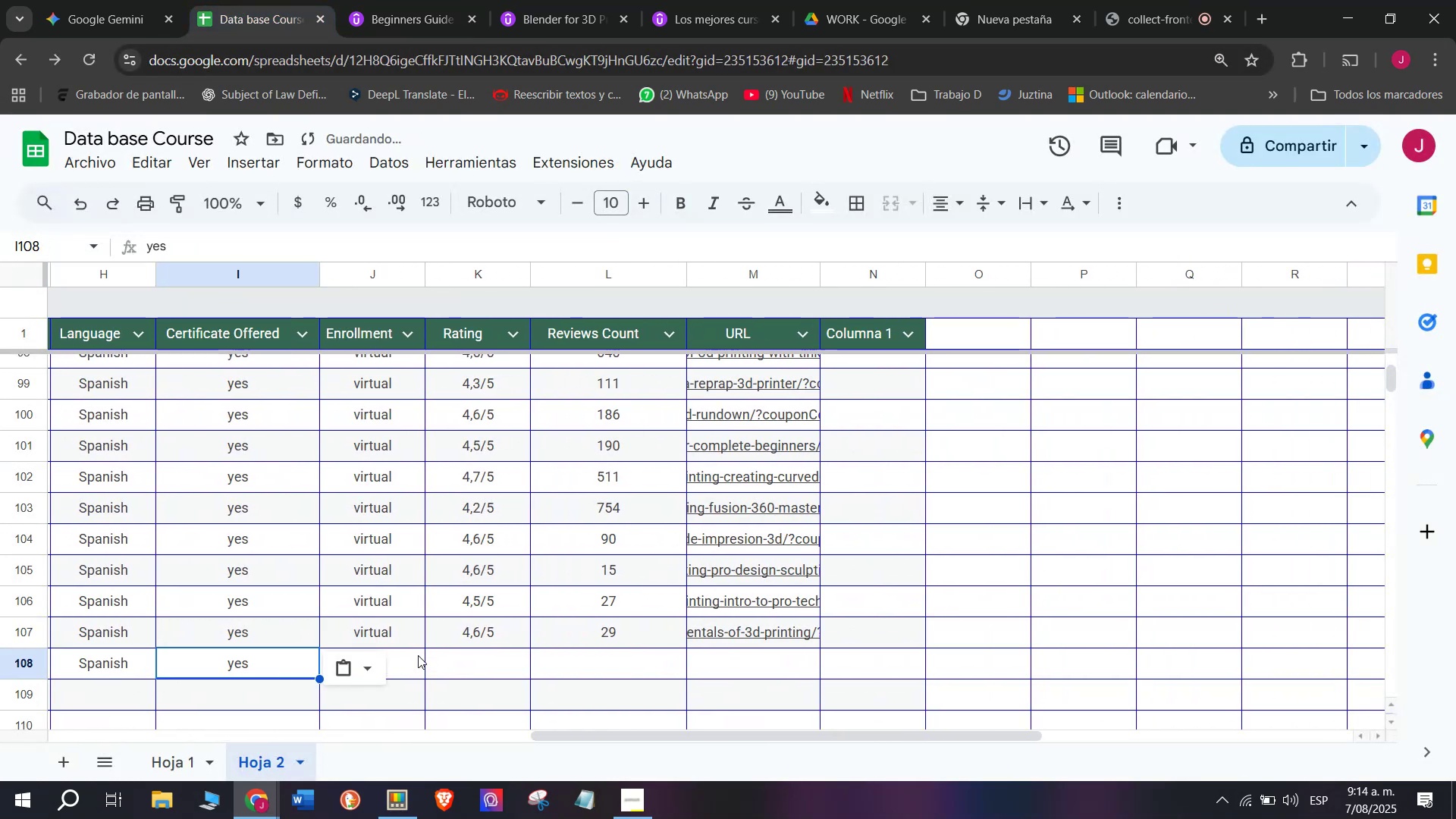 
key(Z)
 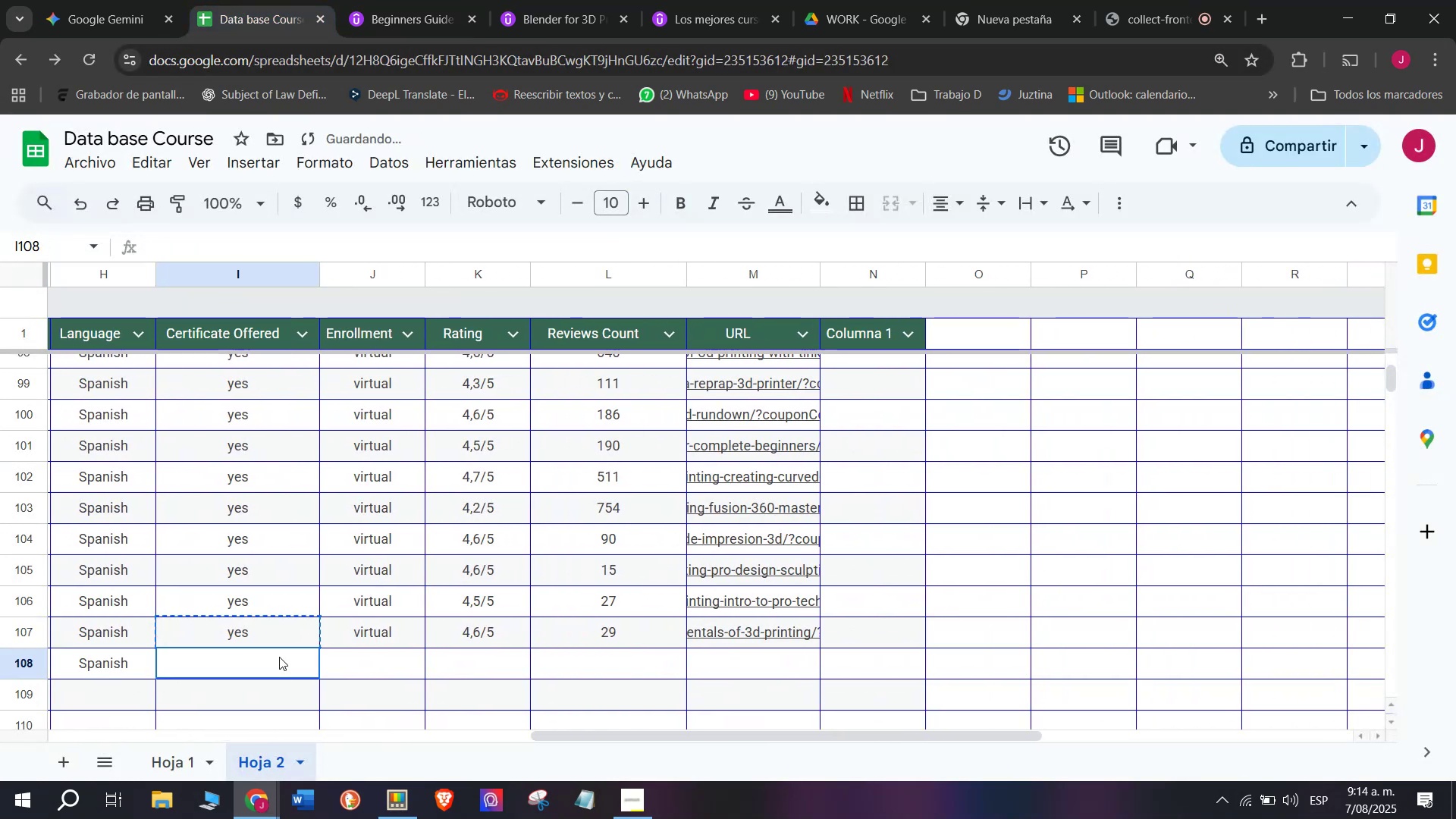 
key(Control+V)
 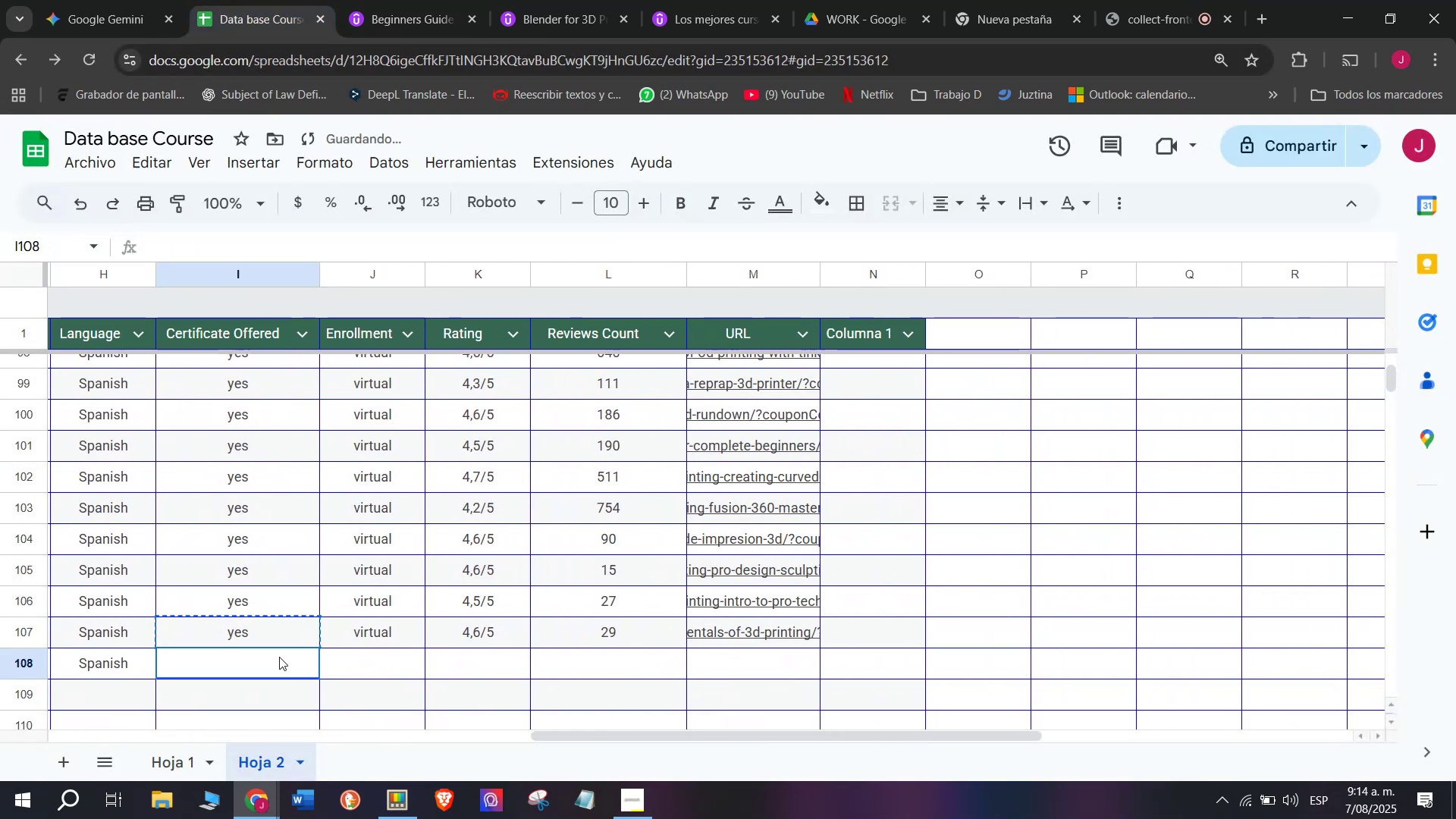 
double_click([279, 657])
 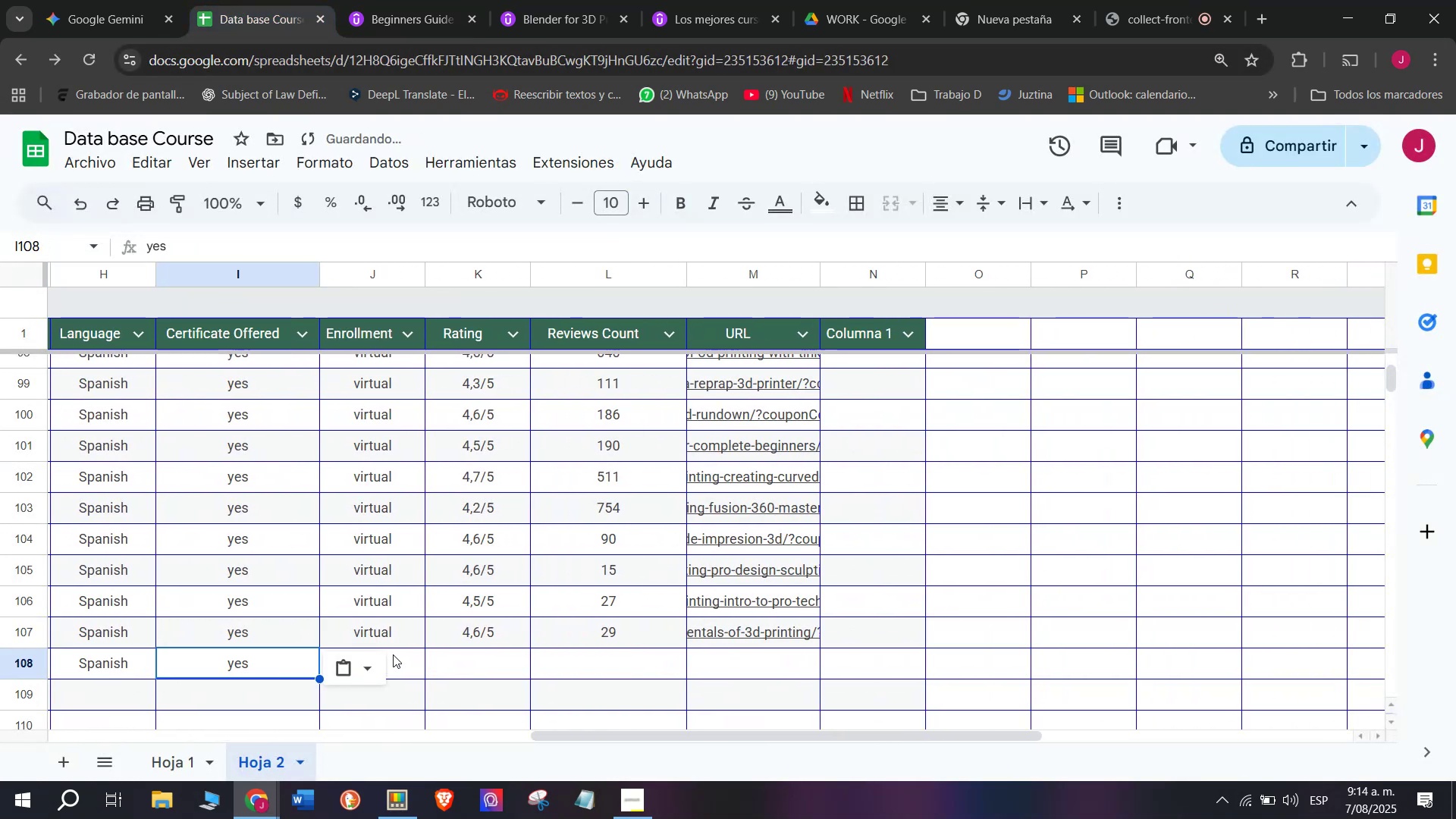 
left_click([400, 628])
 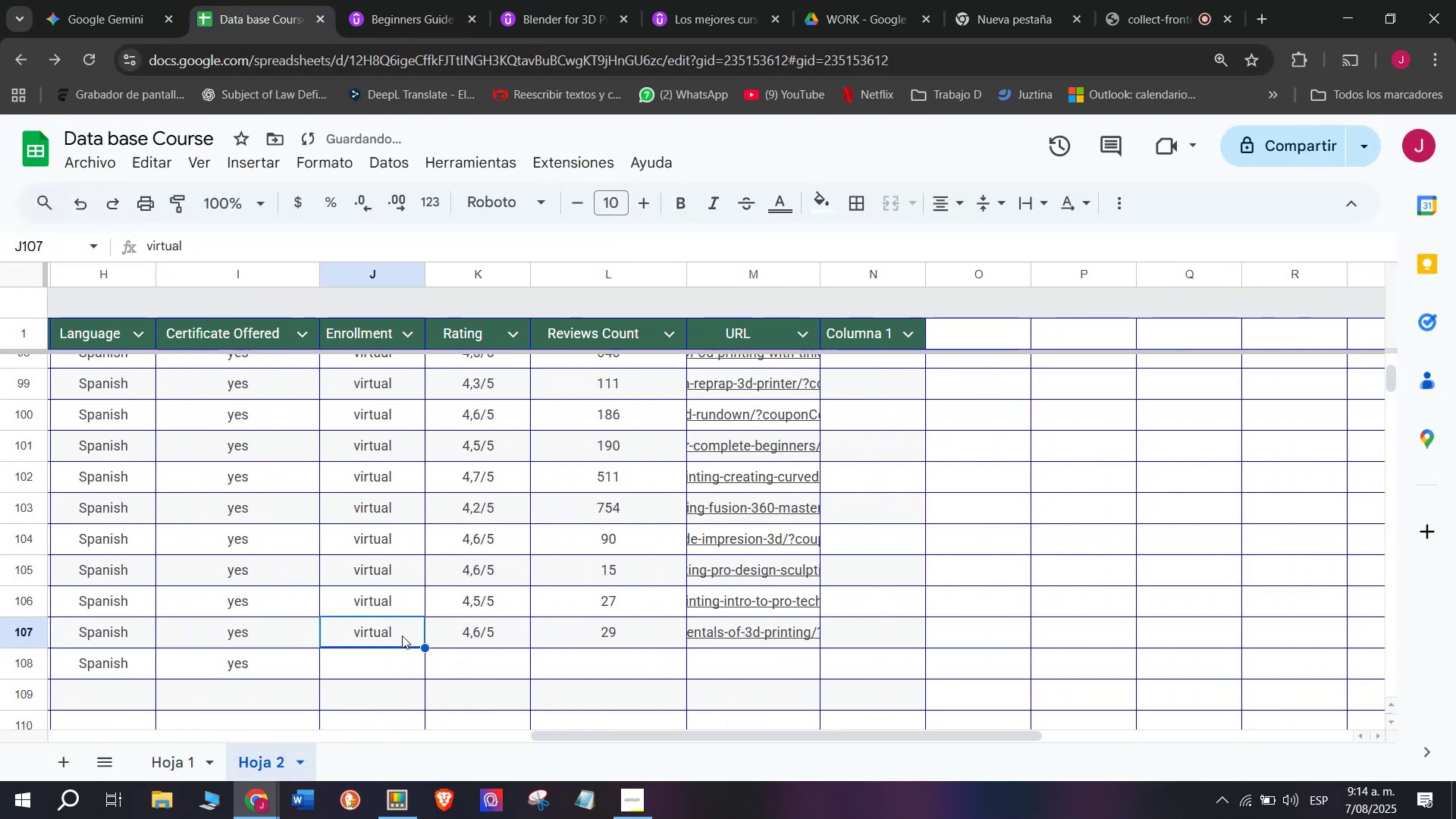 
key(Break)
 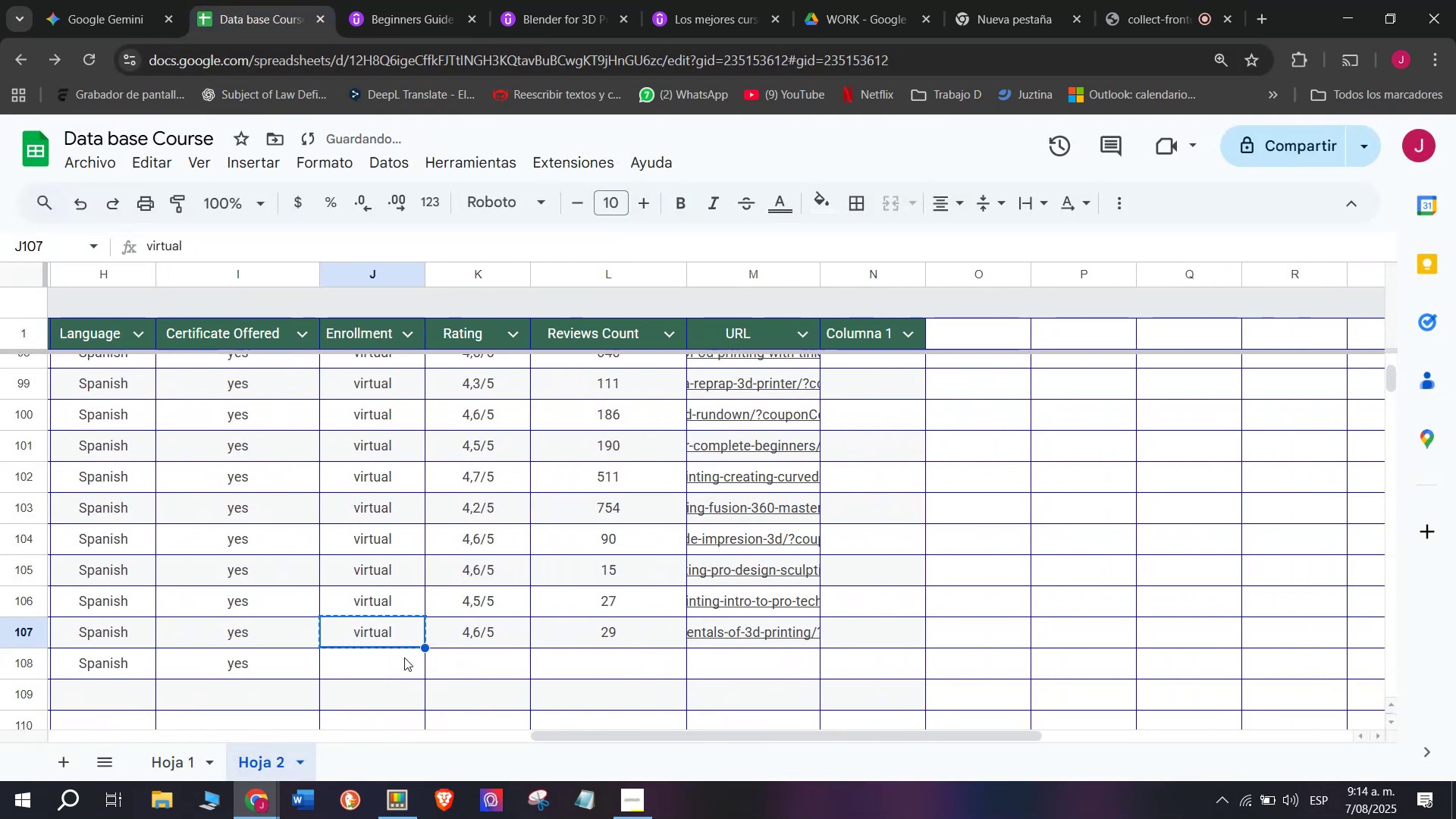 
key(Control+ControlLeft)
 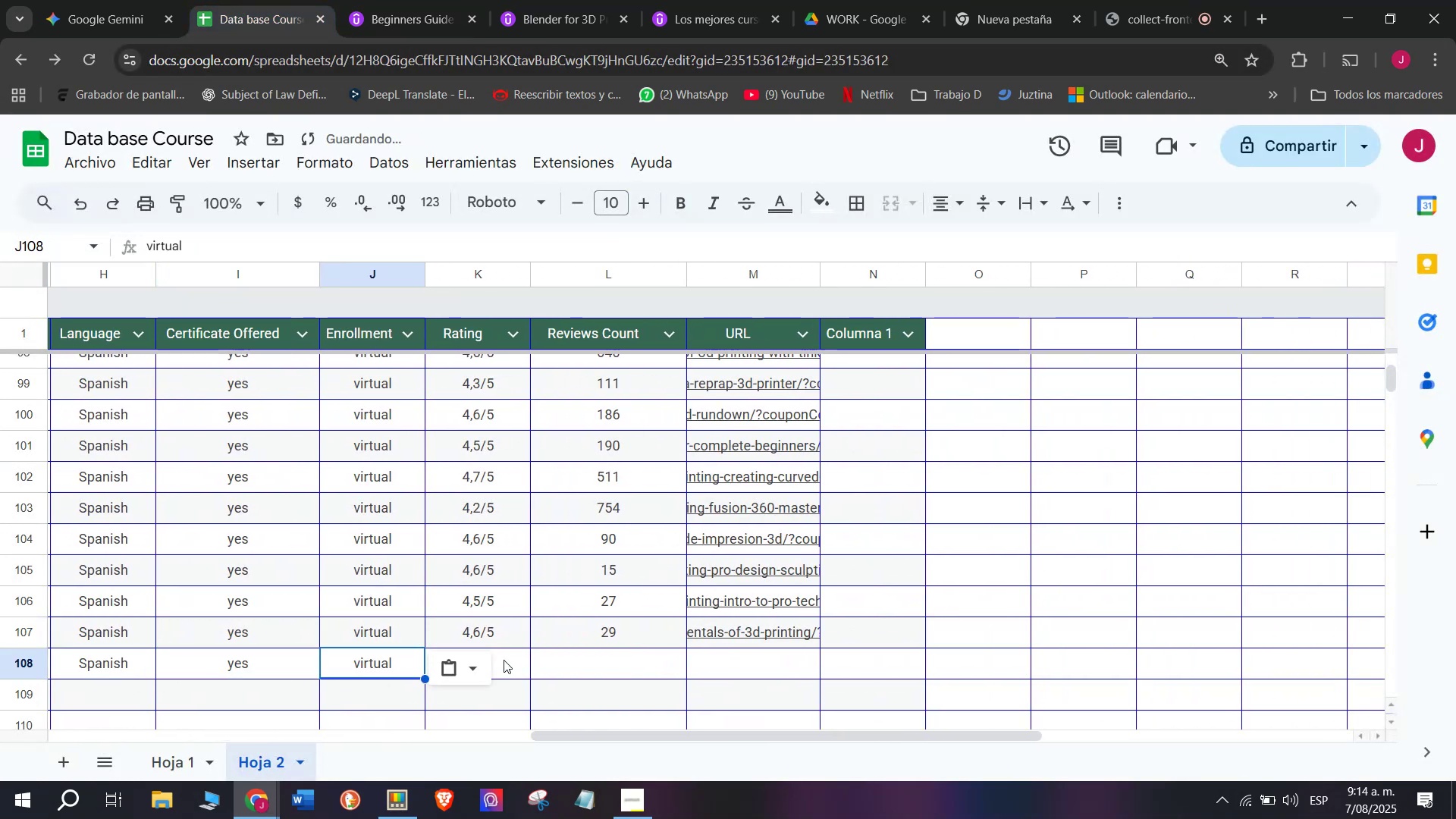 
key(Control+C)
 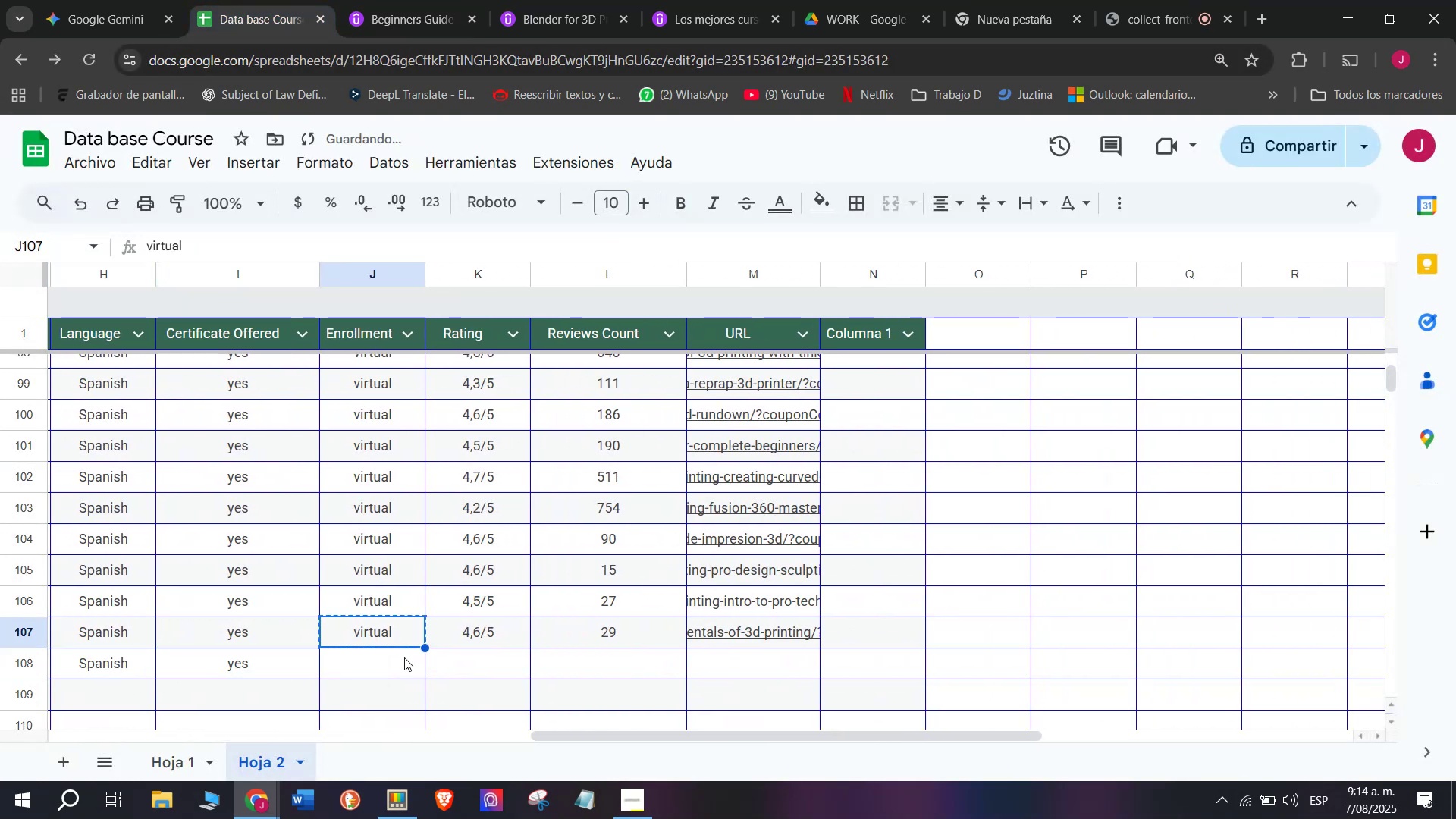 
key(Z)
 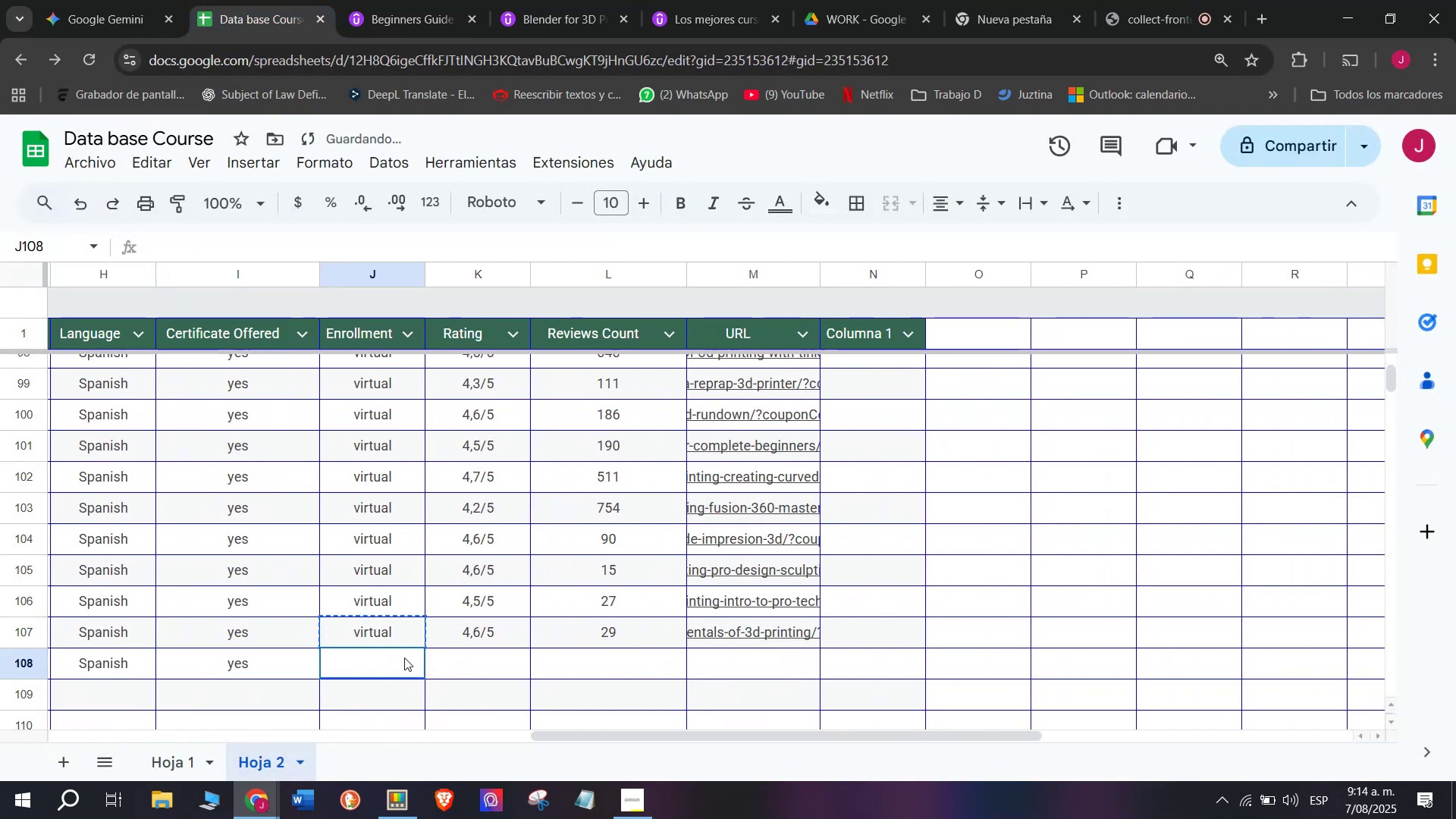 
key(Control+ControlLeft)
 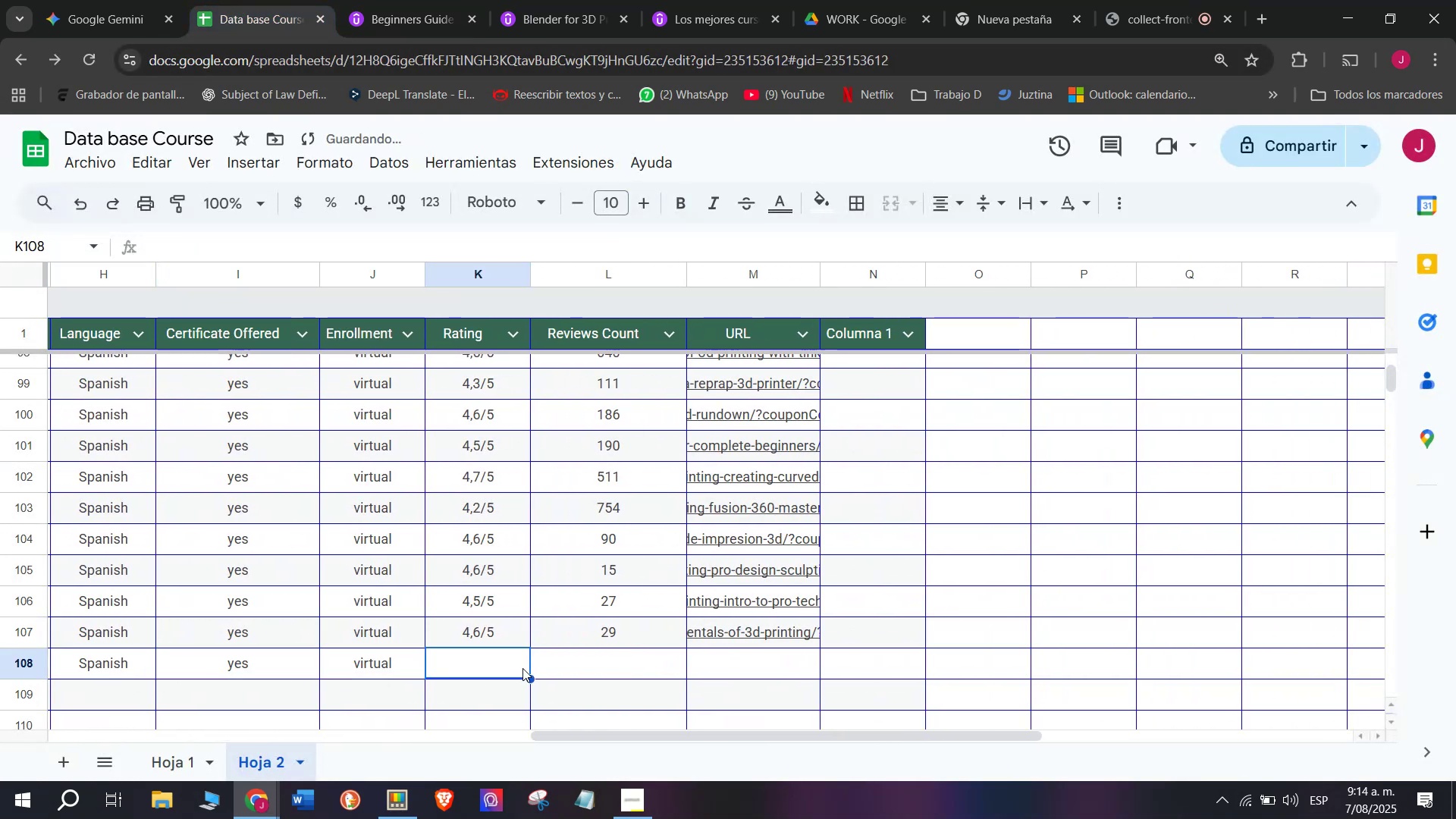 
key(Control+V)
 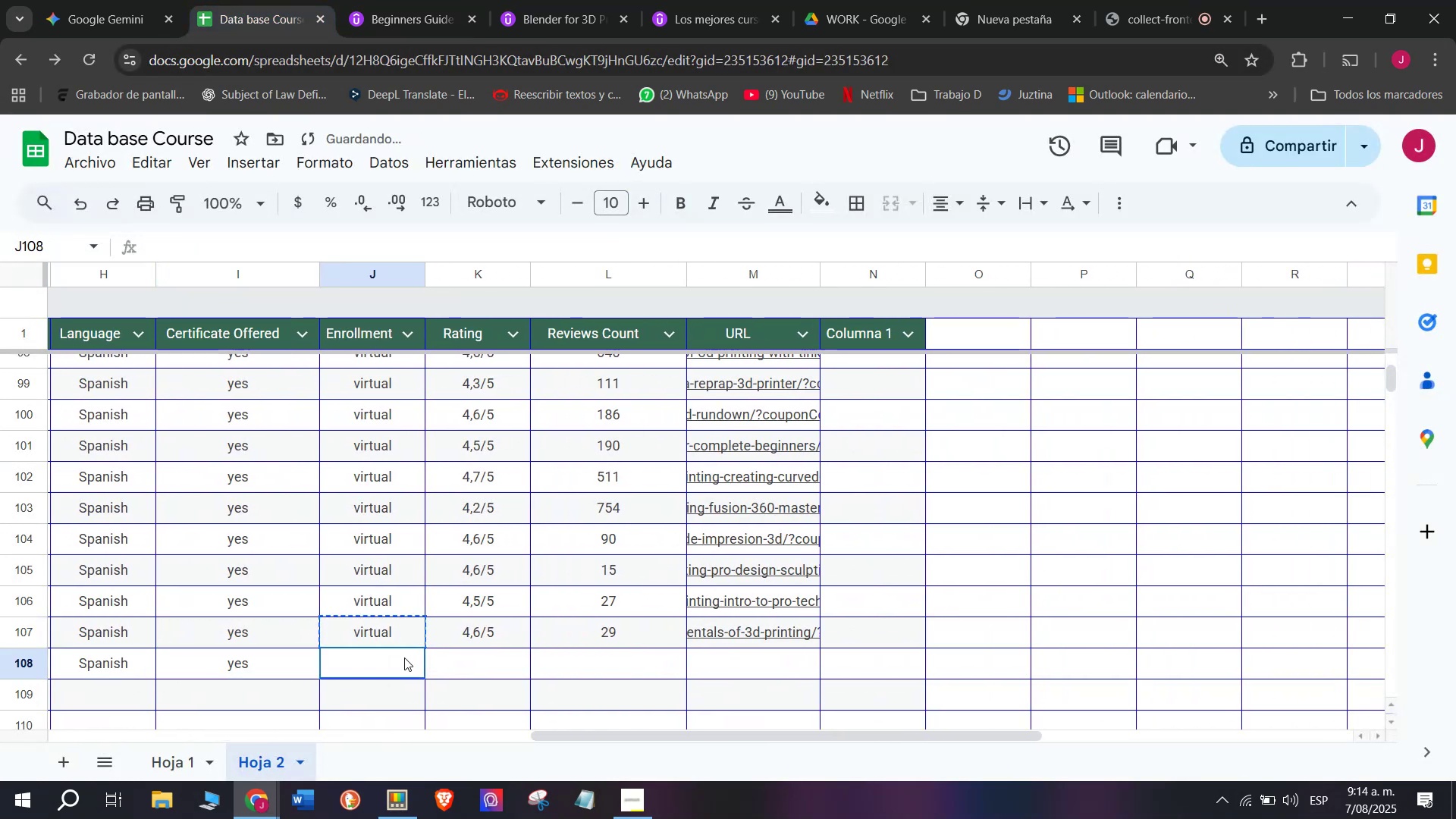 
double_click([404, 657])
 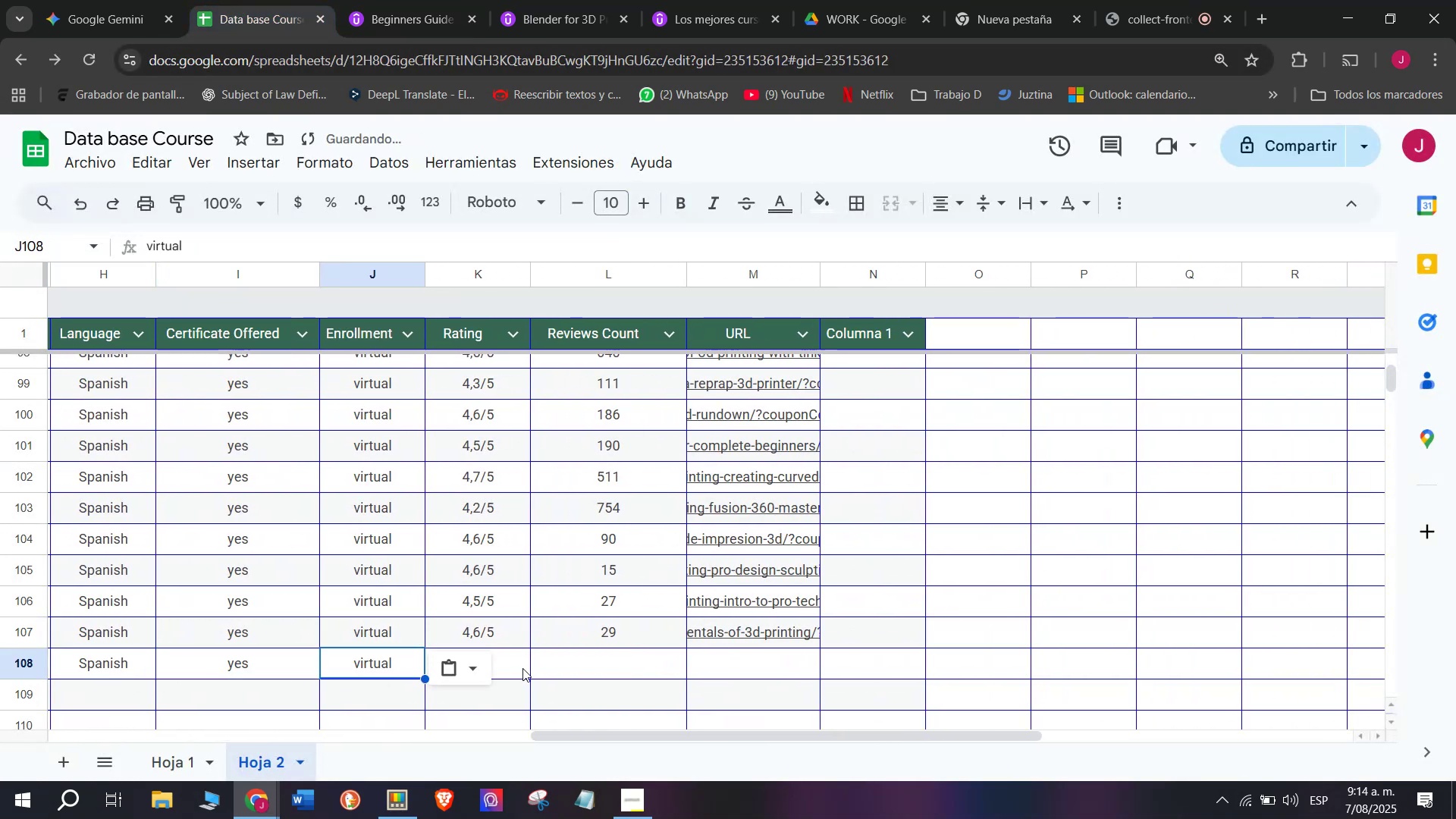 
triple_click([522, 668])
 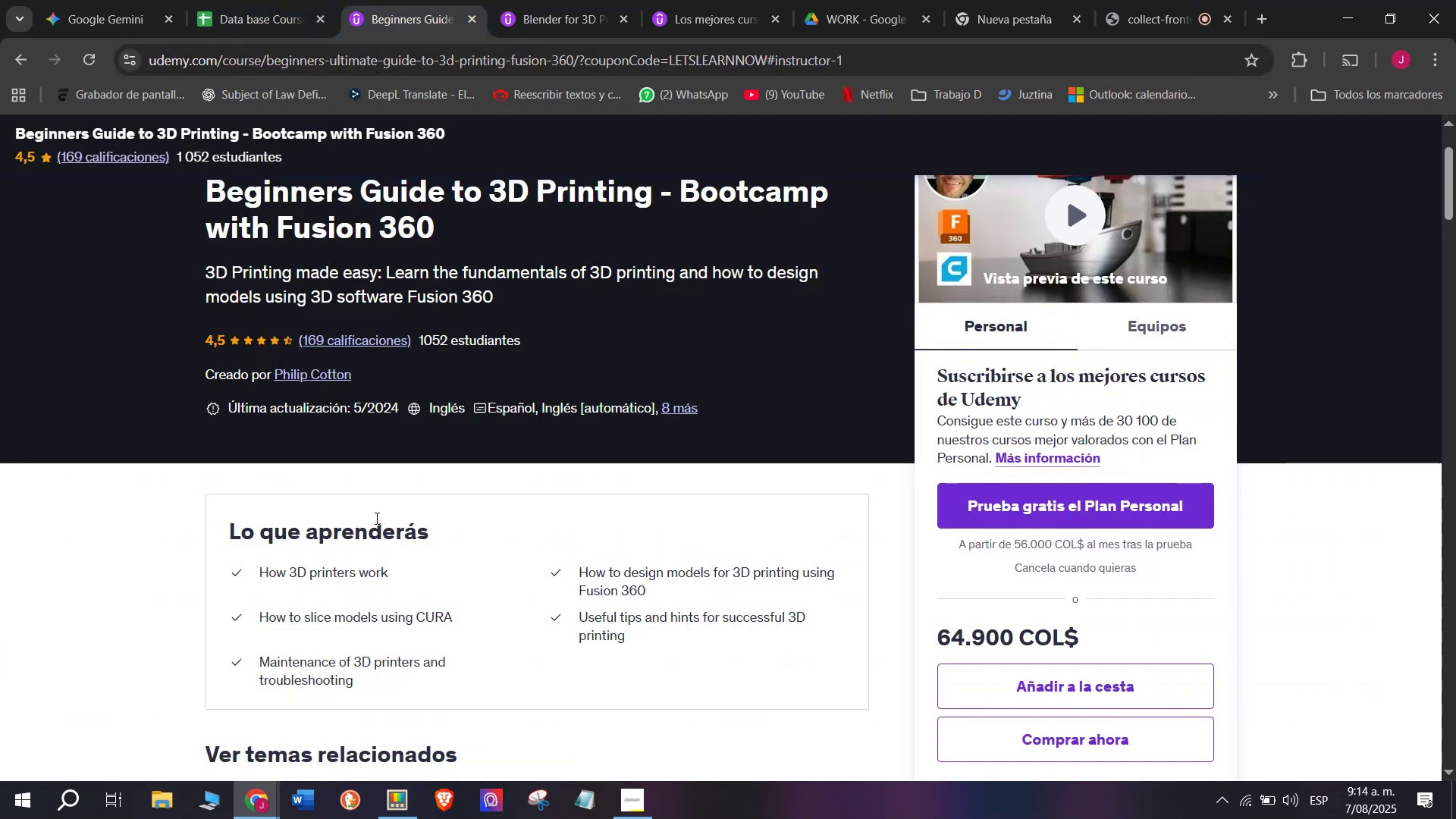 
left_click([234, 0])
 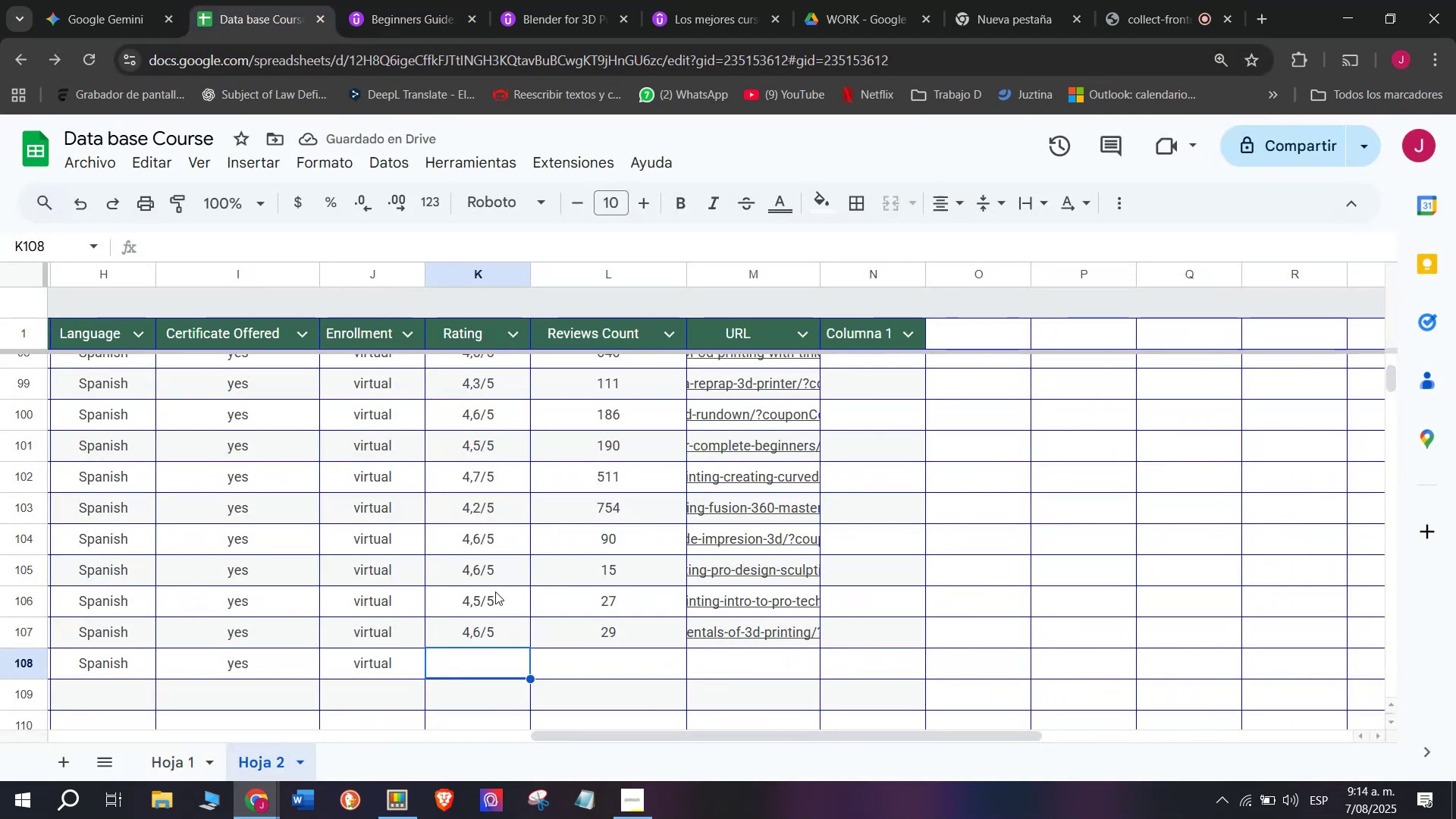 
left_click([501, 600])
 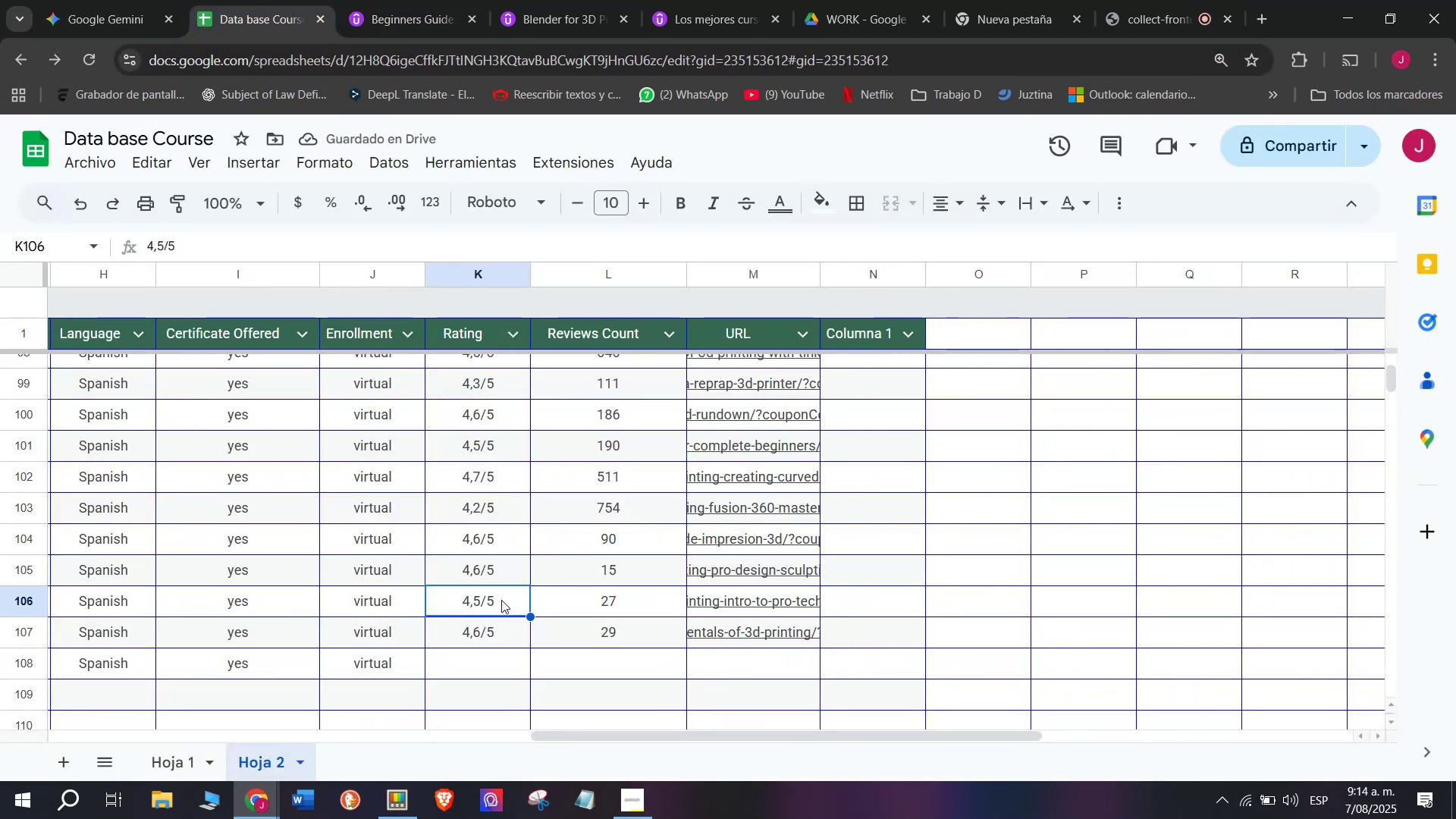 
key(Control+ControlLeft)
 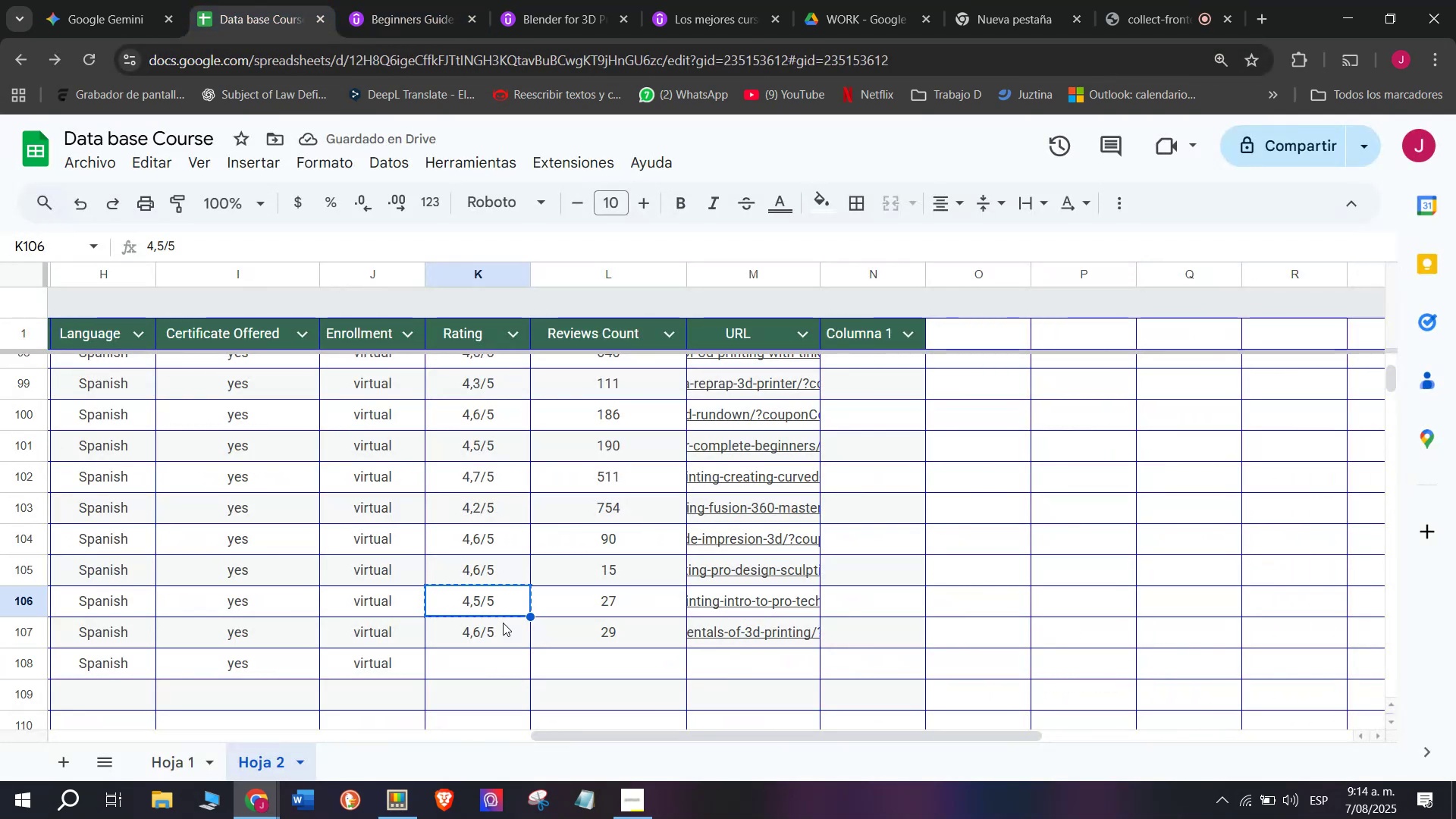 
key(Break)
 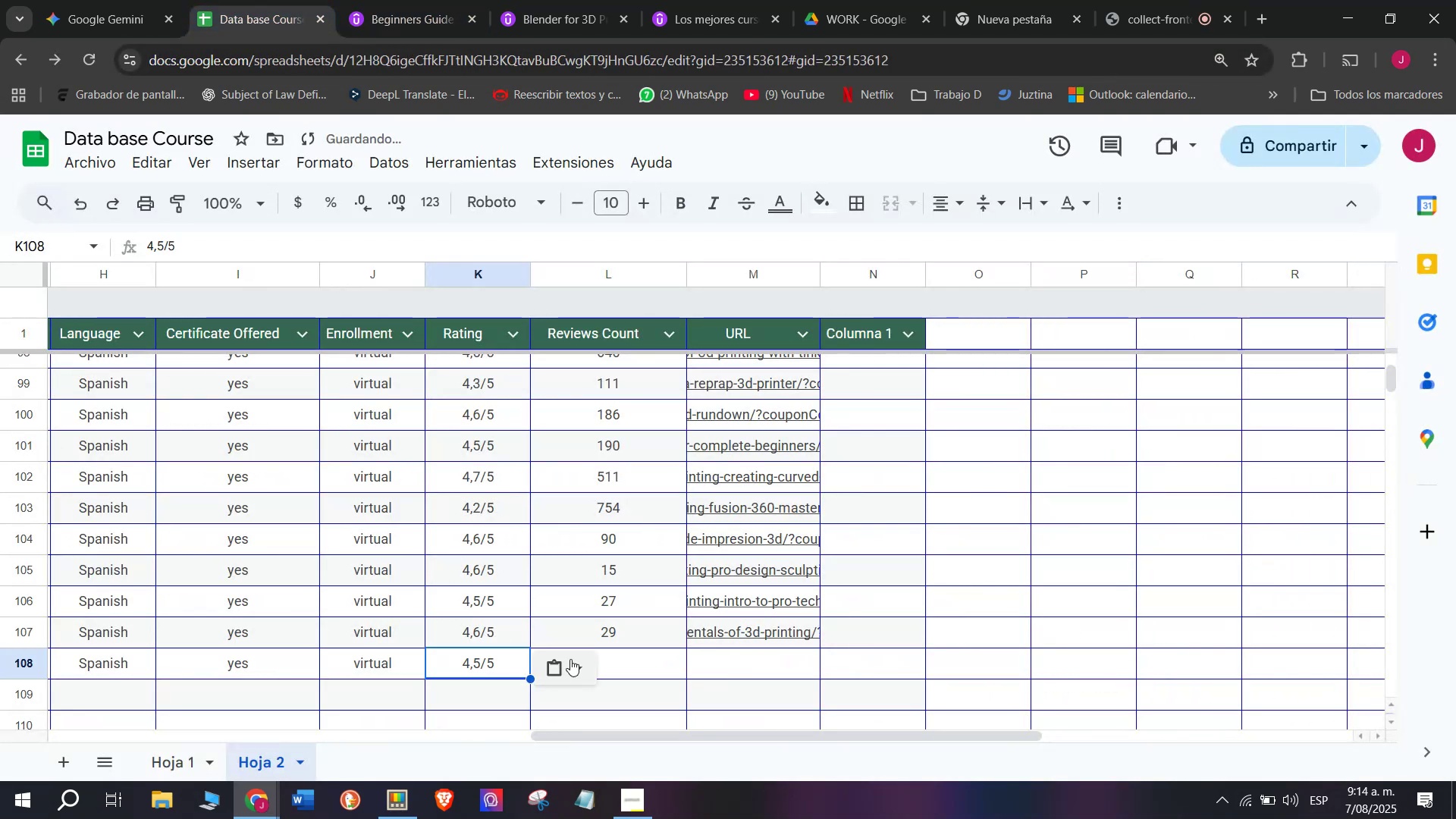 
key(Control+C)
 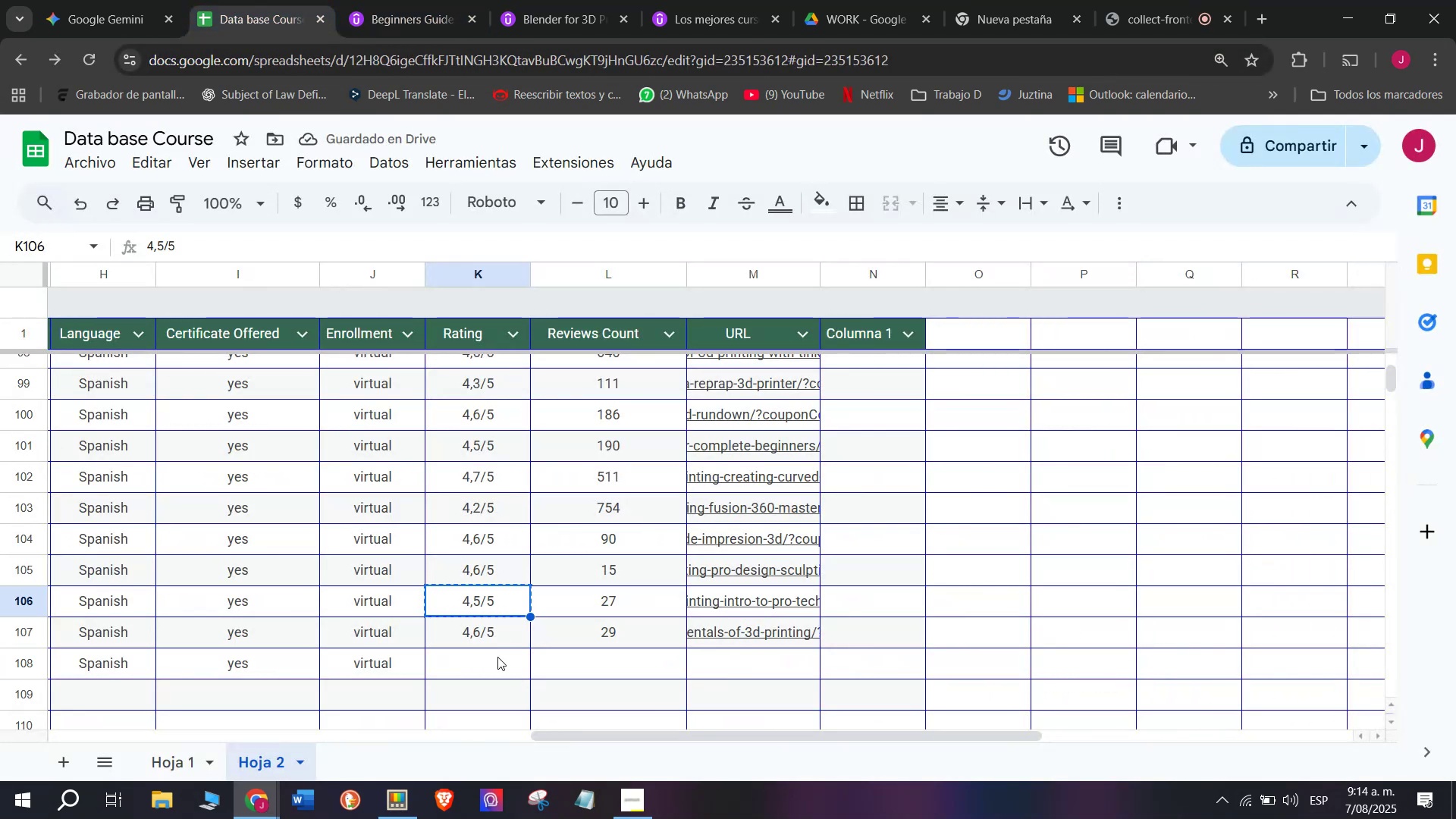 
double_click([497, 657])
 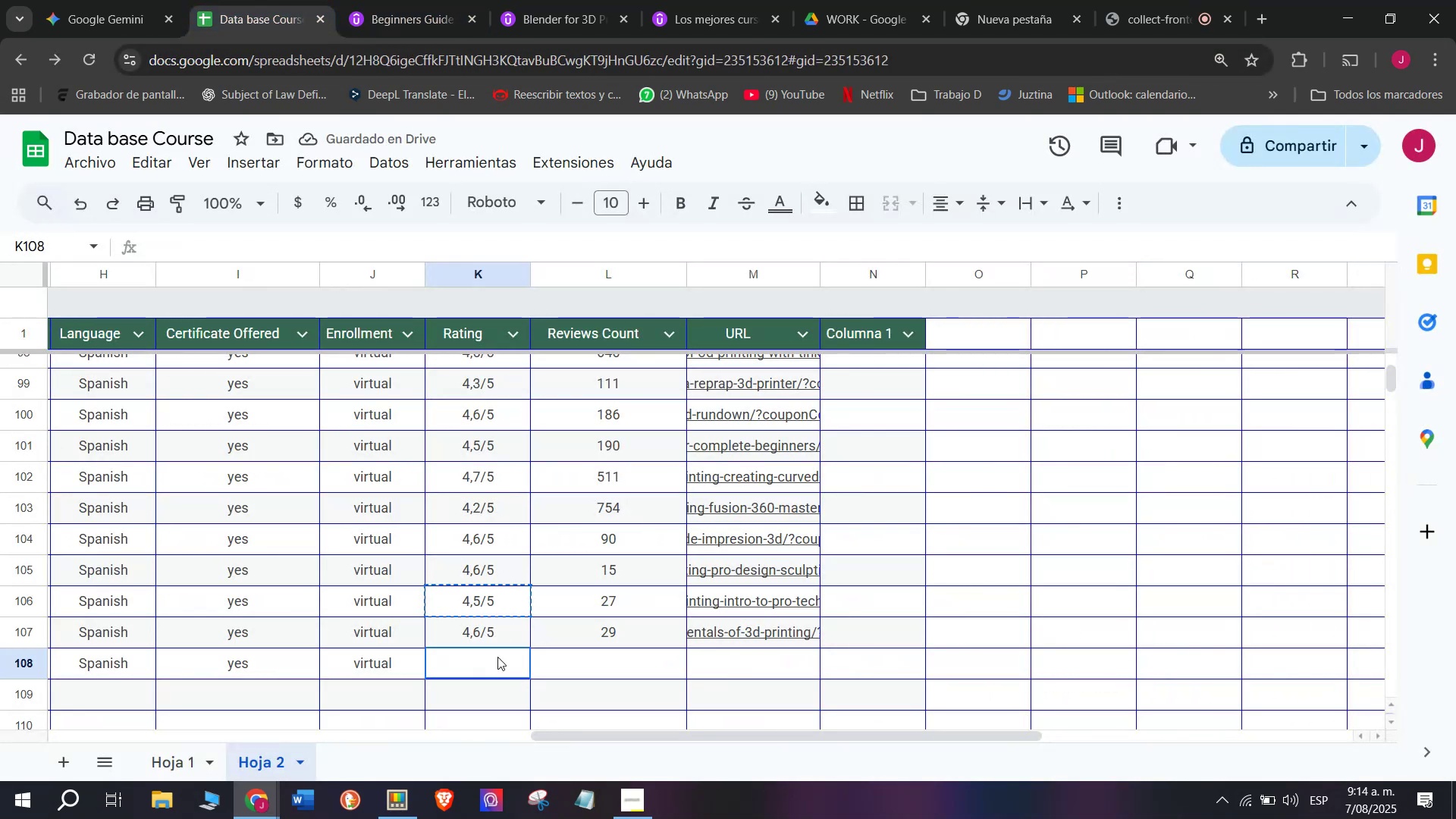 
key(Z)
 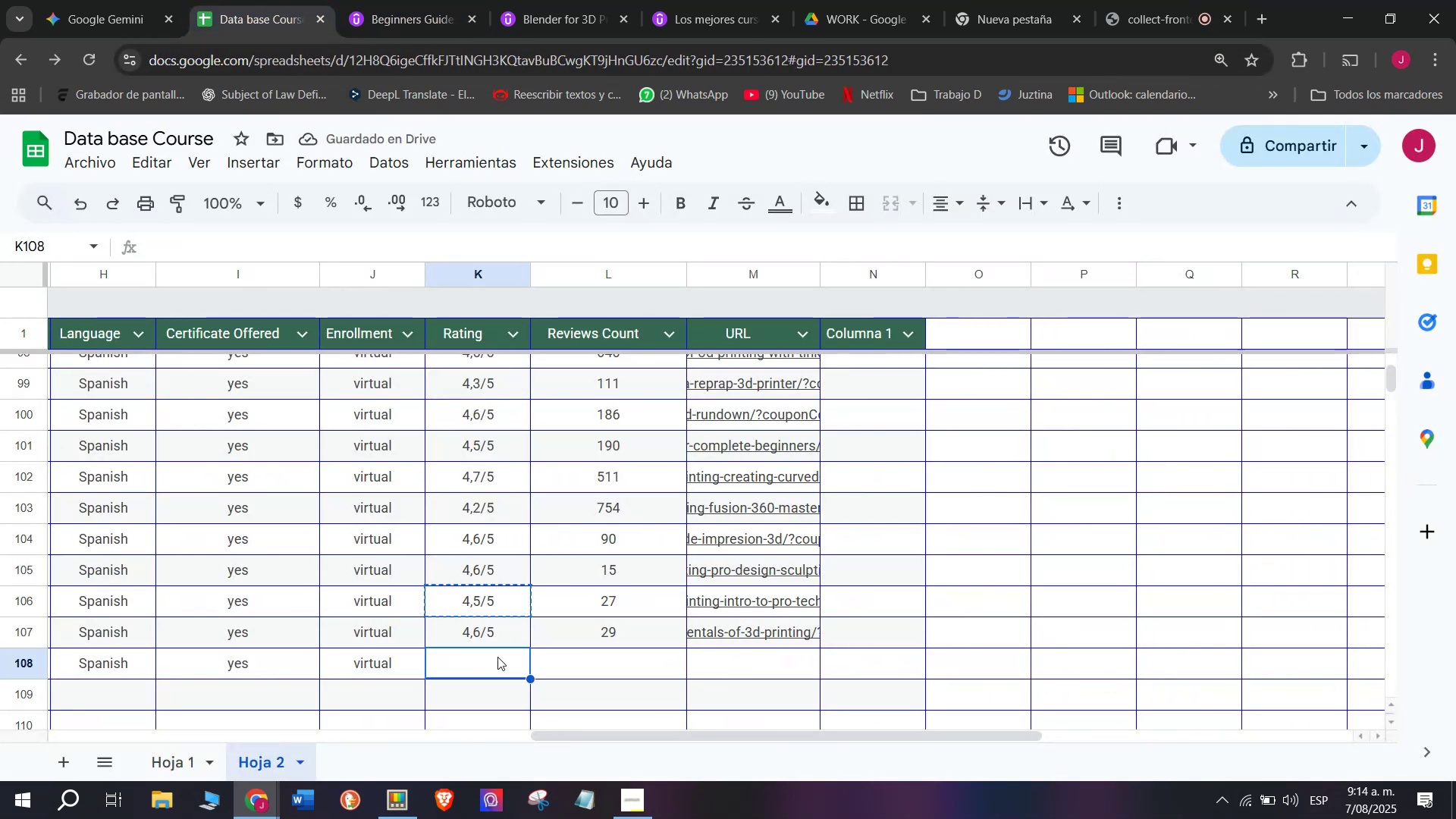 
key(Control+ControlLeft)
 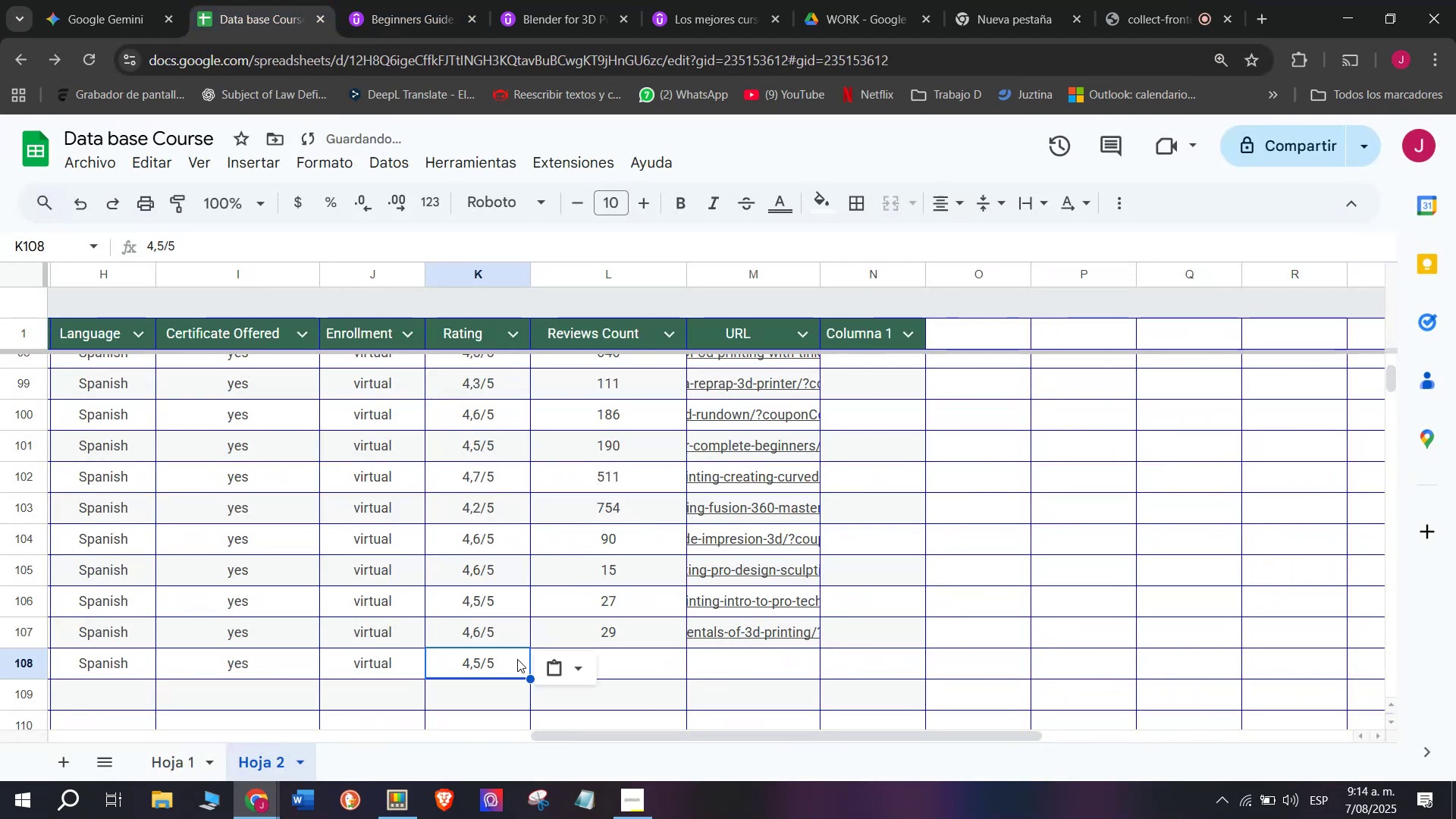 
key(Control+V)
 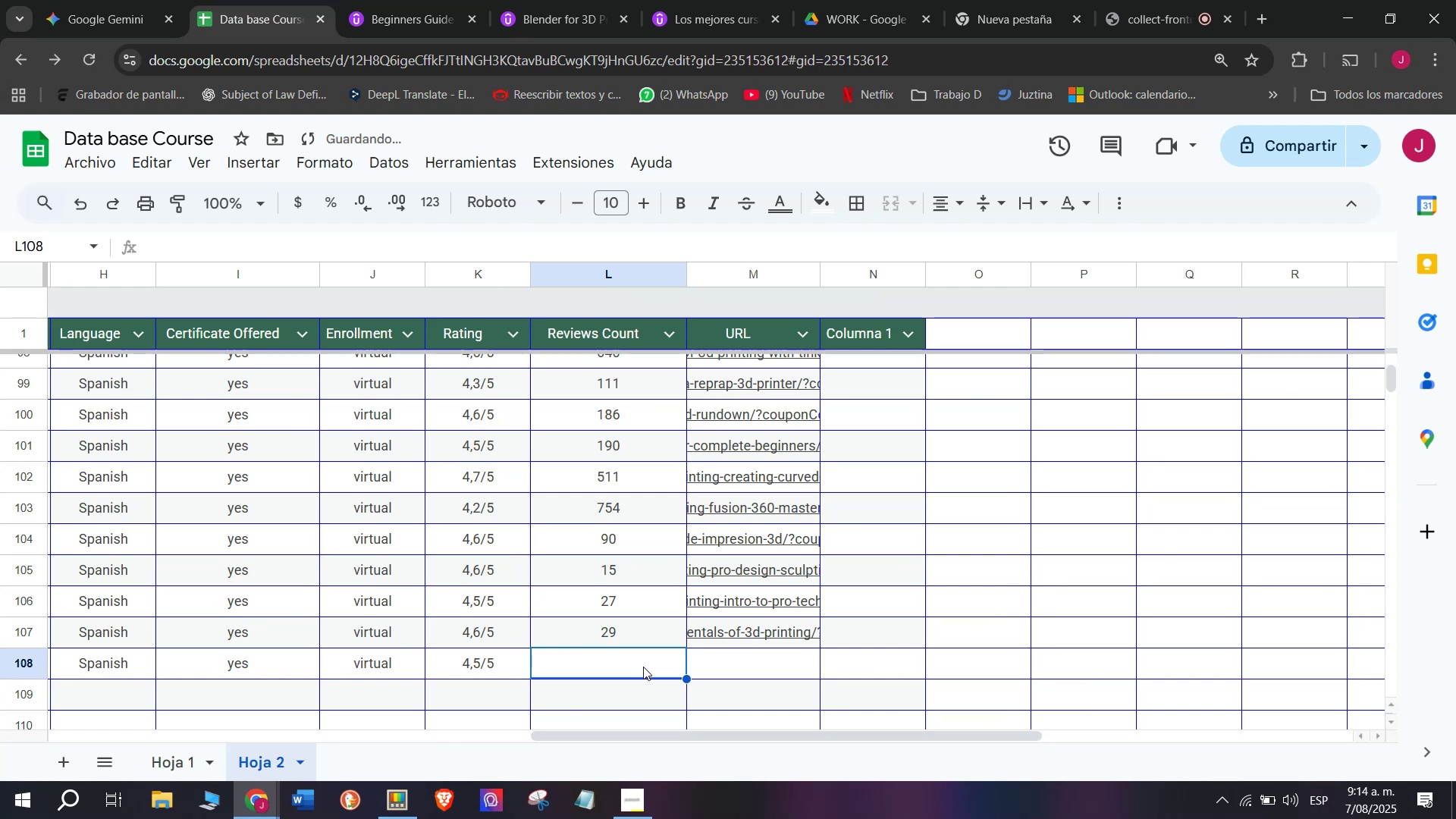 
type(169)
 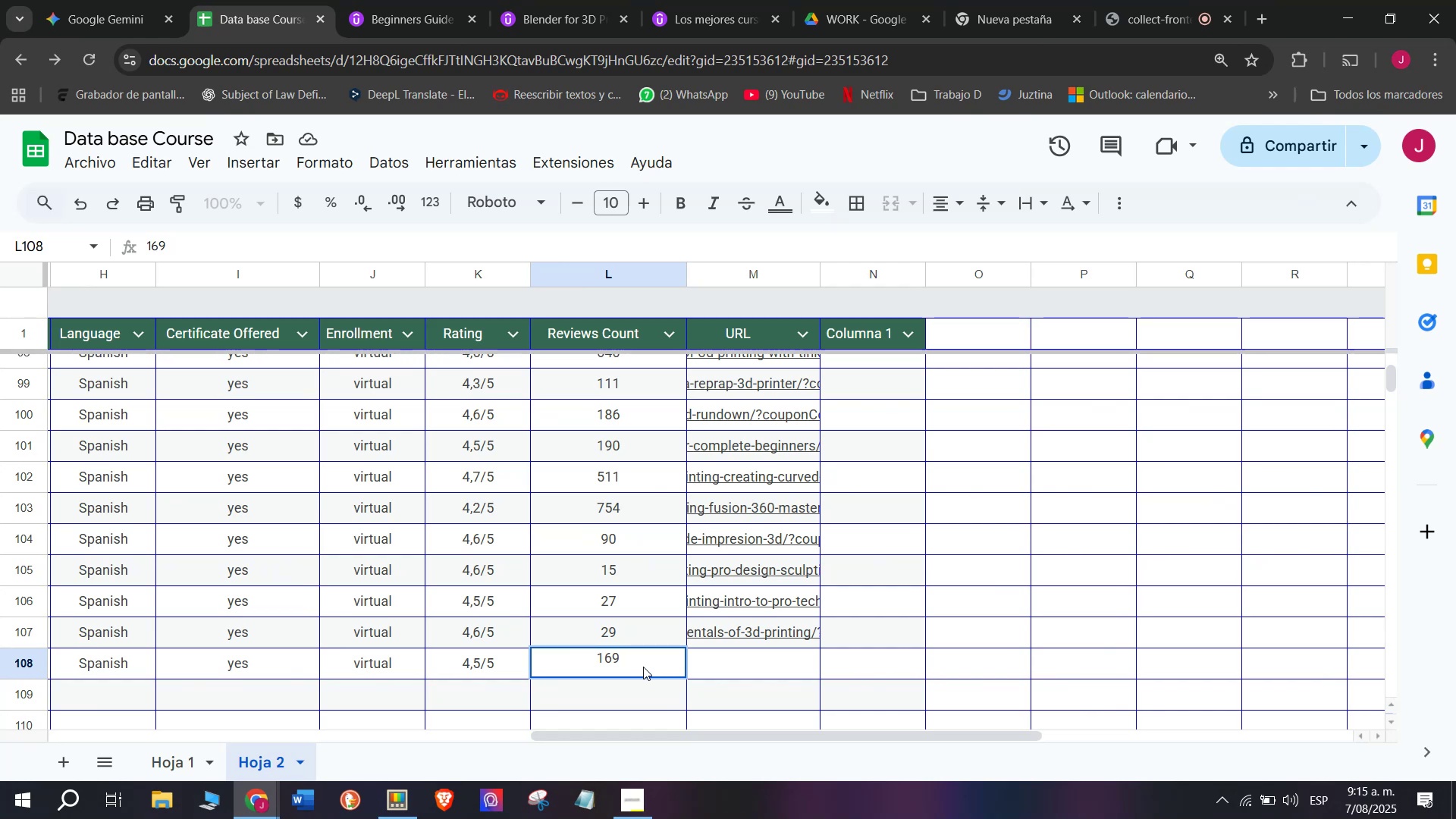 
wait(35.31)
 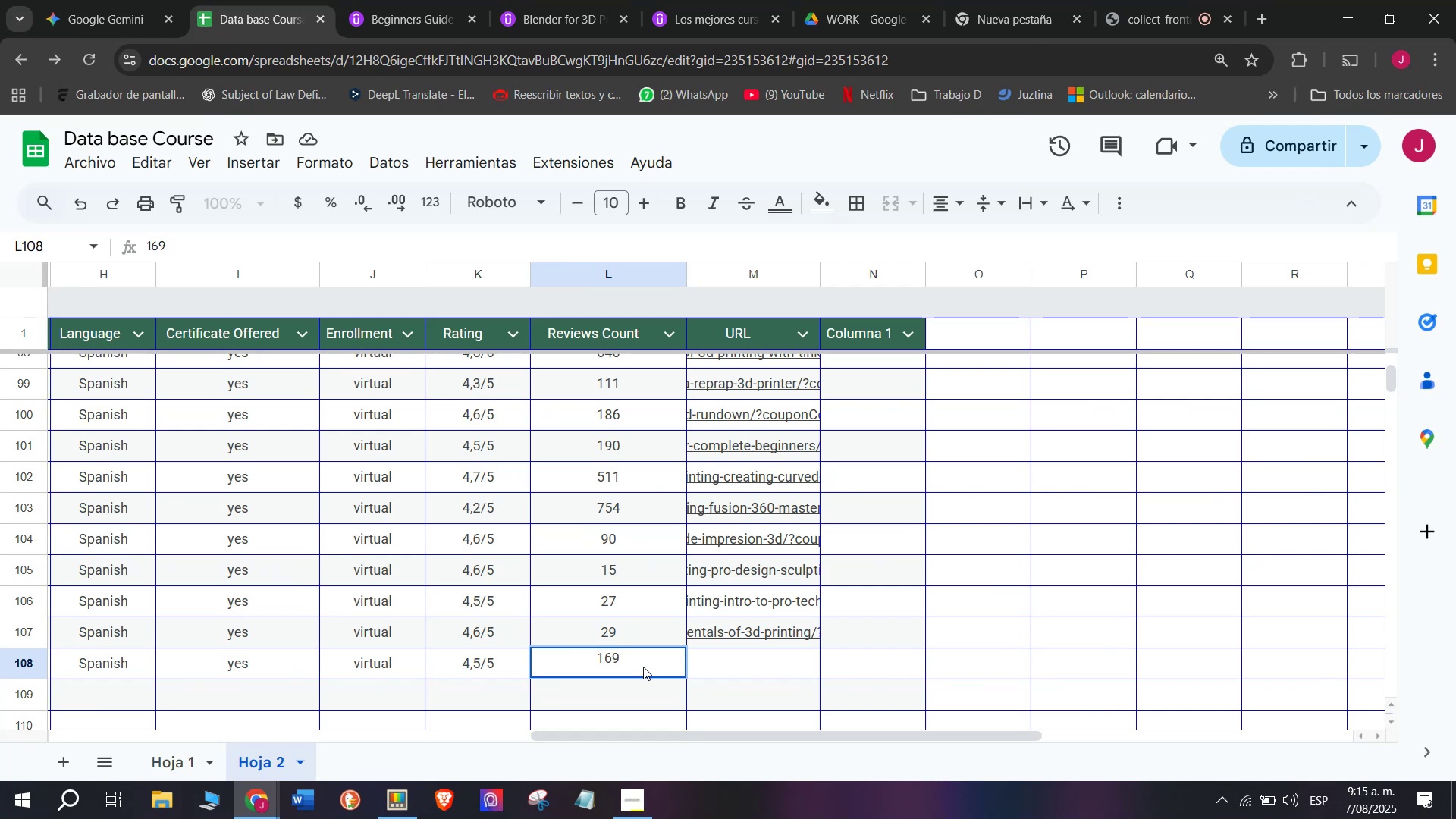 
left_click([384, 0])
 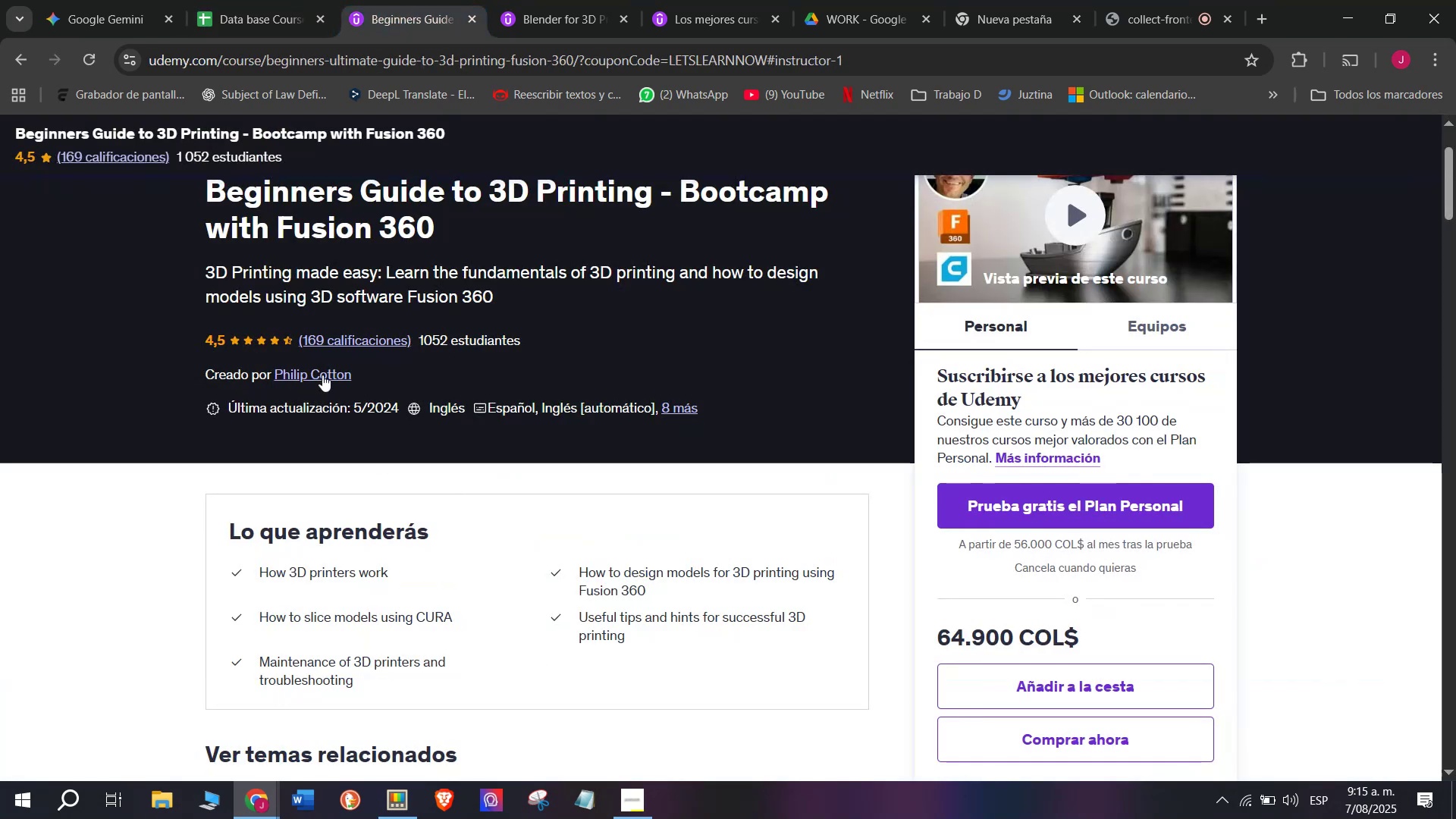 
left_click([235, 0])
 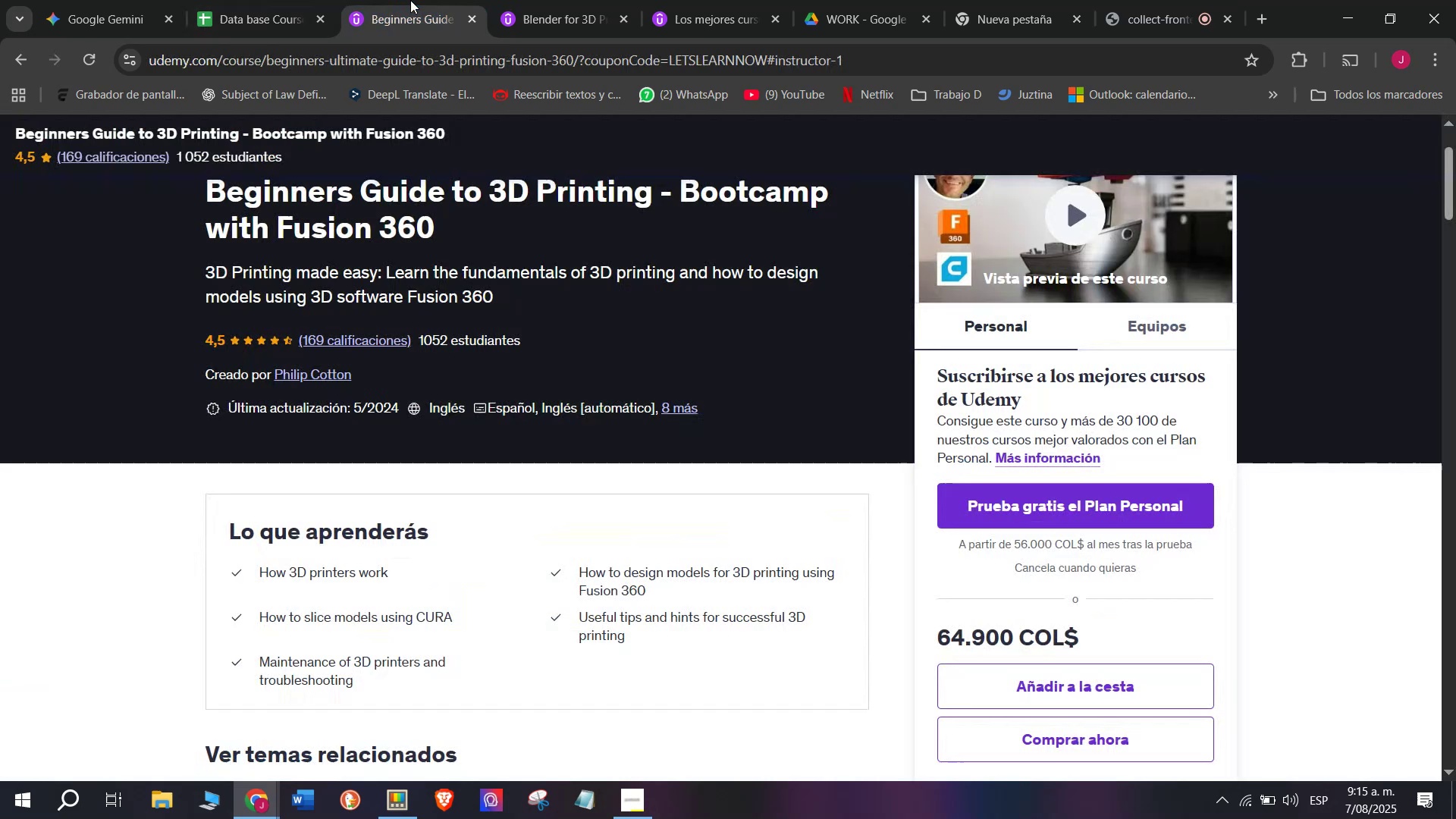 
double_click([428, 44])
 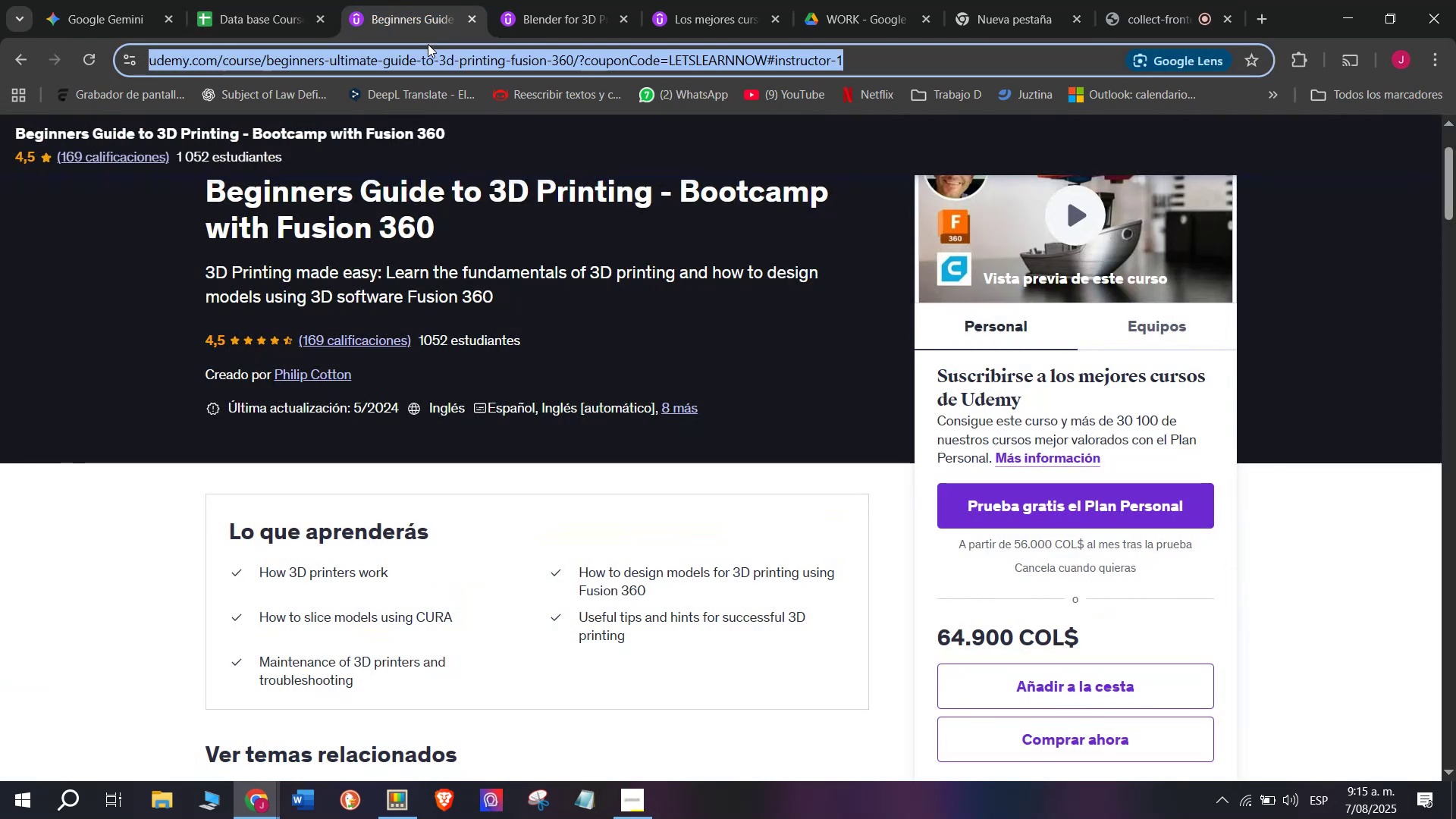 
triple_click([428, 44])
 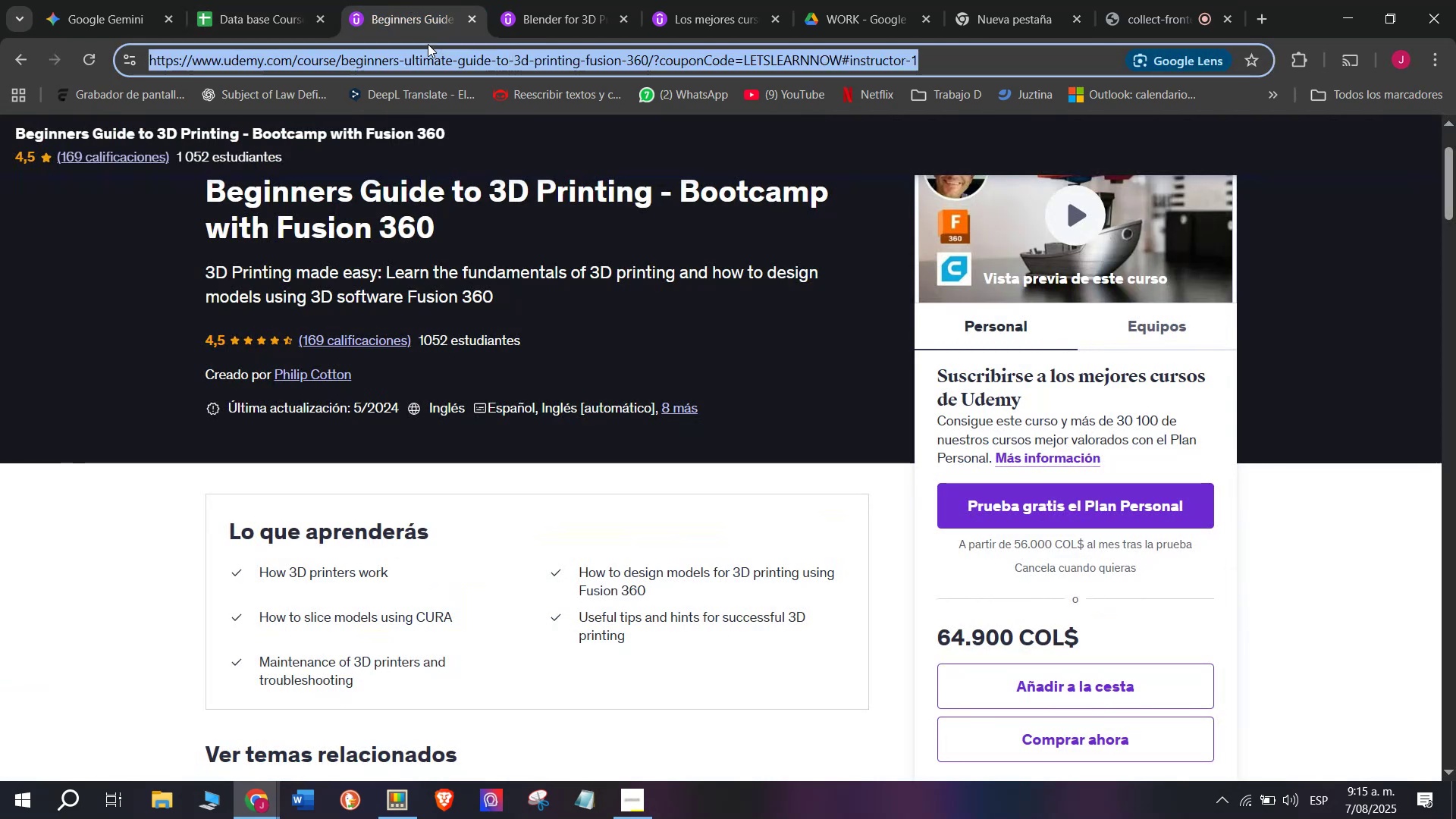 
triple_click([428, 44])
 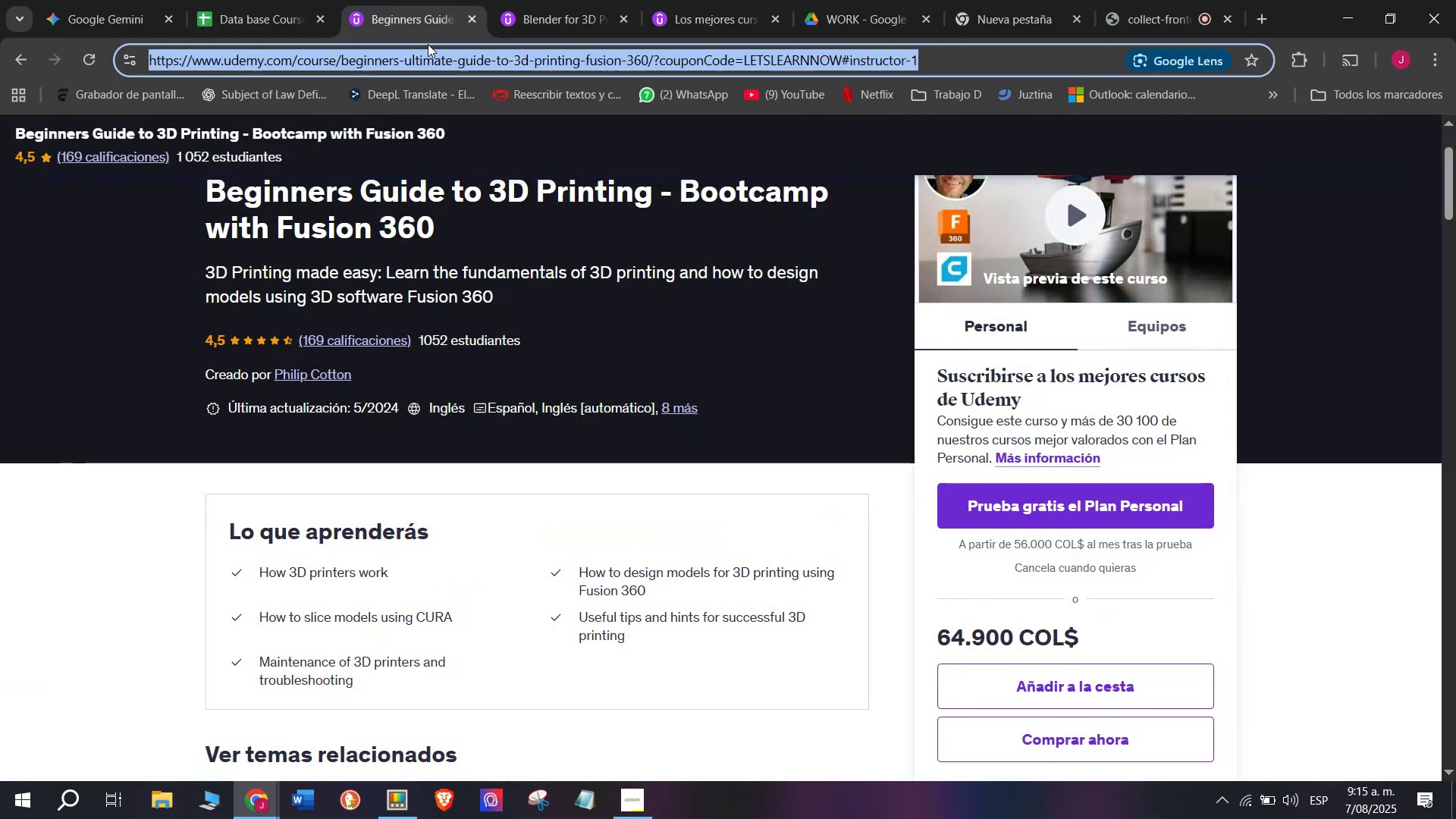 
key(Control+ControlLeft)
 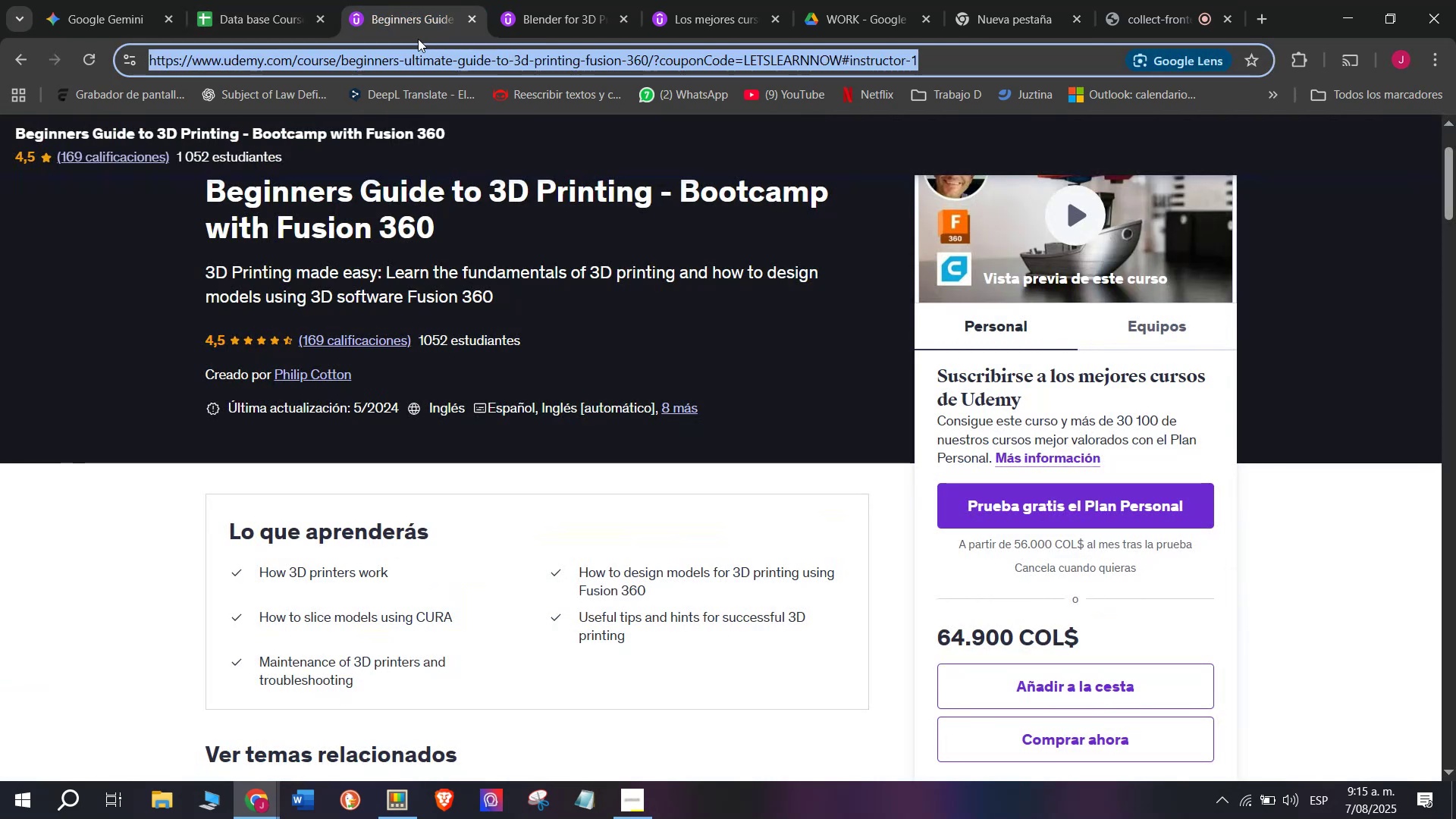 
key(Break)
 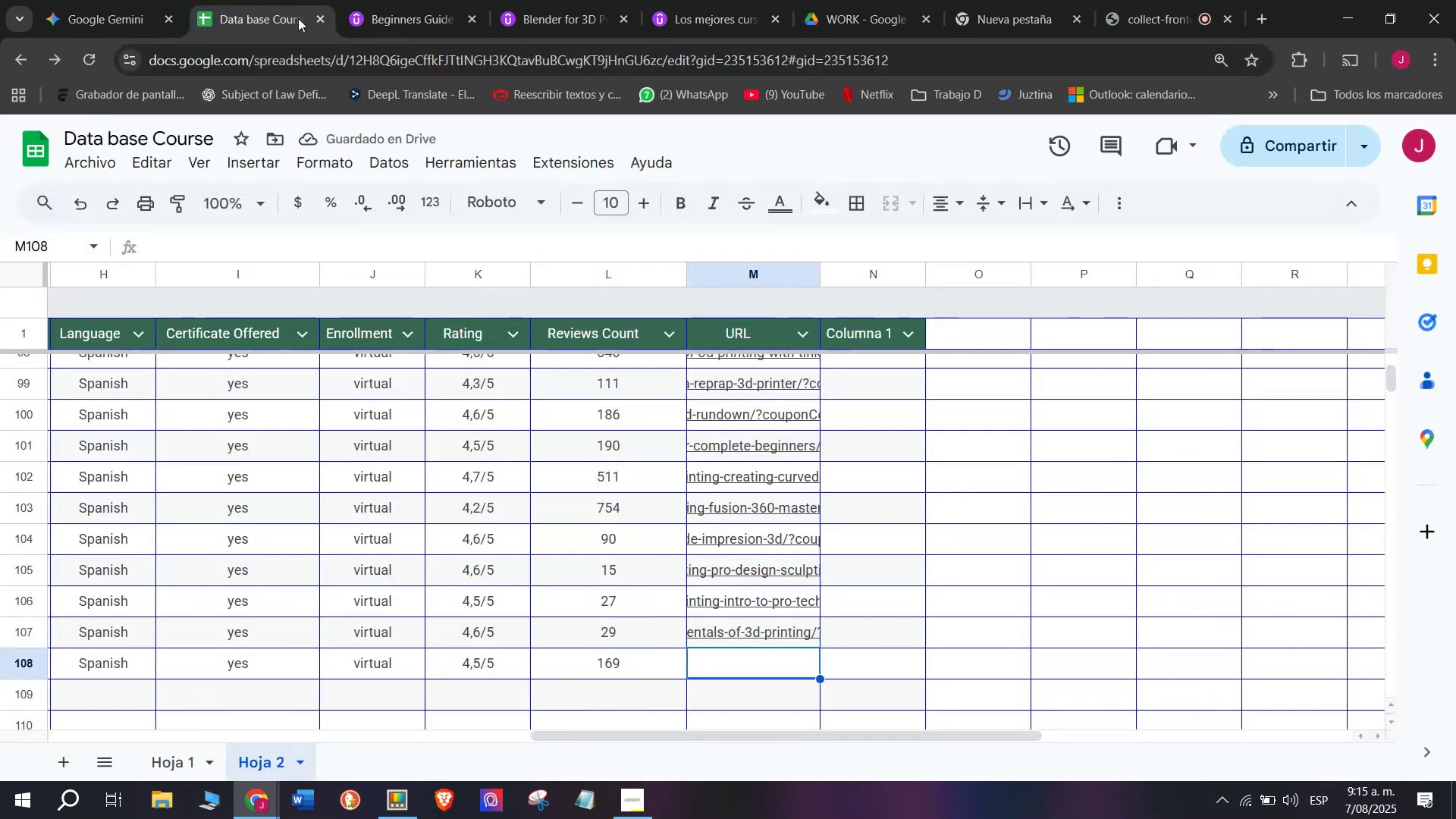 
key(Control+C)
 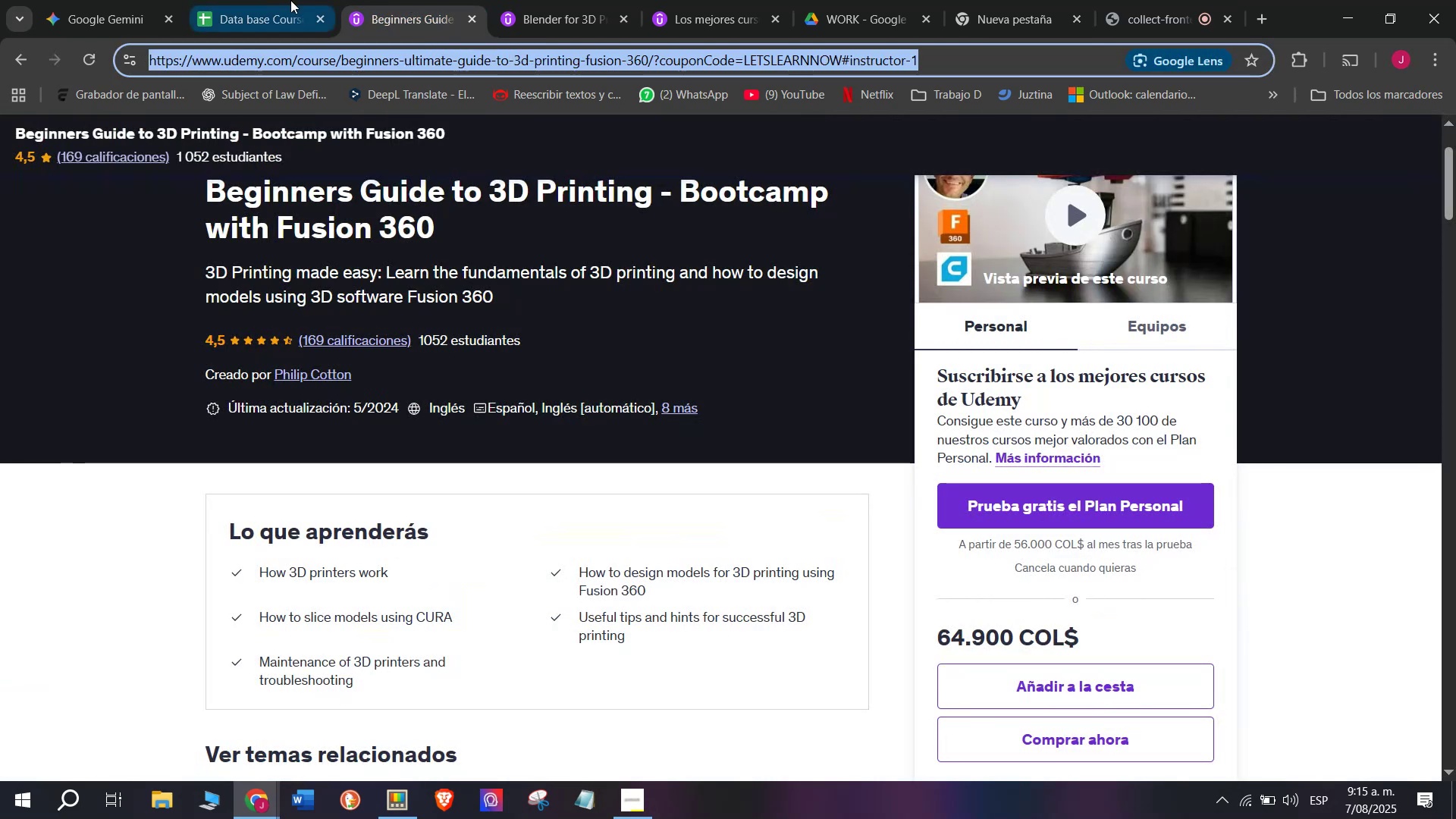 
triple_click([290, 0])
 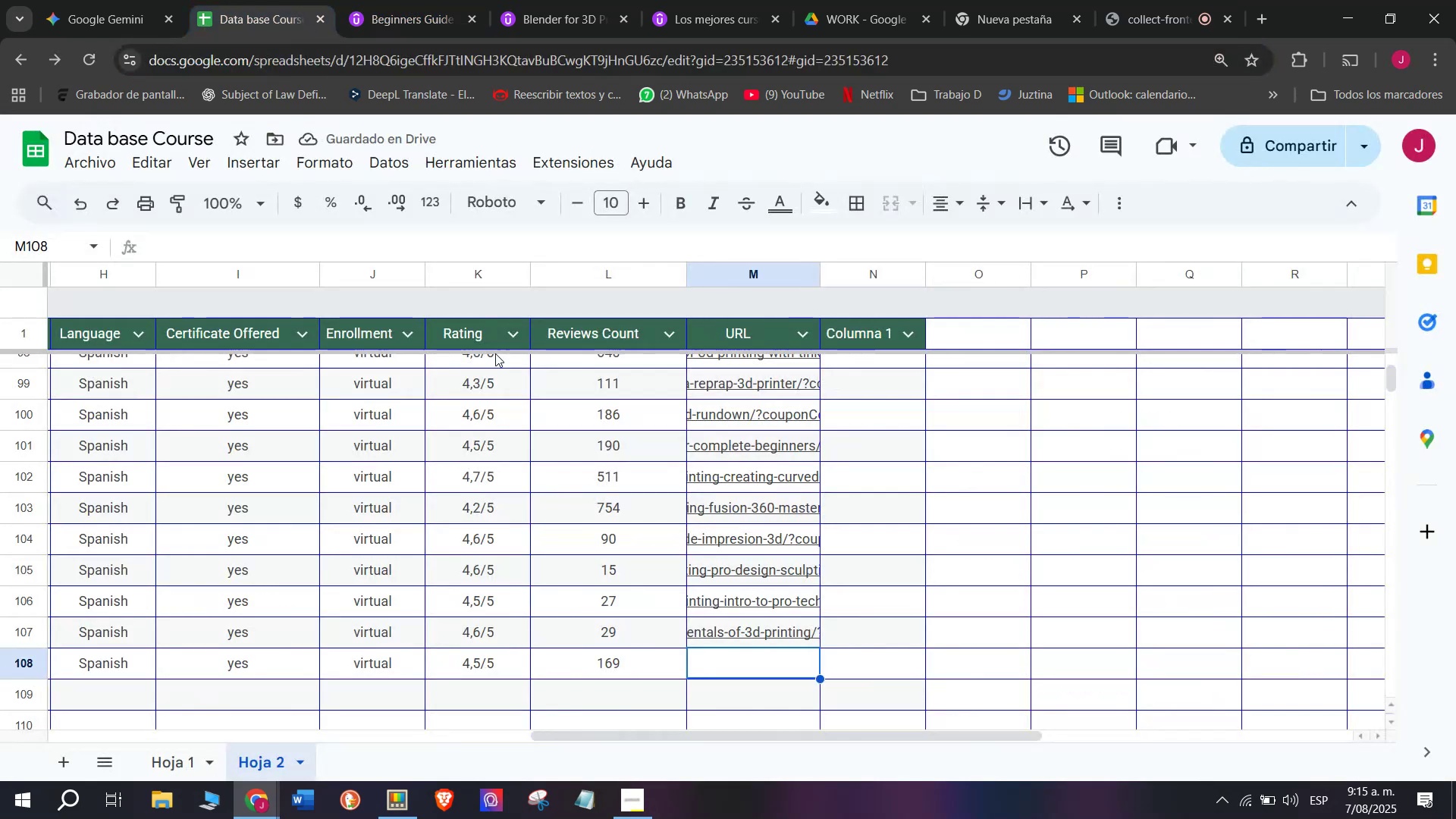 
key(Z)
 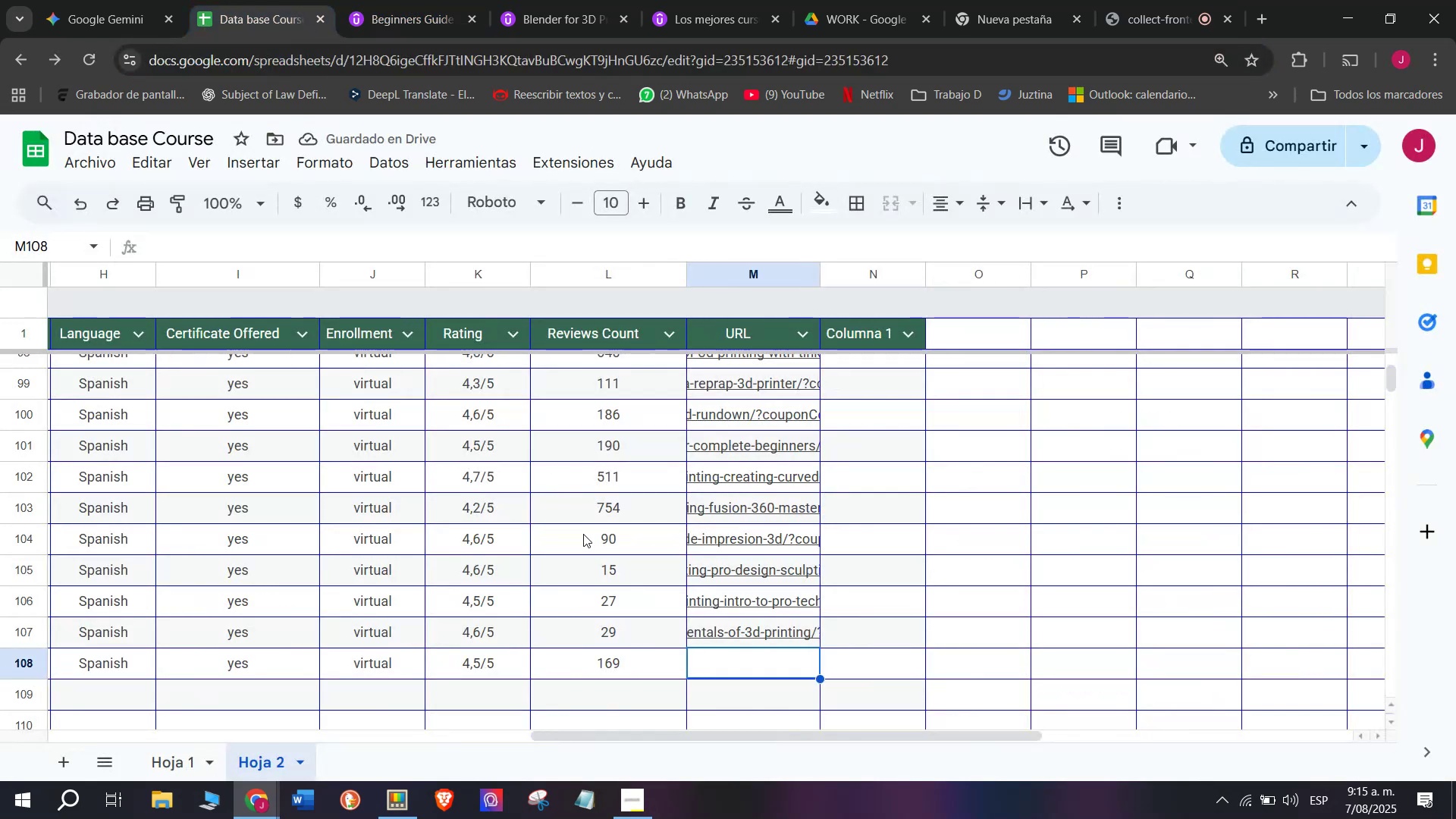 
key(Control+ControlLeft)
 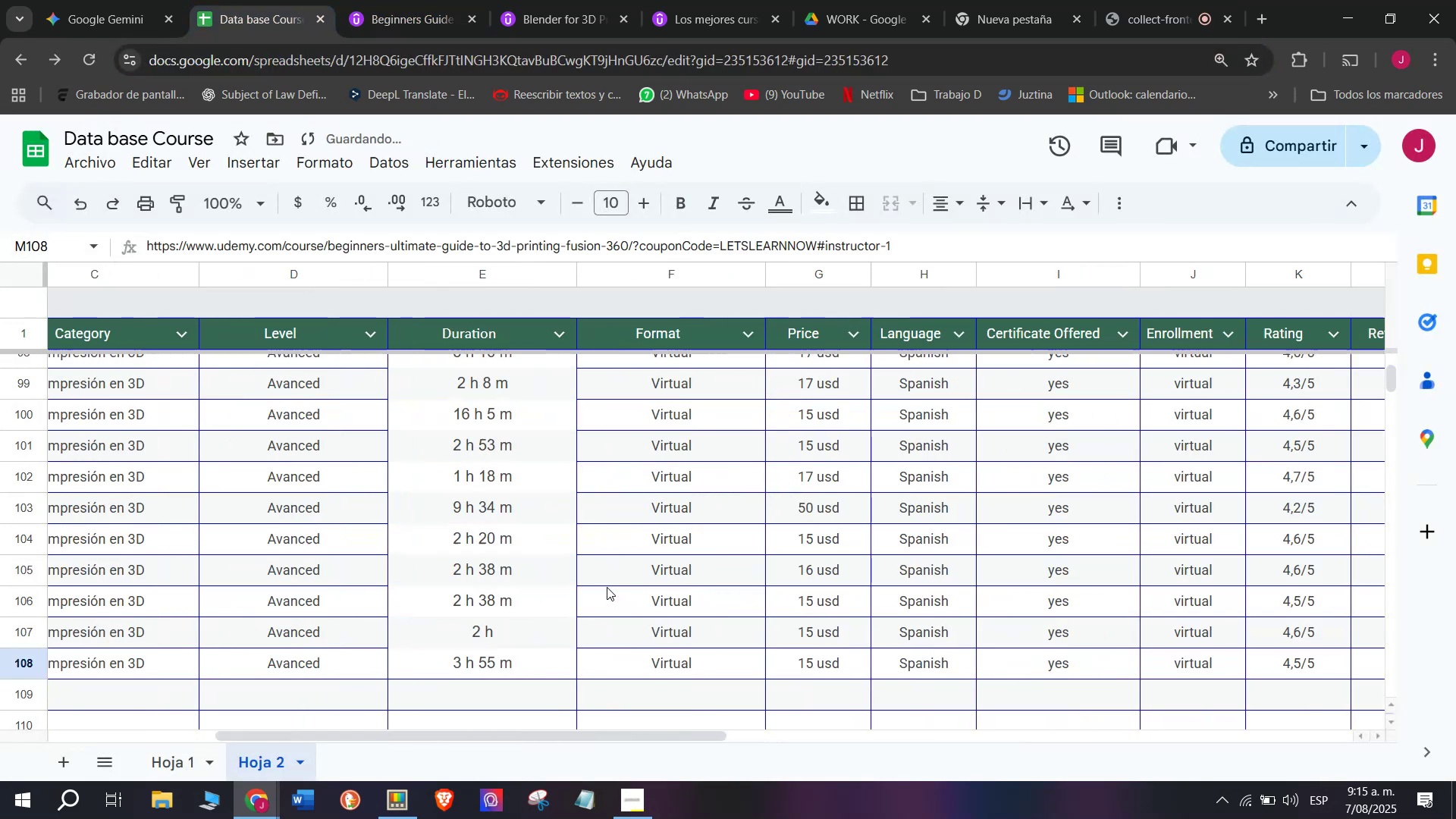 
key(Control+V)
 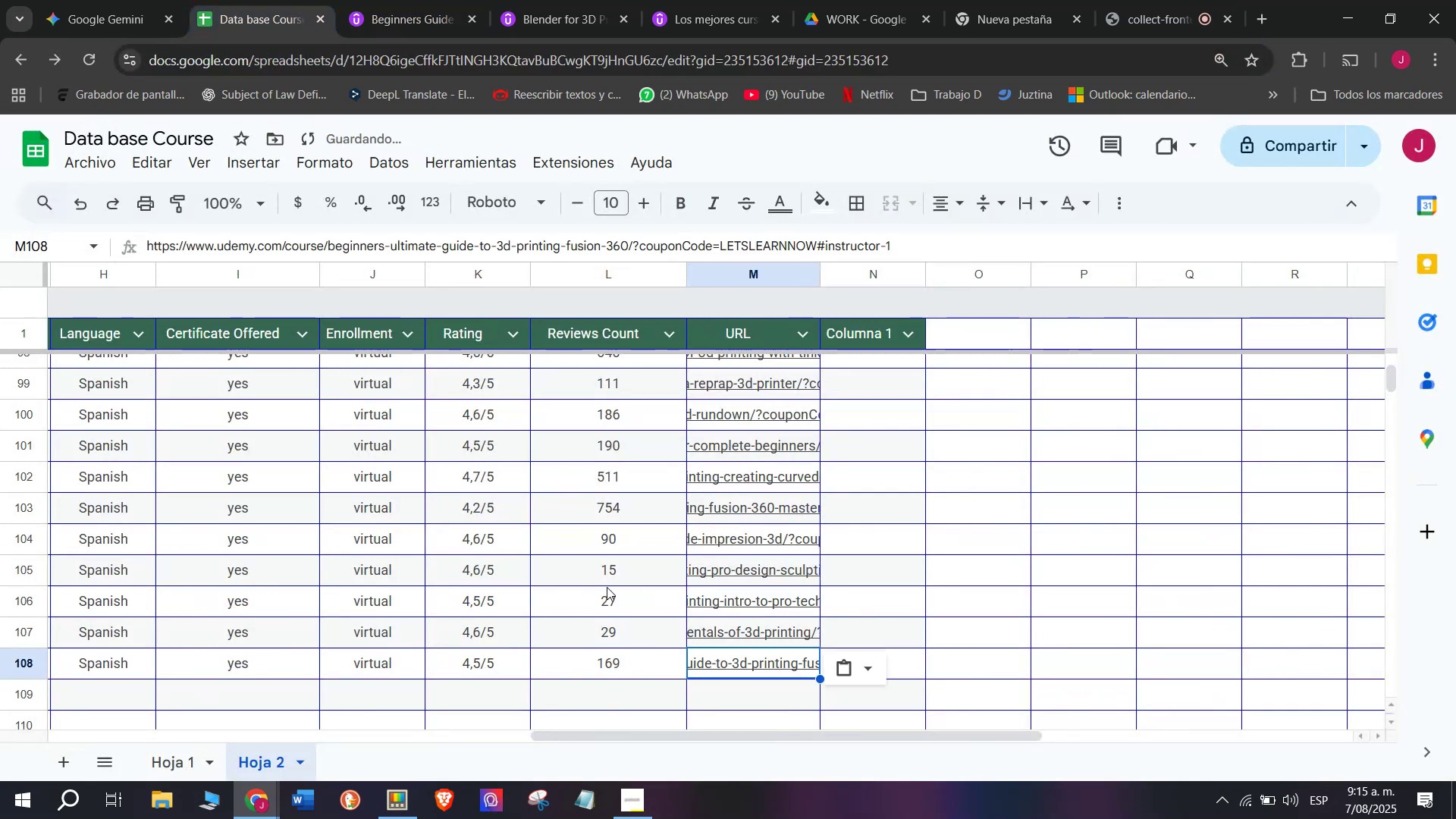 
scroll: coordinate [163, 736], scroll_direction: up, amount: 3.0
 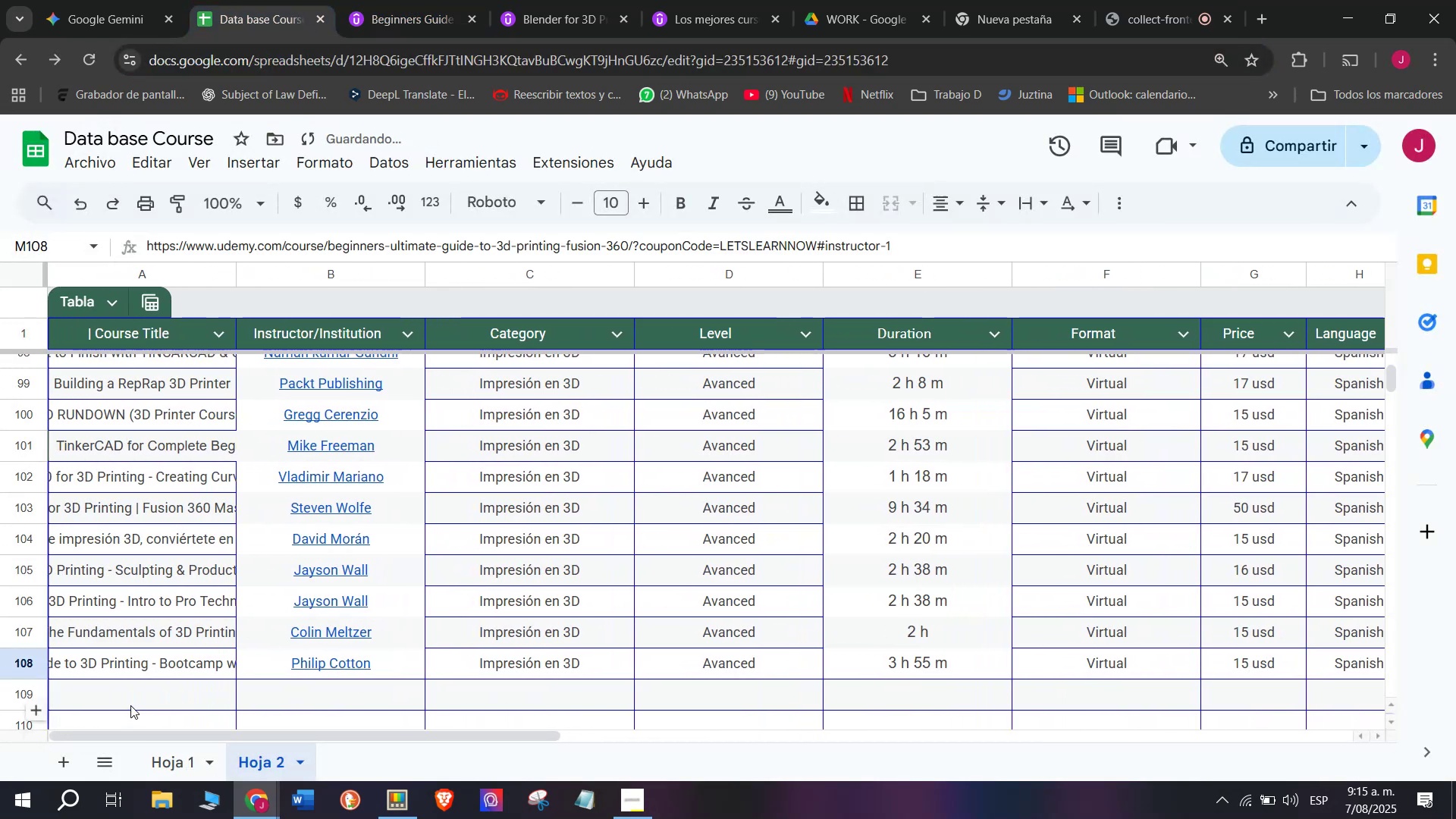 
left_click([134, 694])
 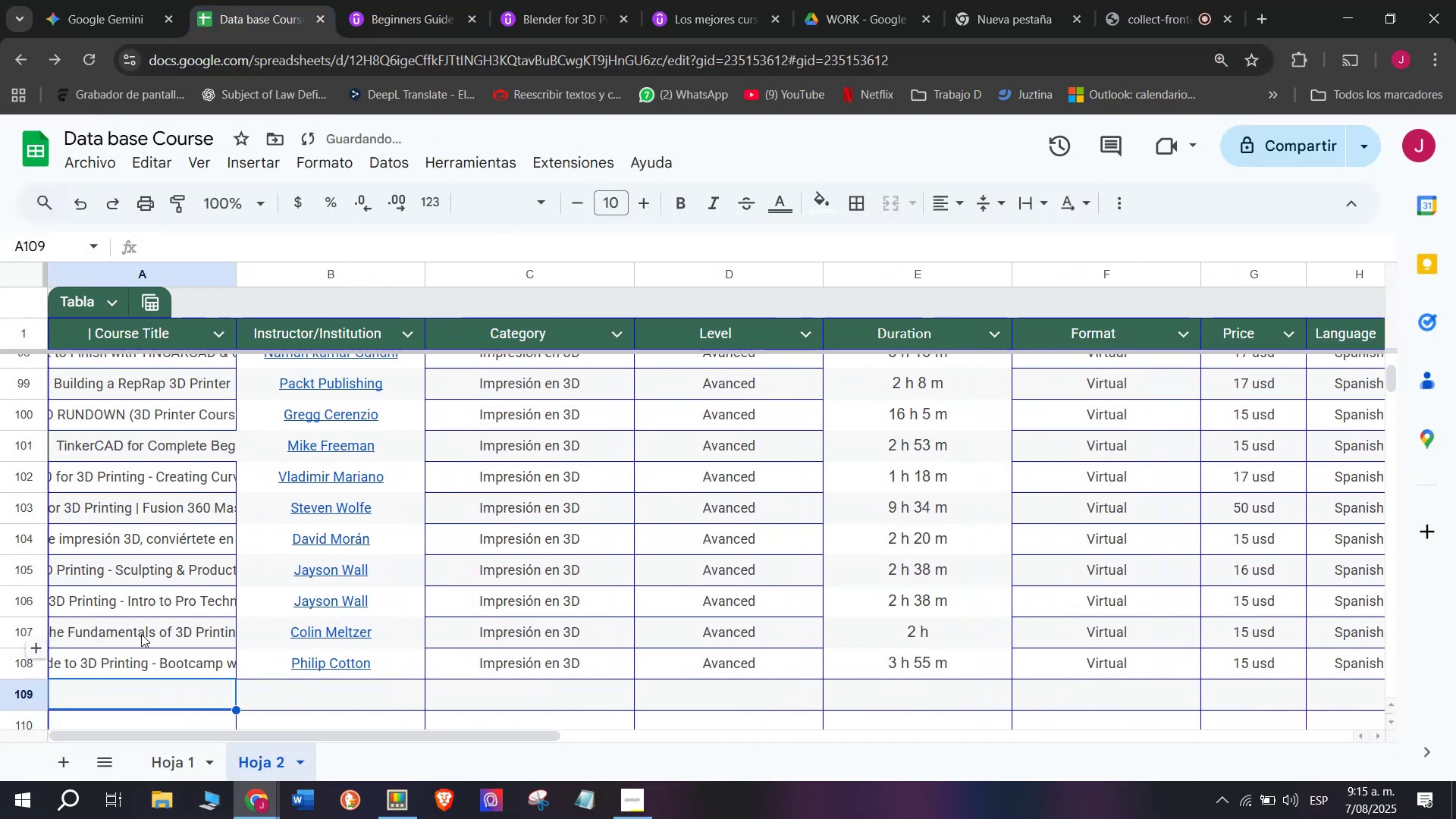 
scroll: coordinate [240, 494], scroll_direction: up, amount: 2.0
 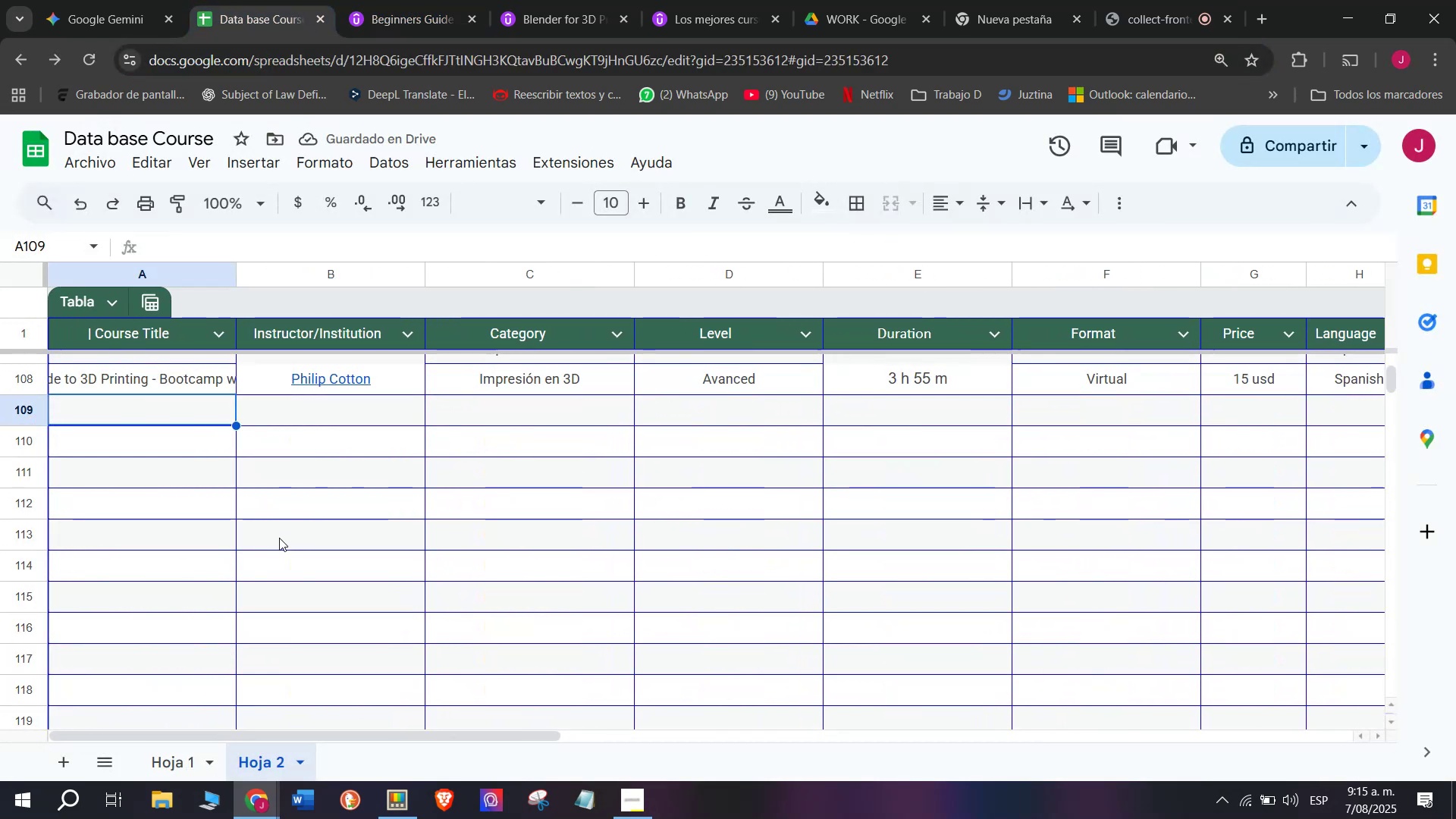 
left_click([376, 0])
 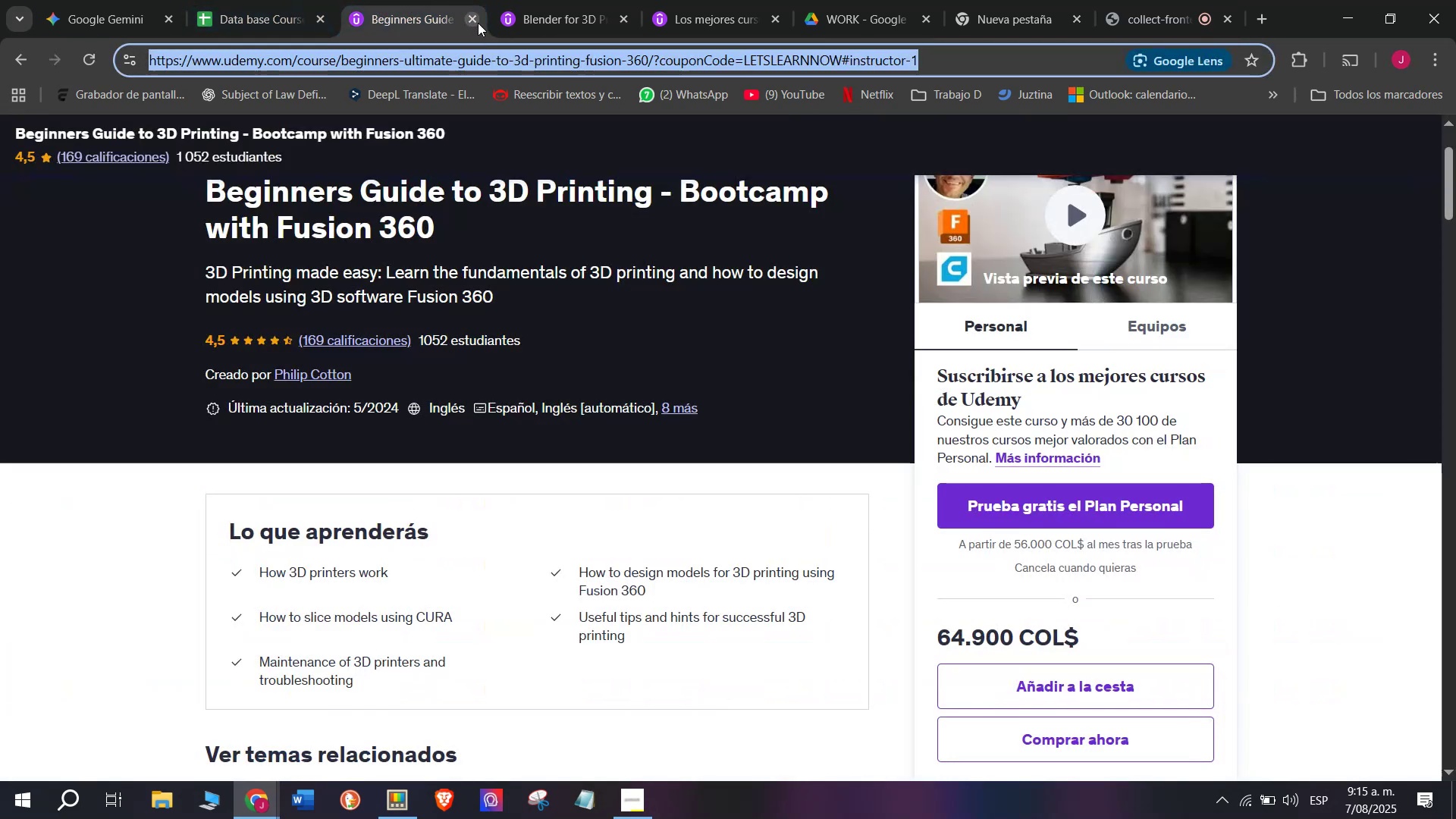 
left_click([478, 23])
 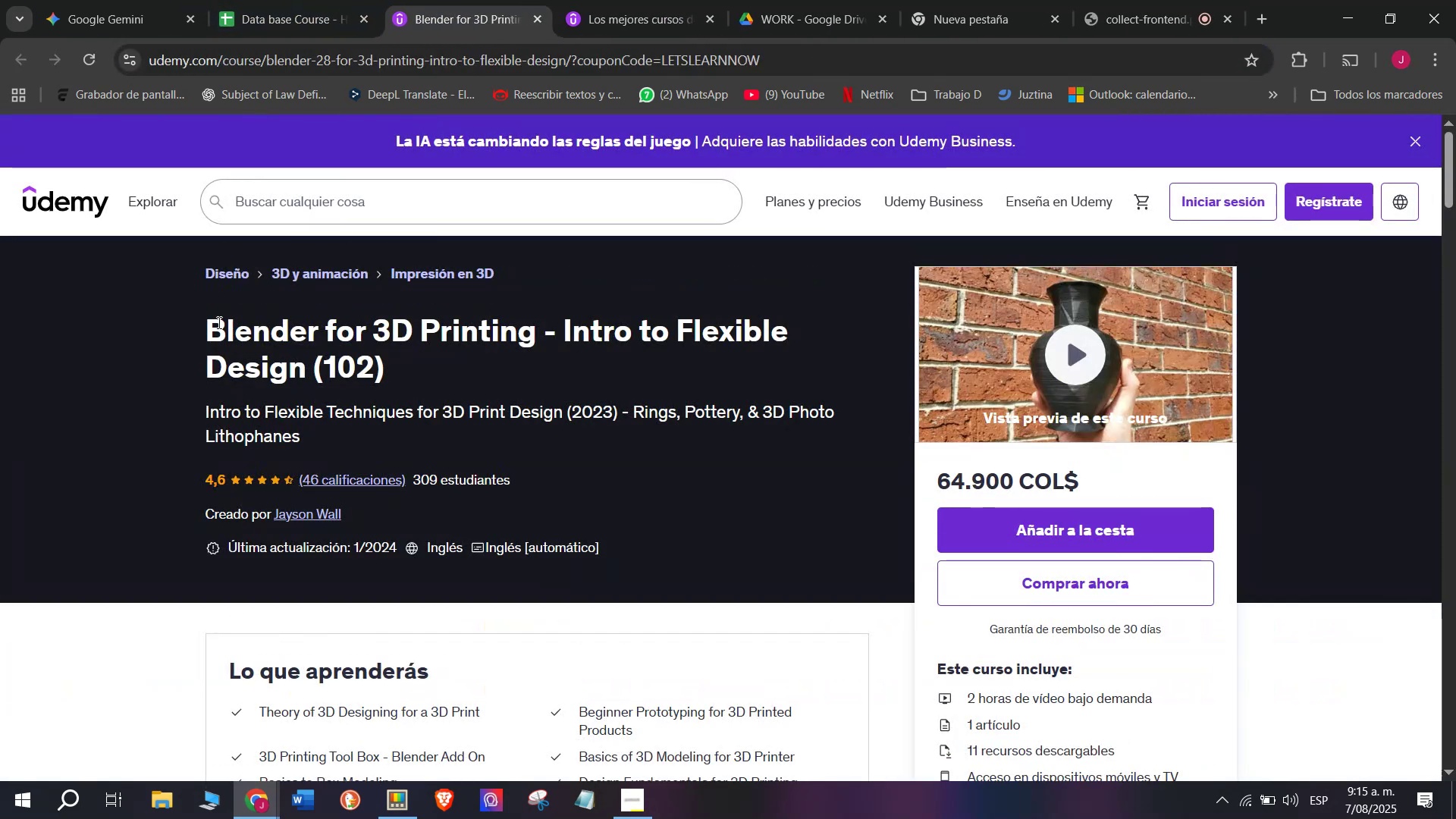 
left_click_drag(start_coordinate=[188, 322], to_coordinate=[476, 356])
 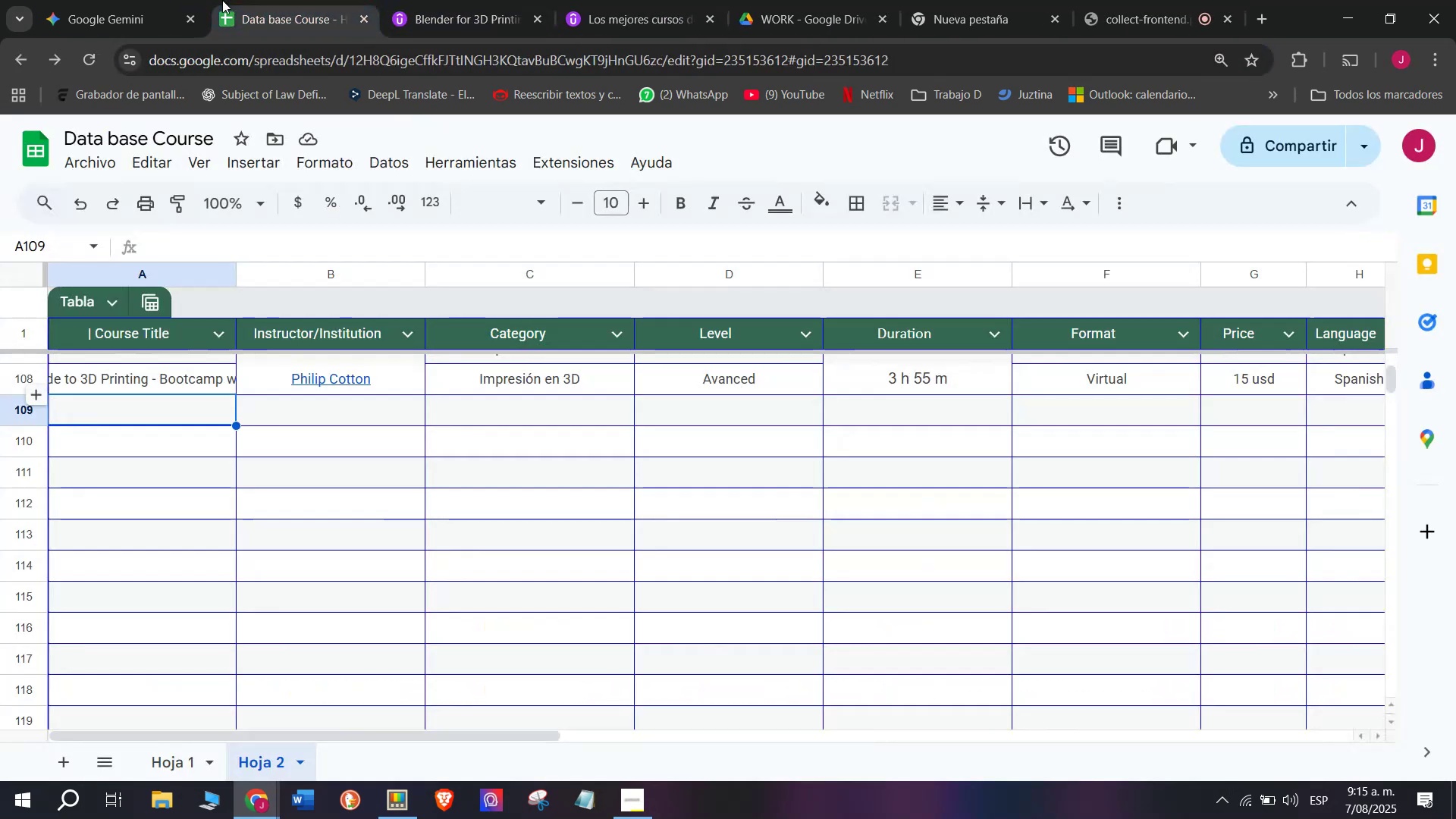 
key(Control+ControlLeft)
 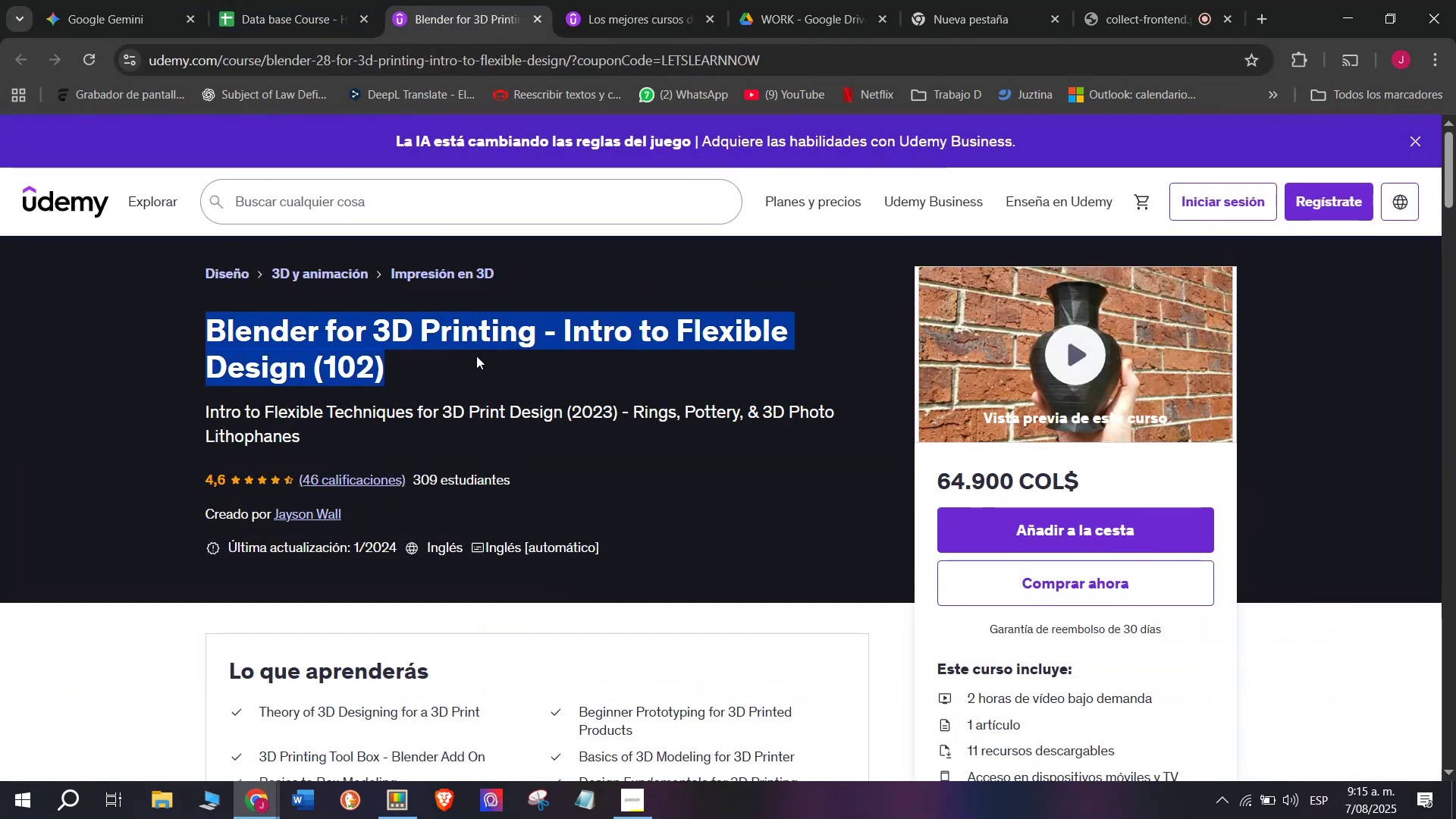 
key(Break)
 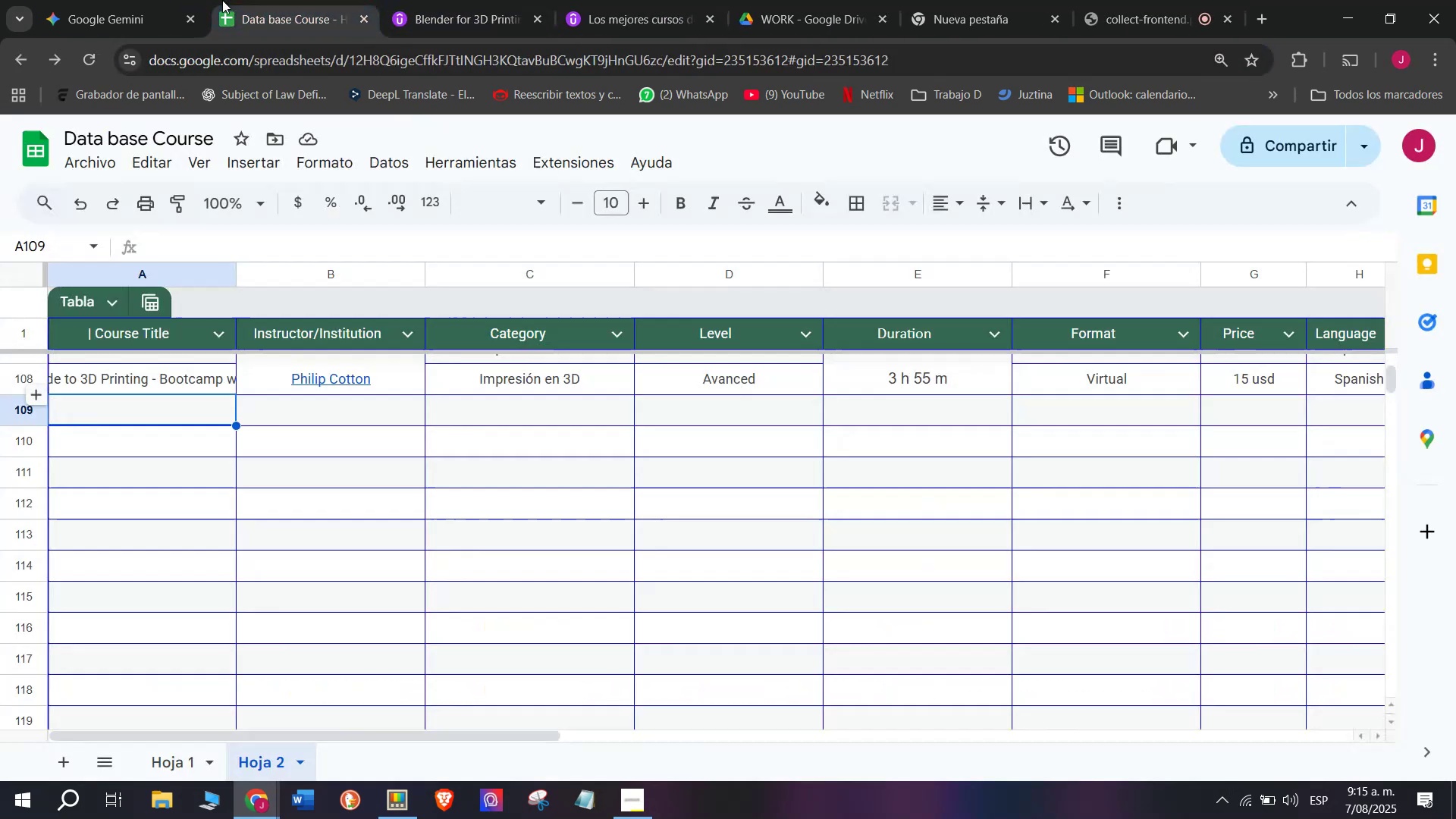 
key(Control+C)
 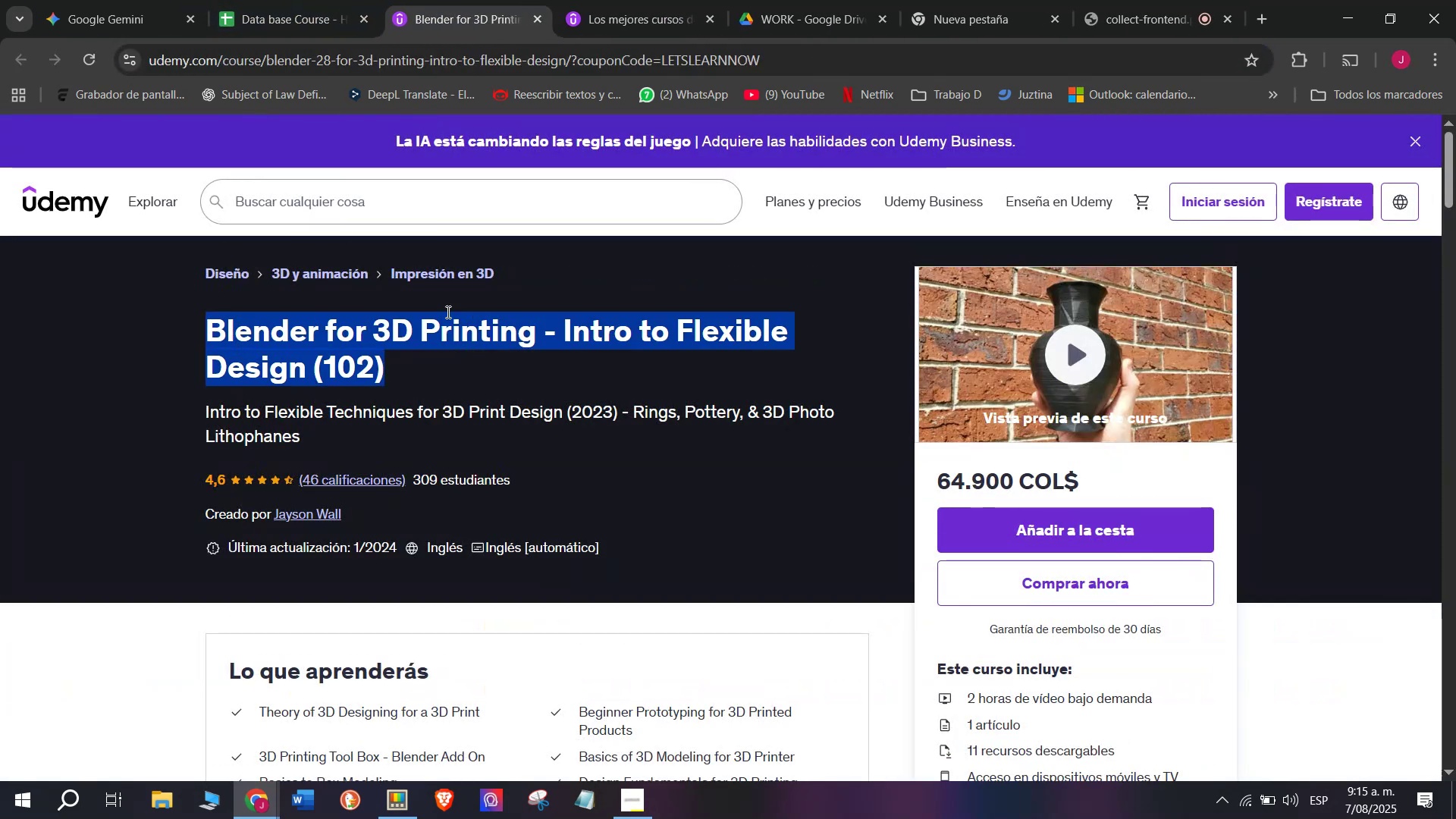 
key(Break)
 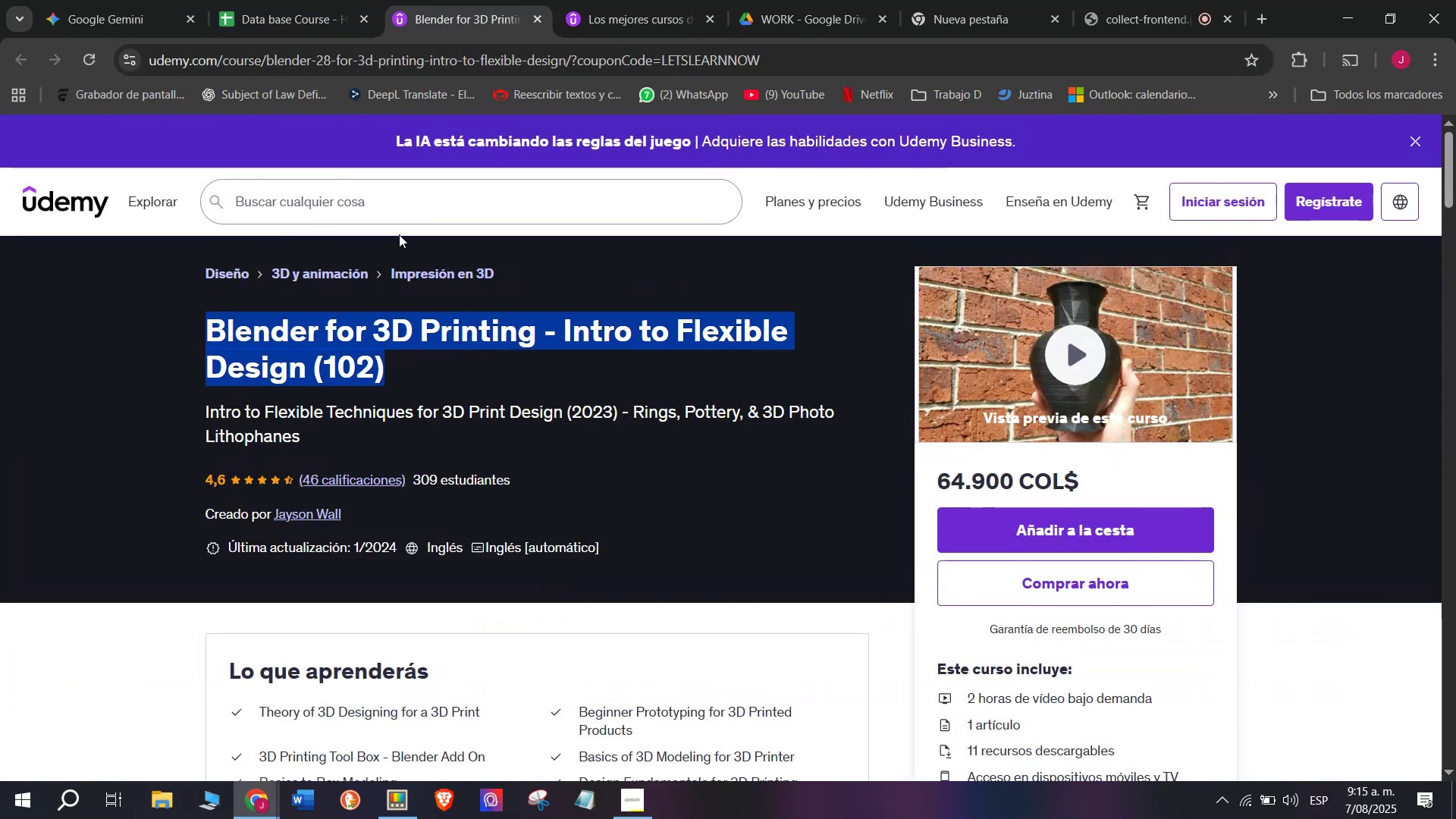 
key(Control+ControlLeft)
 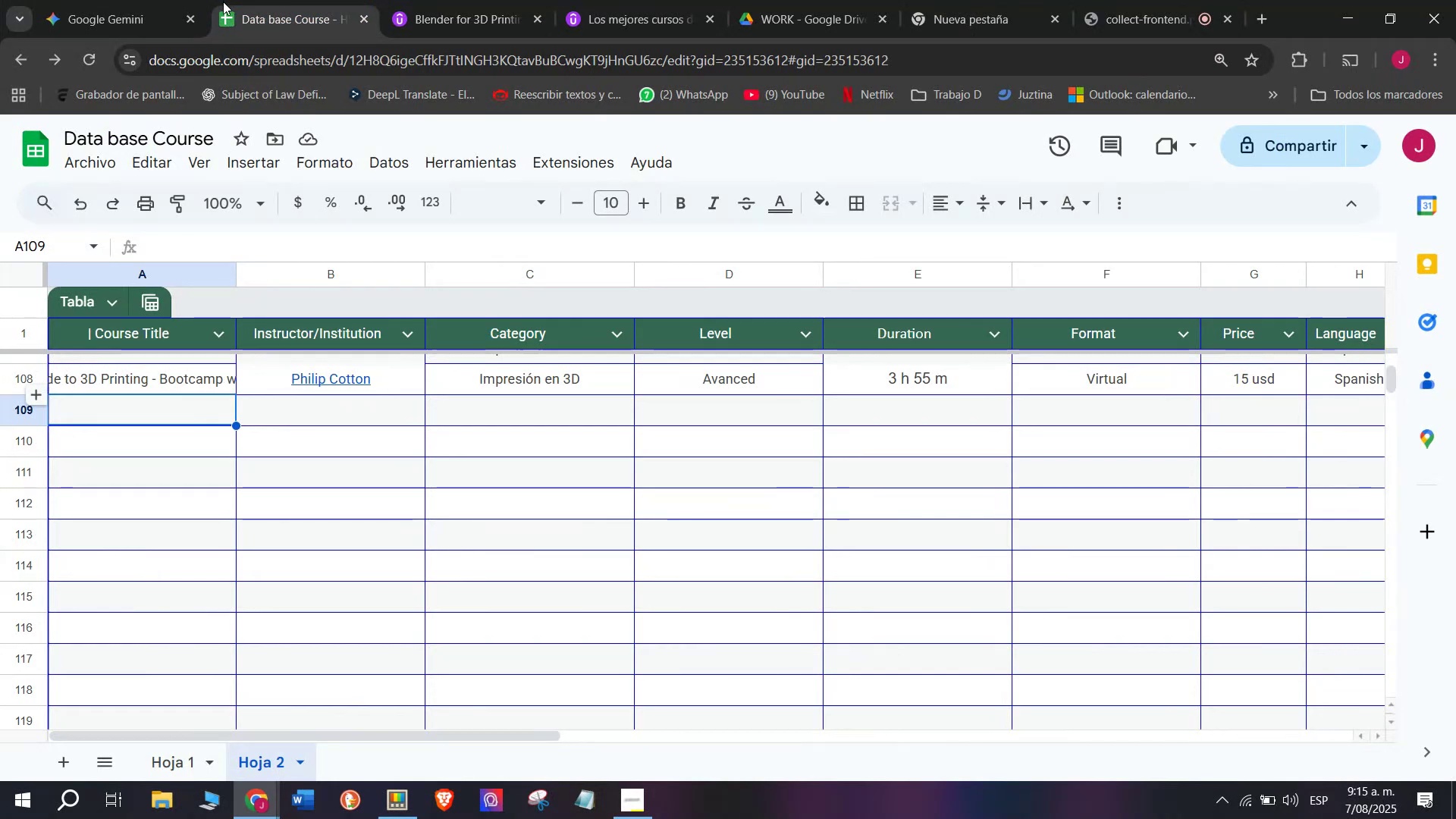 
key(Control+C)
 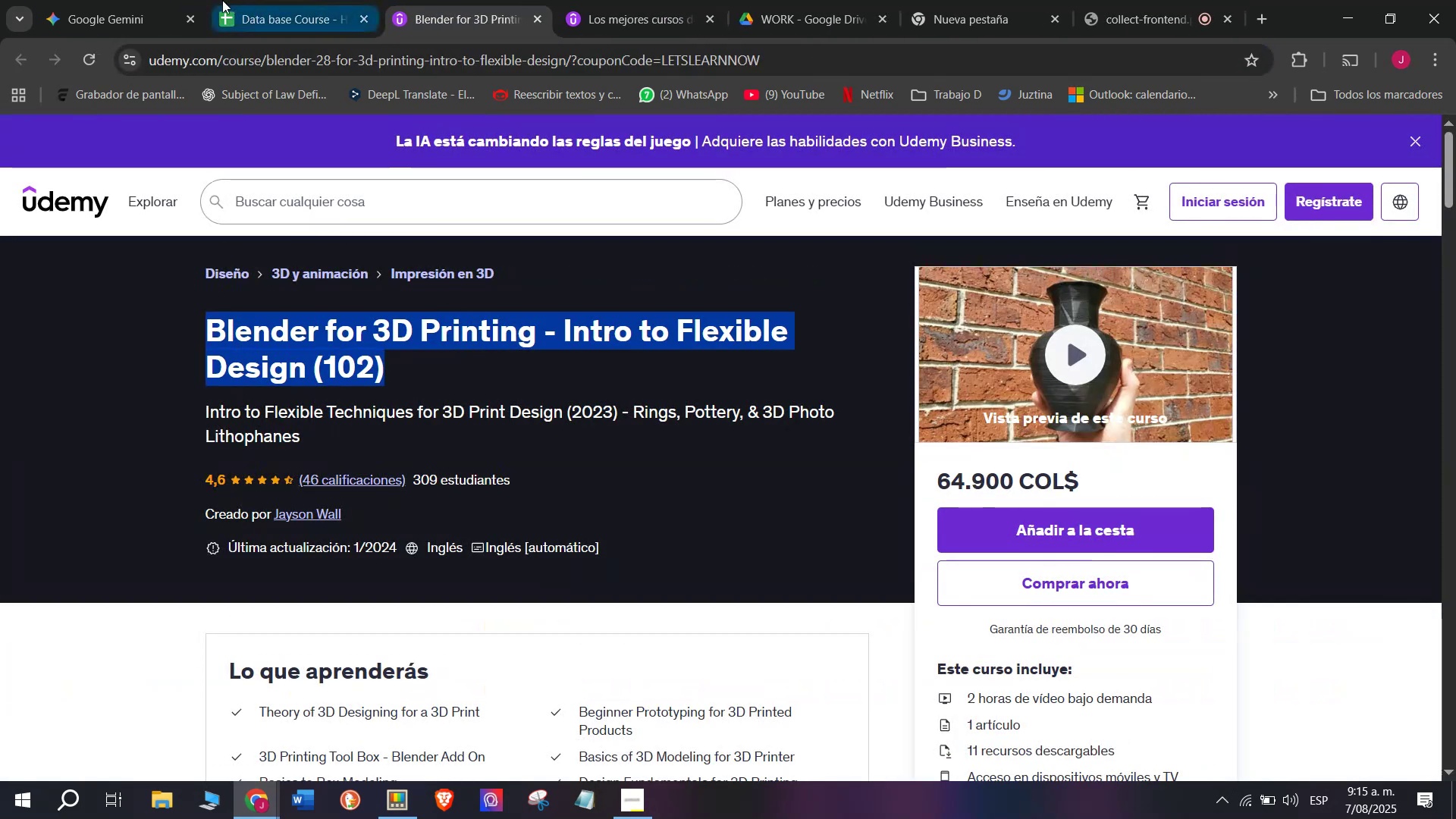 
left_click([222, 0])
 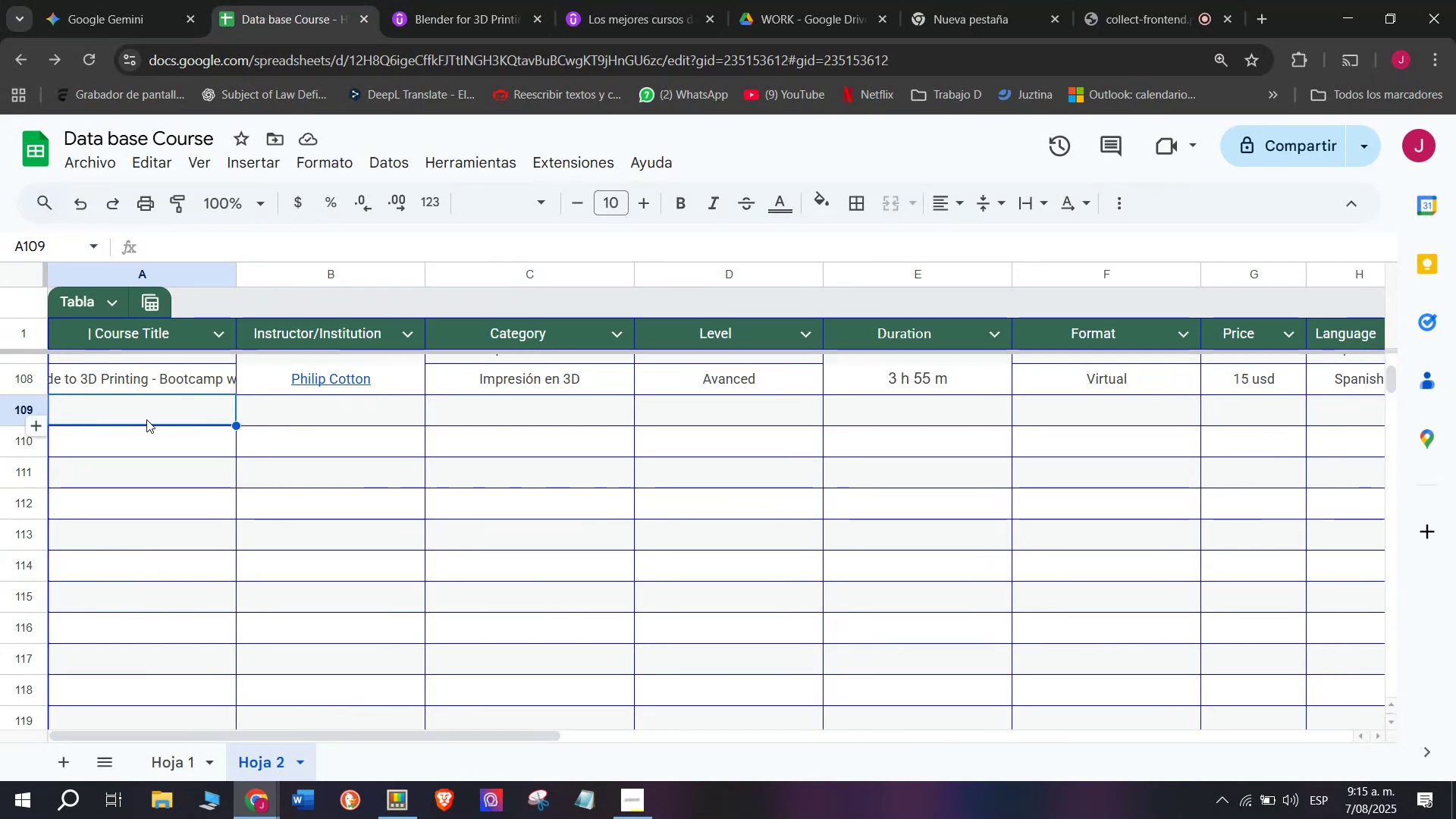 
double_click([146, 419])
 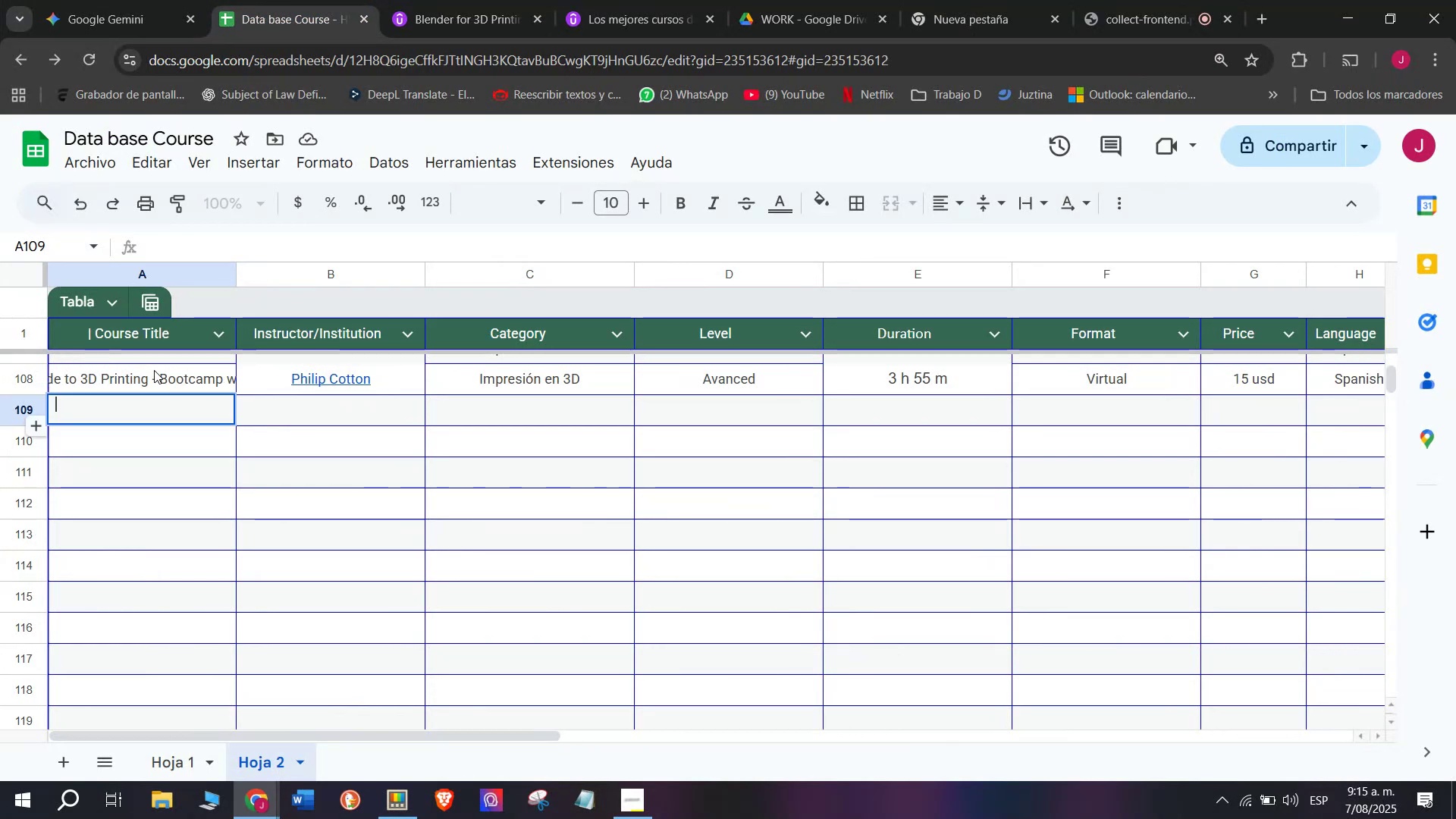 
key(Z)
 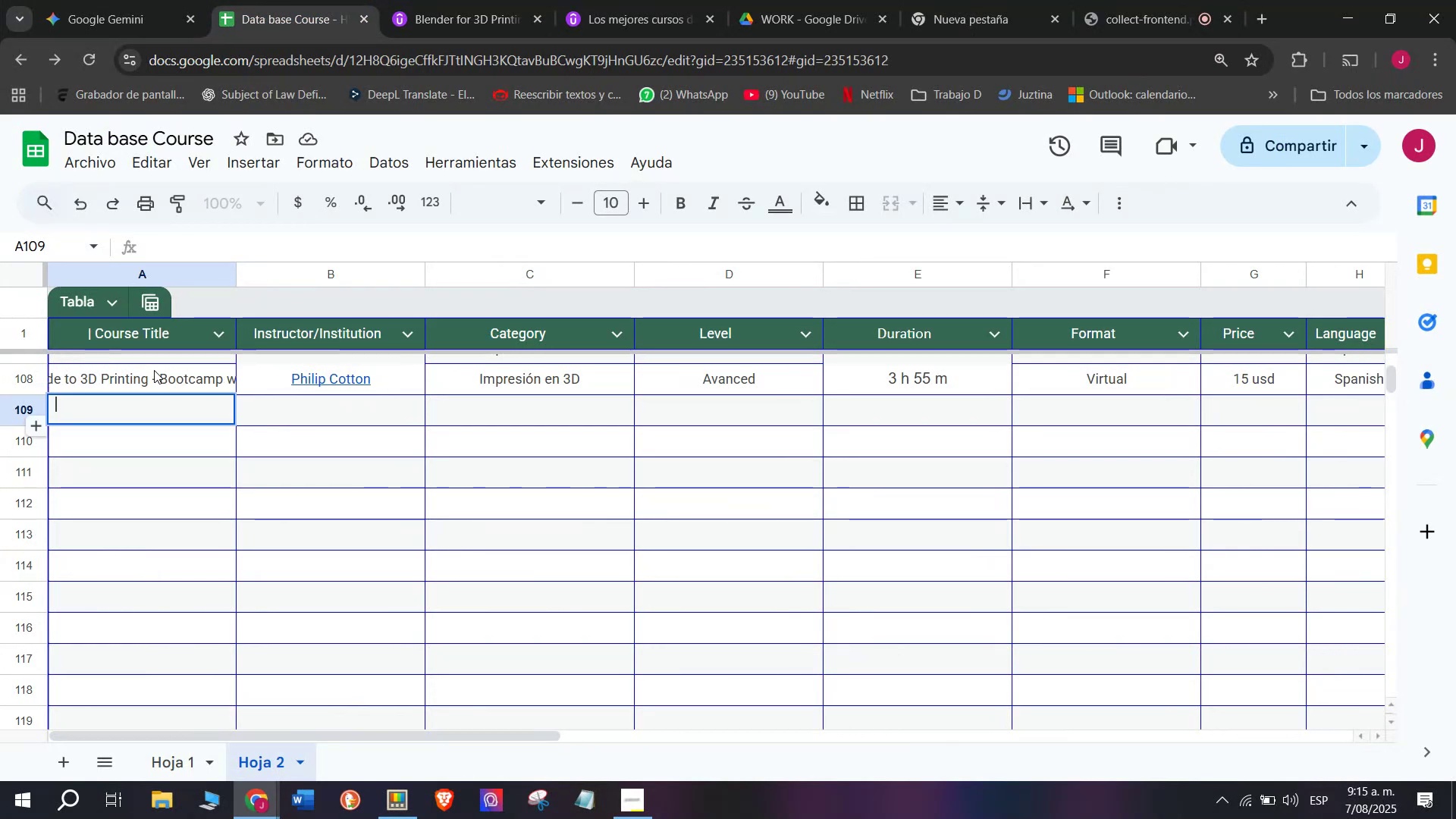 
key(Control+ControlLeft)
 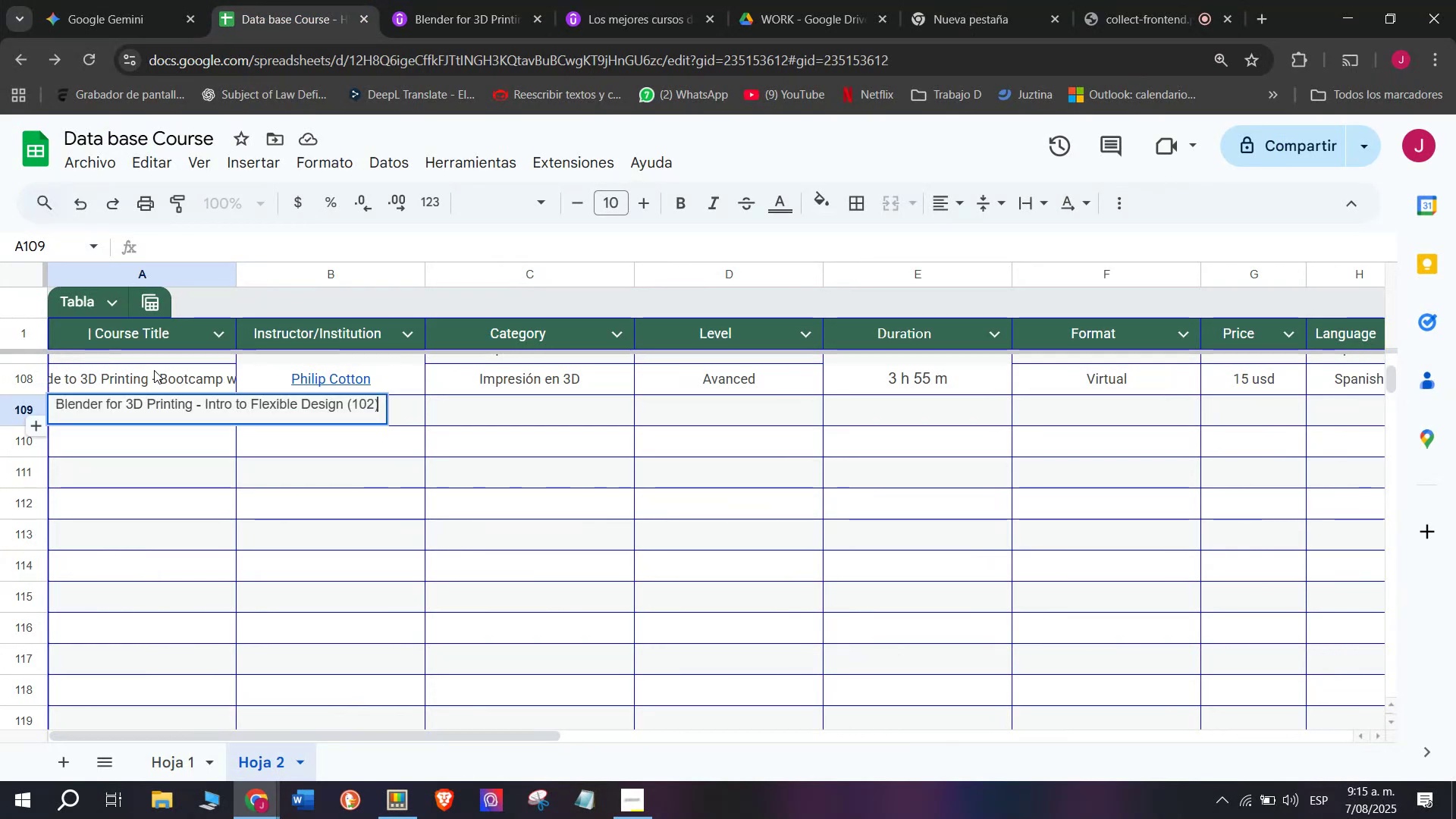 
key(Control+V)
 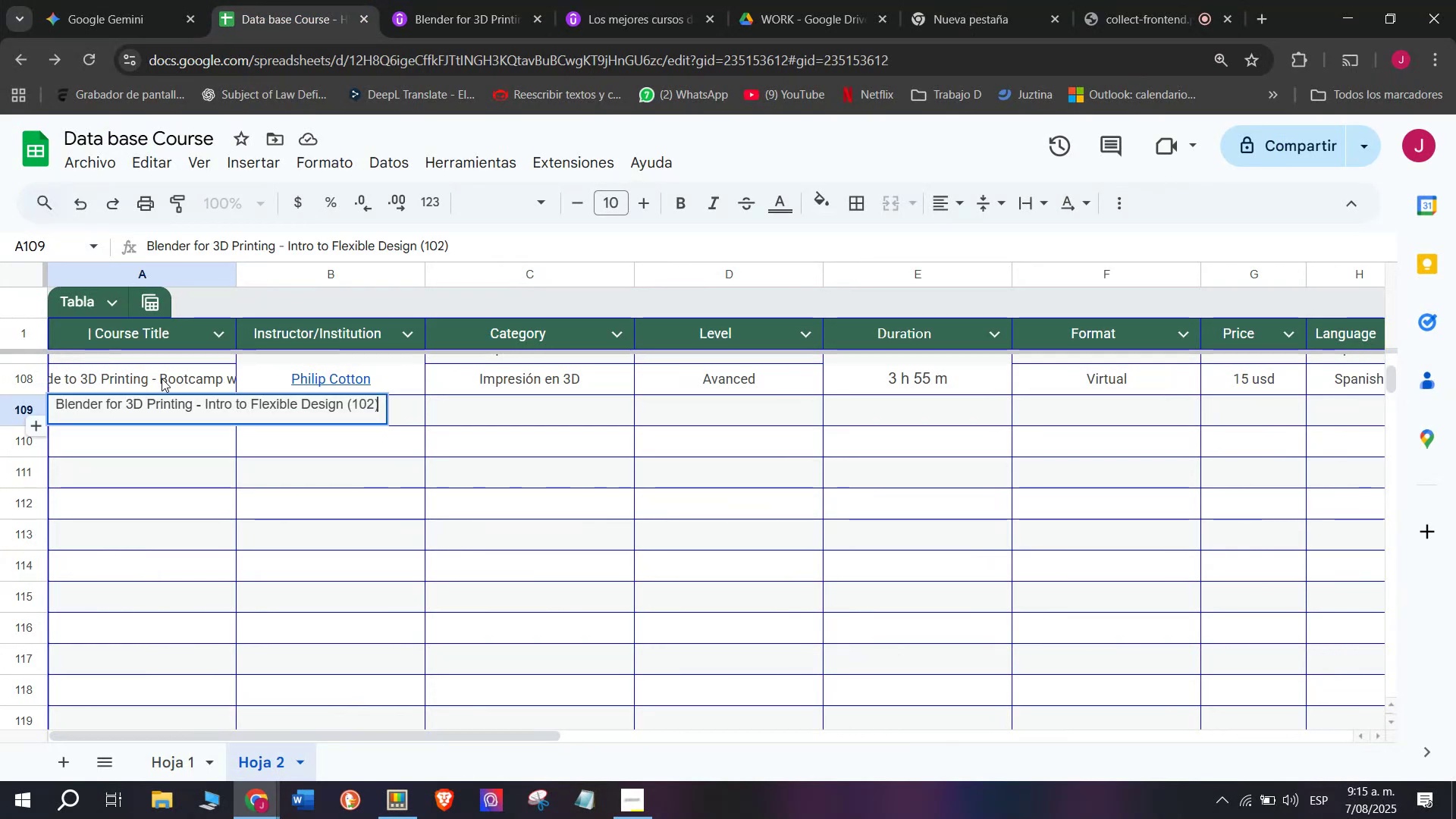 
left_click([162, 378])
 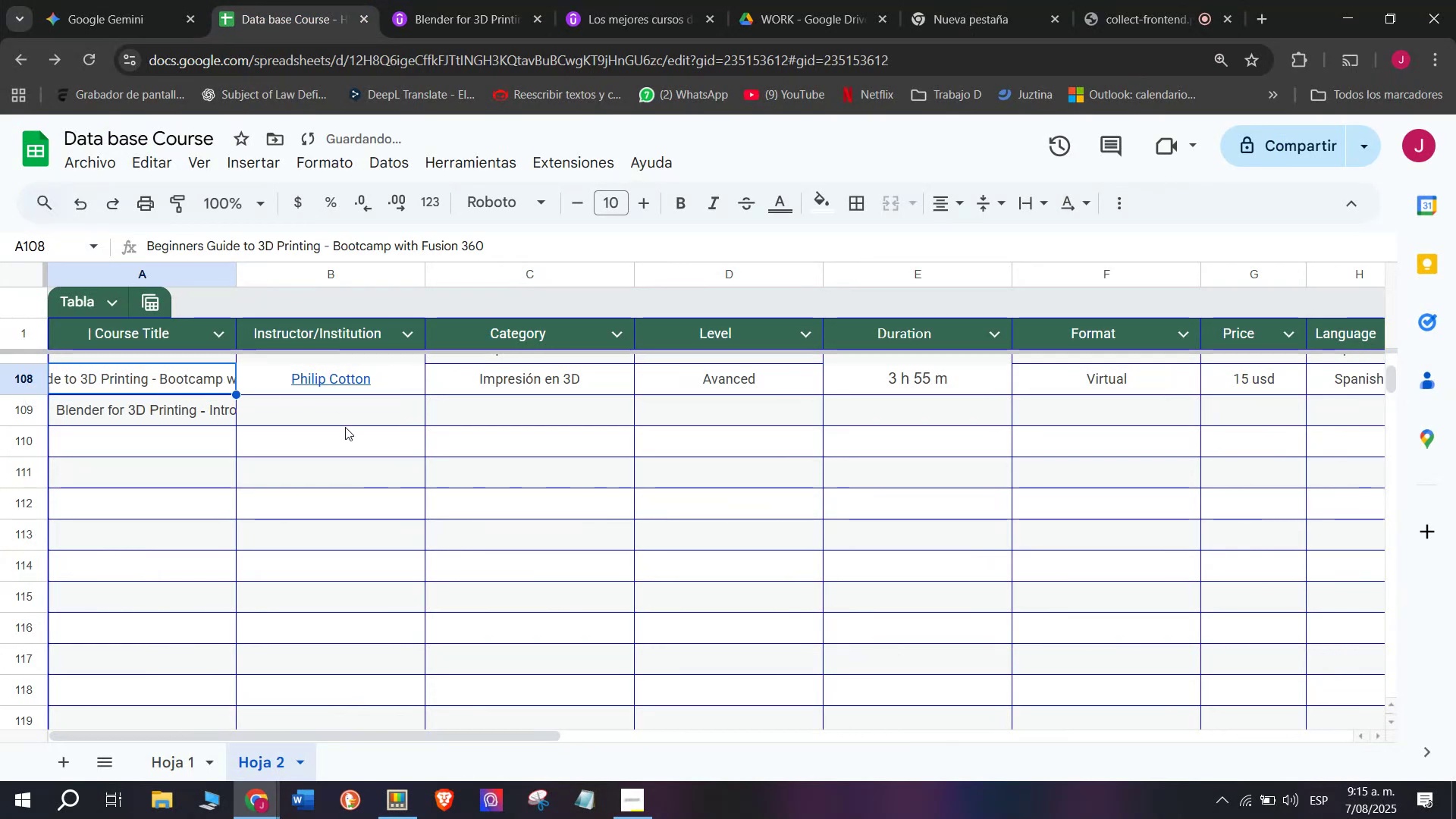 
left_click([345, 427])
 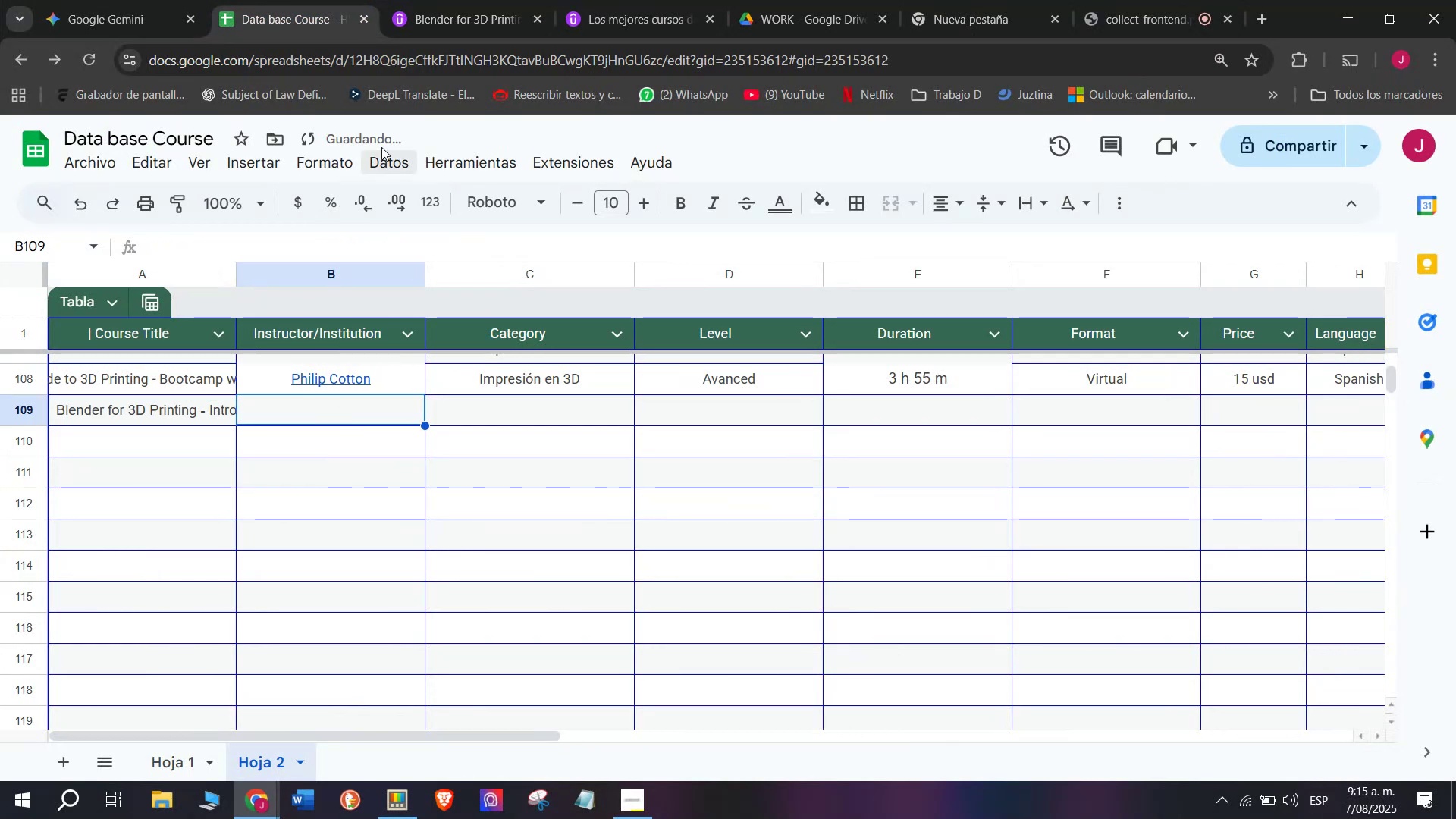 
left_click([460, 0])
 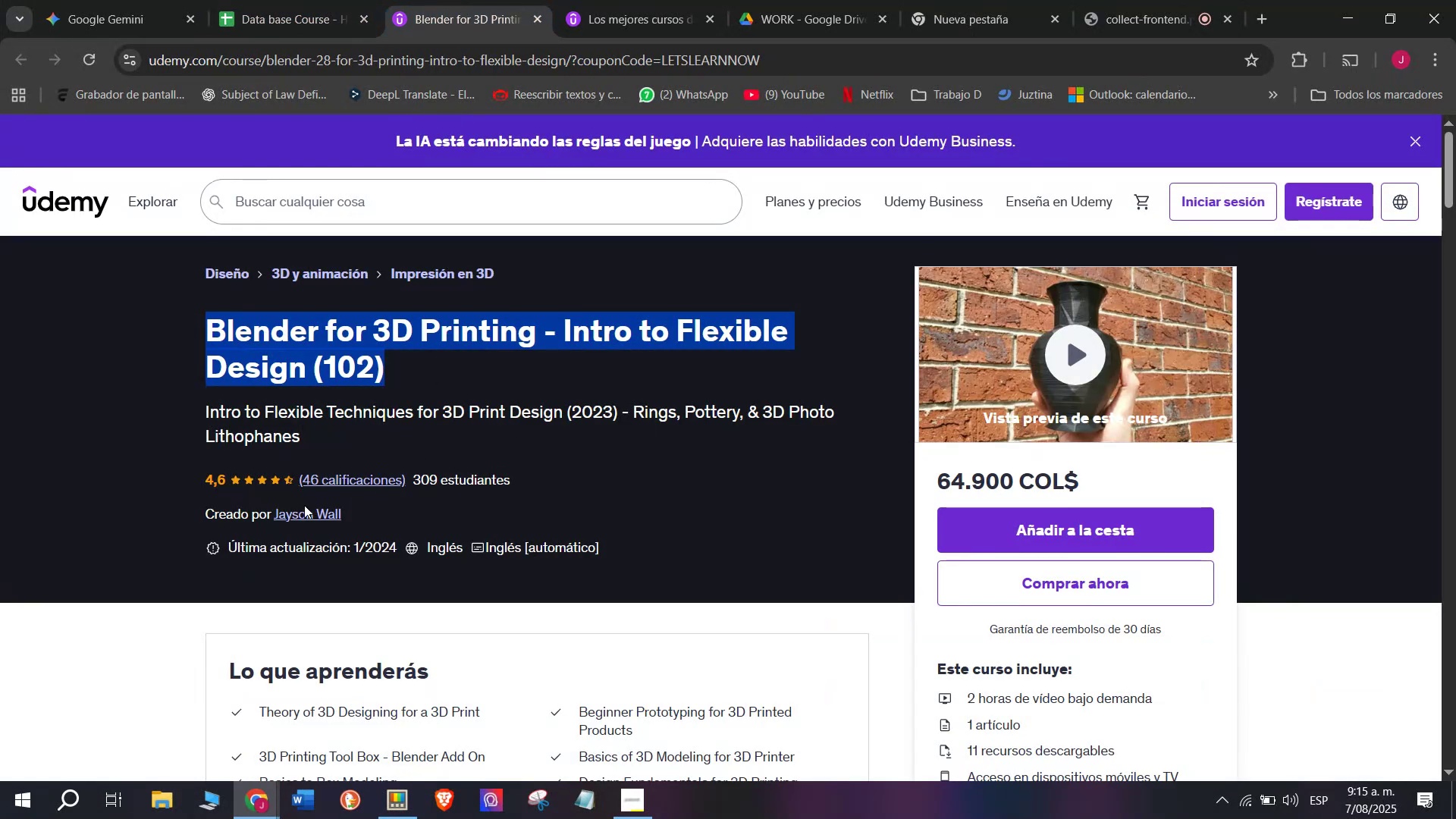 
left_click([303, 507])
 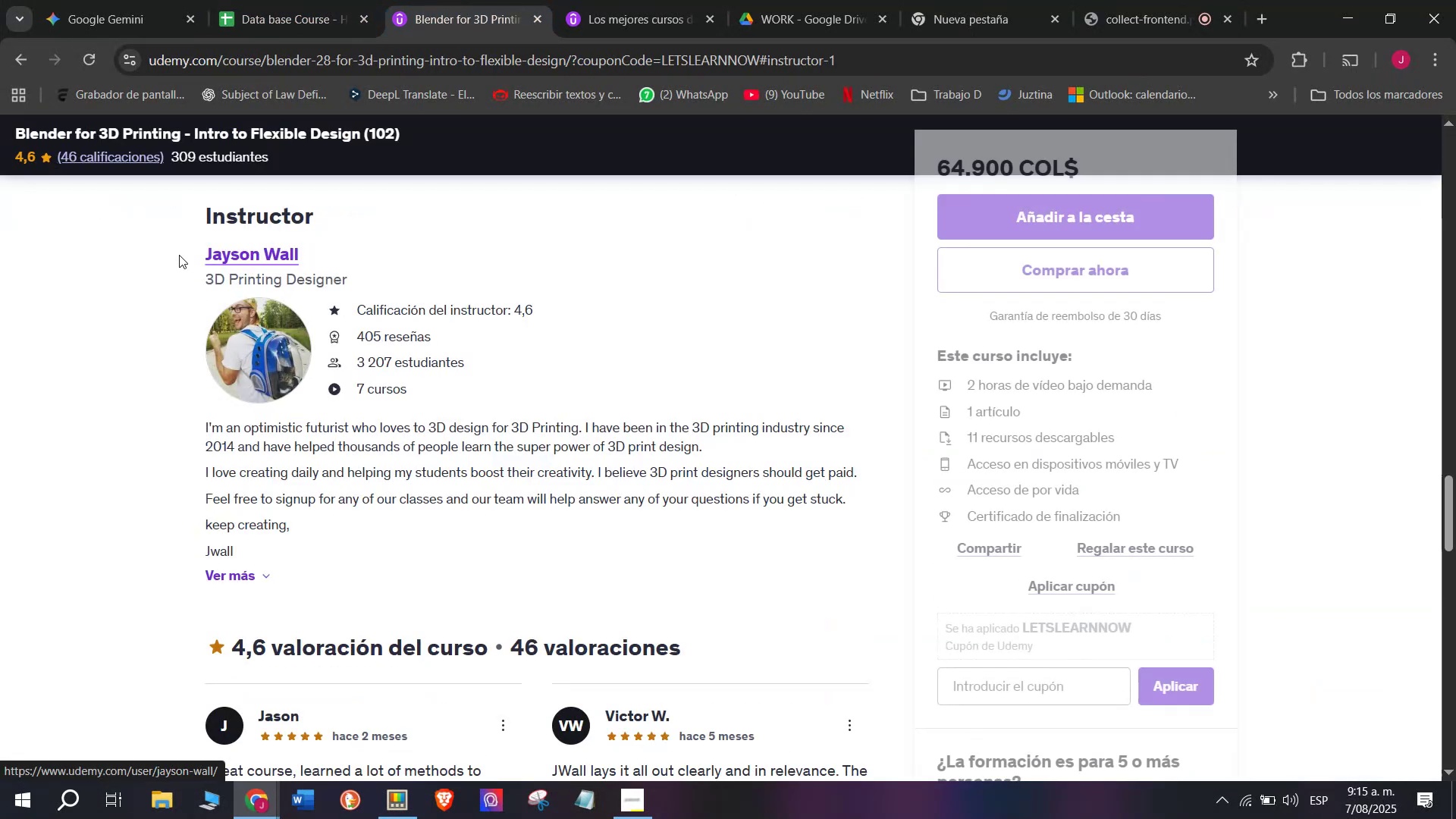 
left_click_drag(start_coordinate=[177, 246], to_coordinate=[352, 244])
 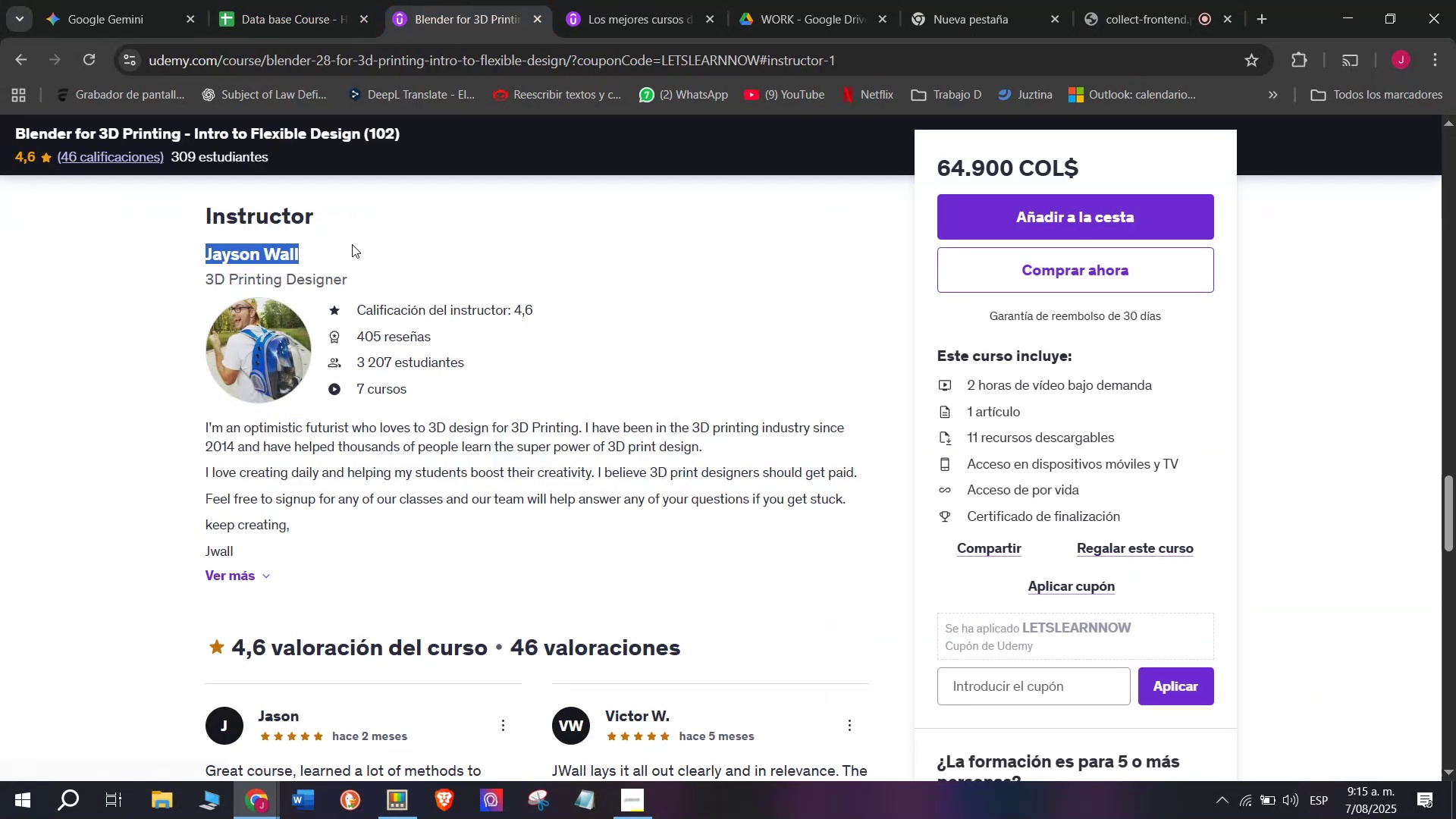 
key(Break)
 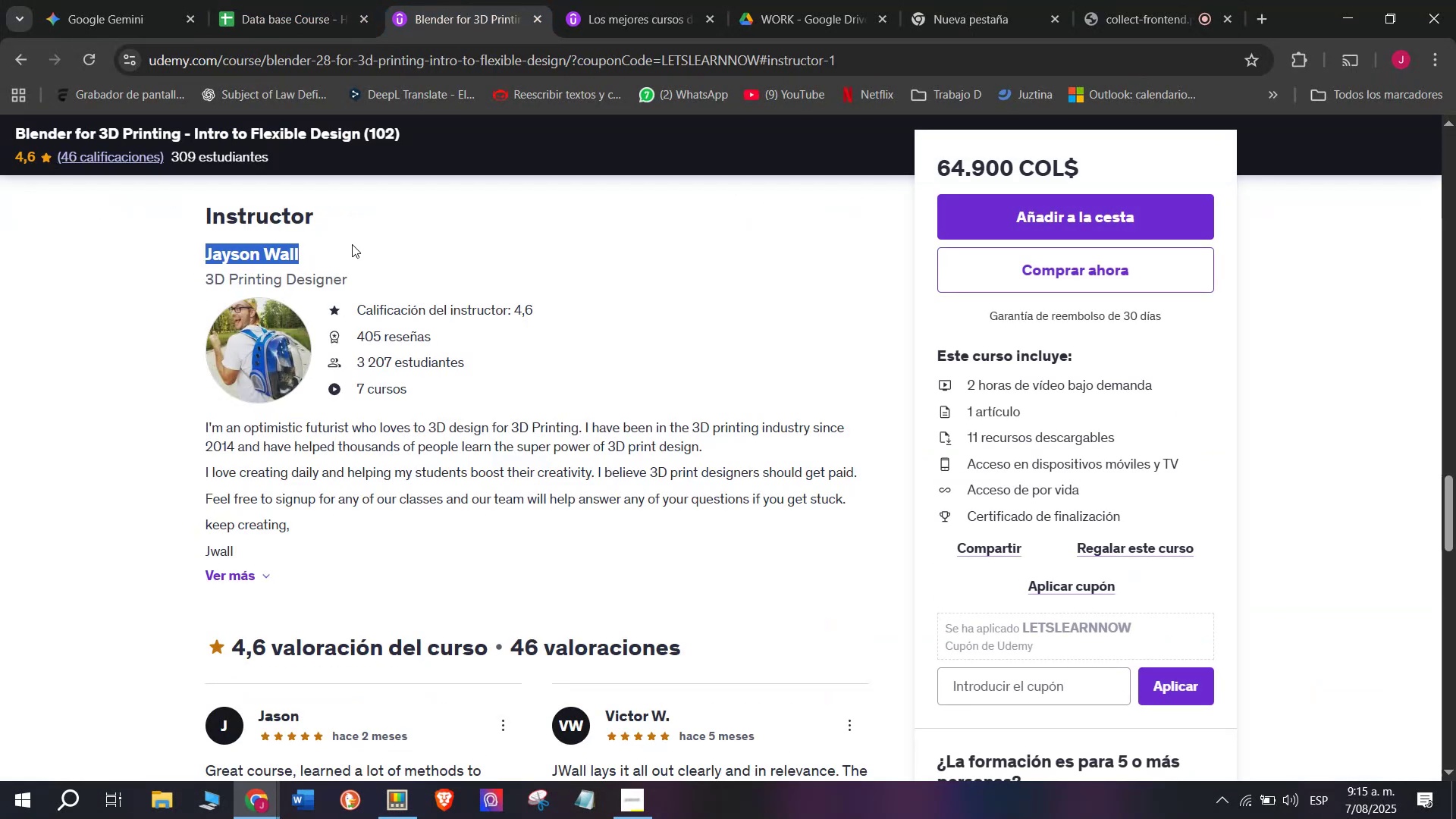 
key(Control+ControlLeft)
 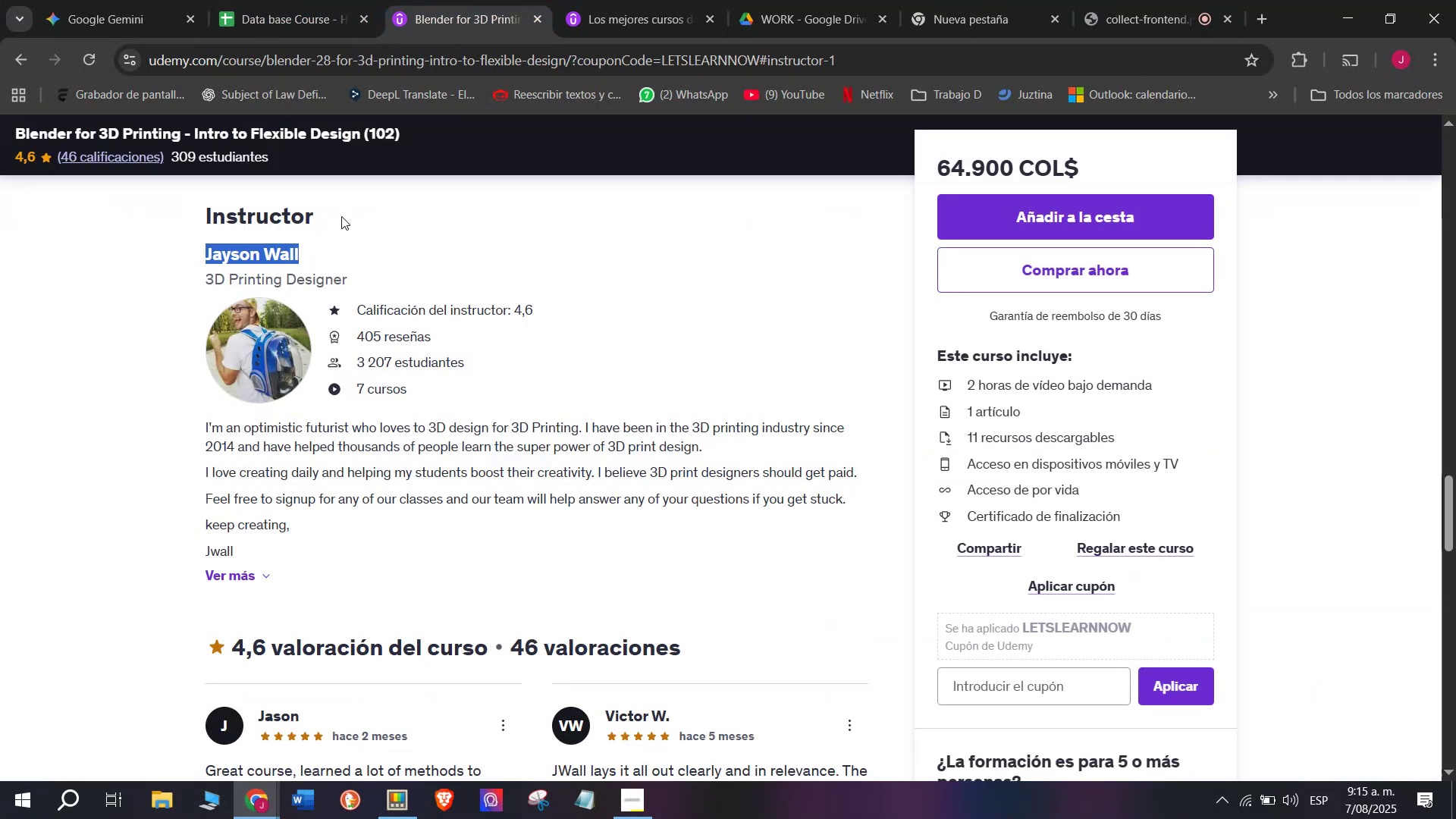 
key(Control+C)
 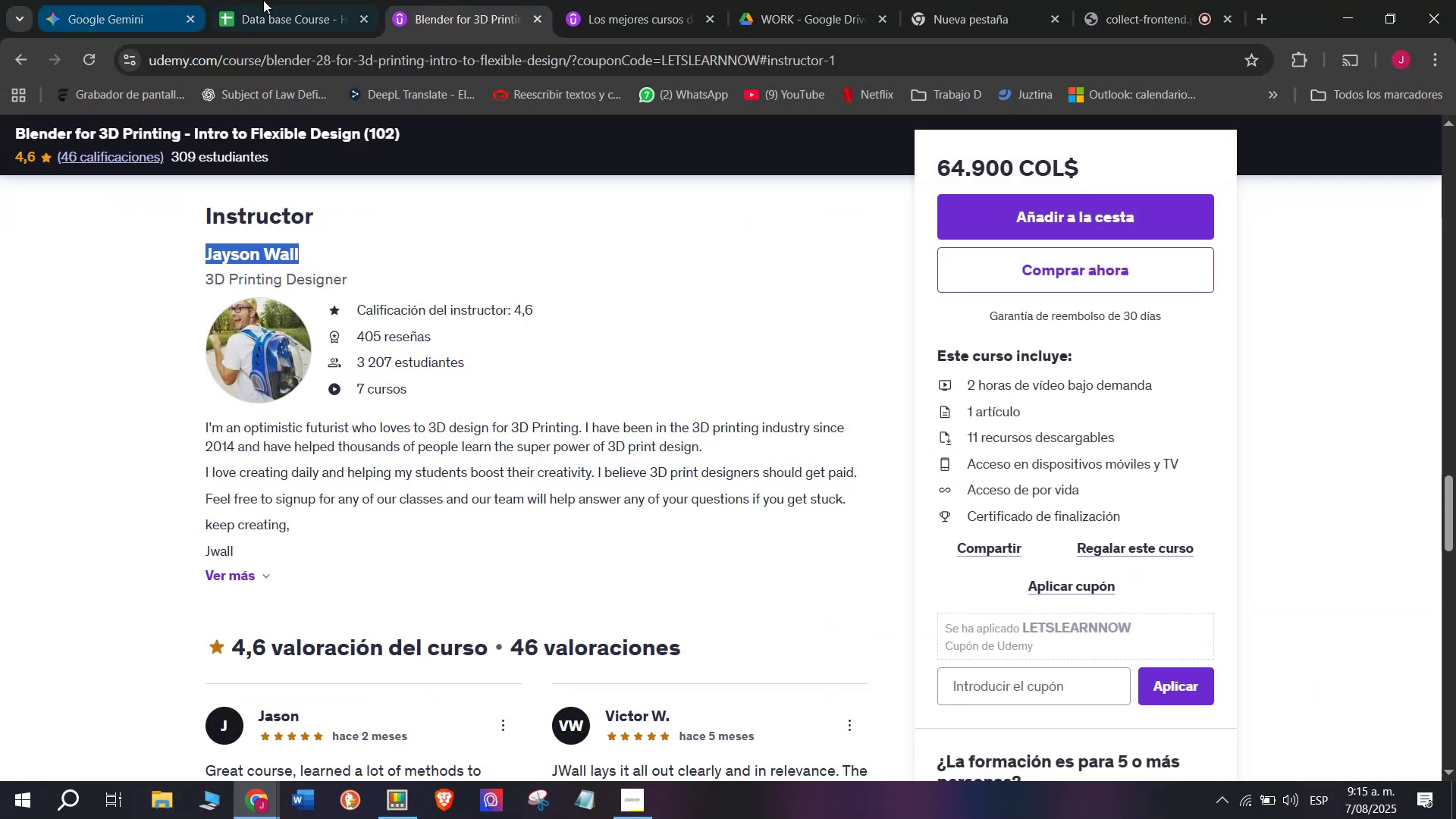 
left_click([265, 0])
 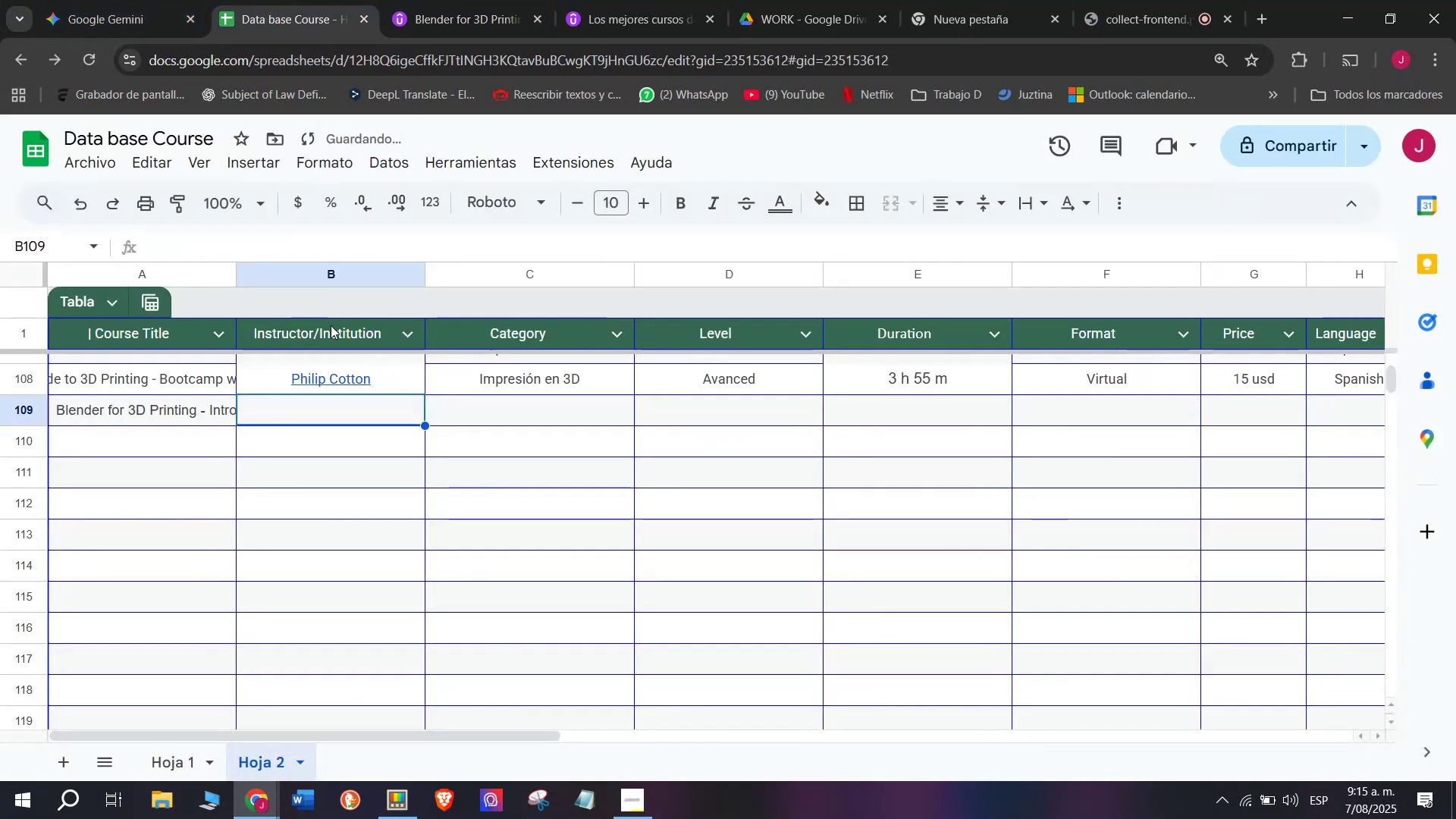 
key(Z)
 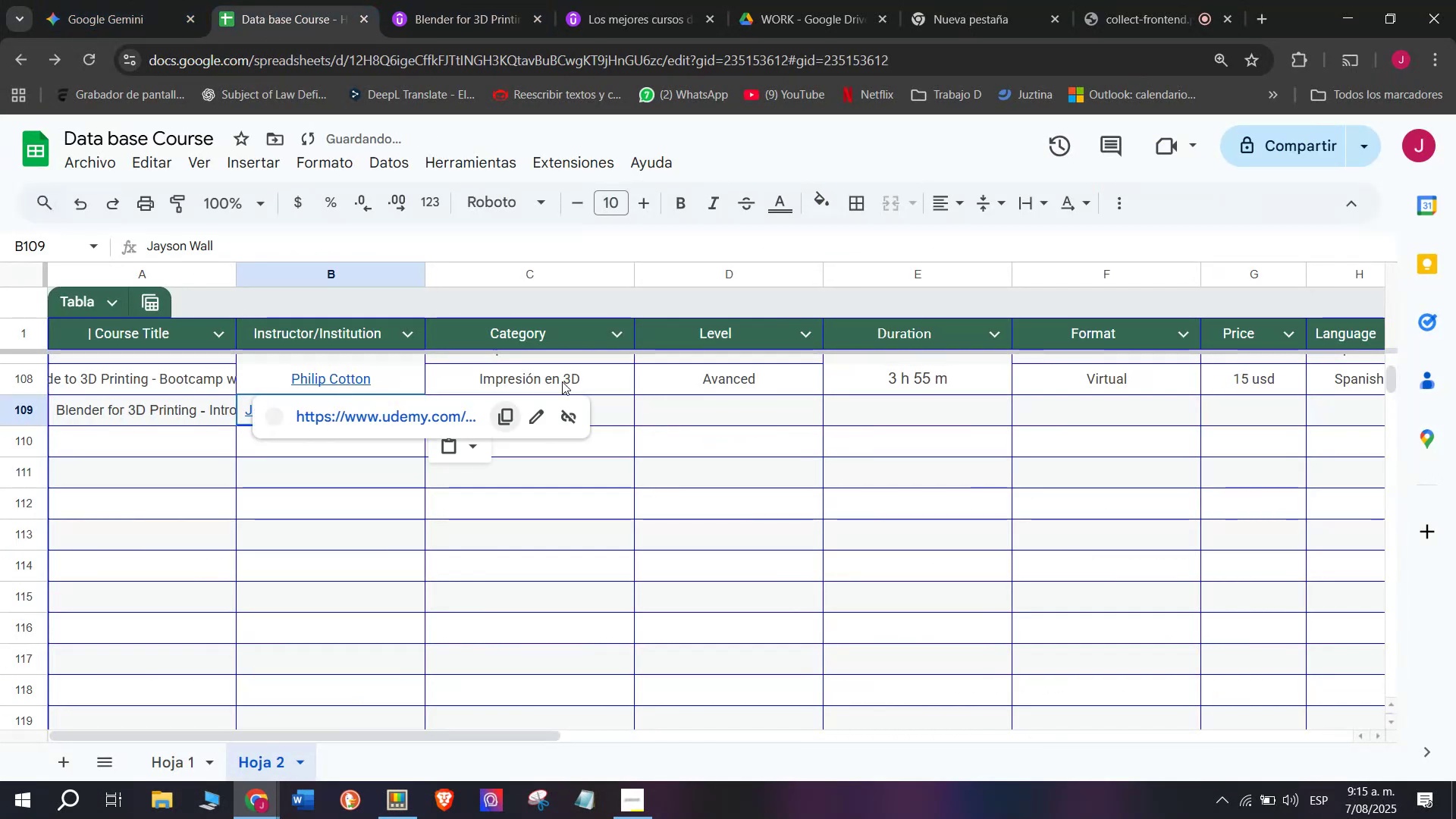 
key(Control+ControlLeft)
 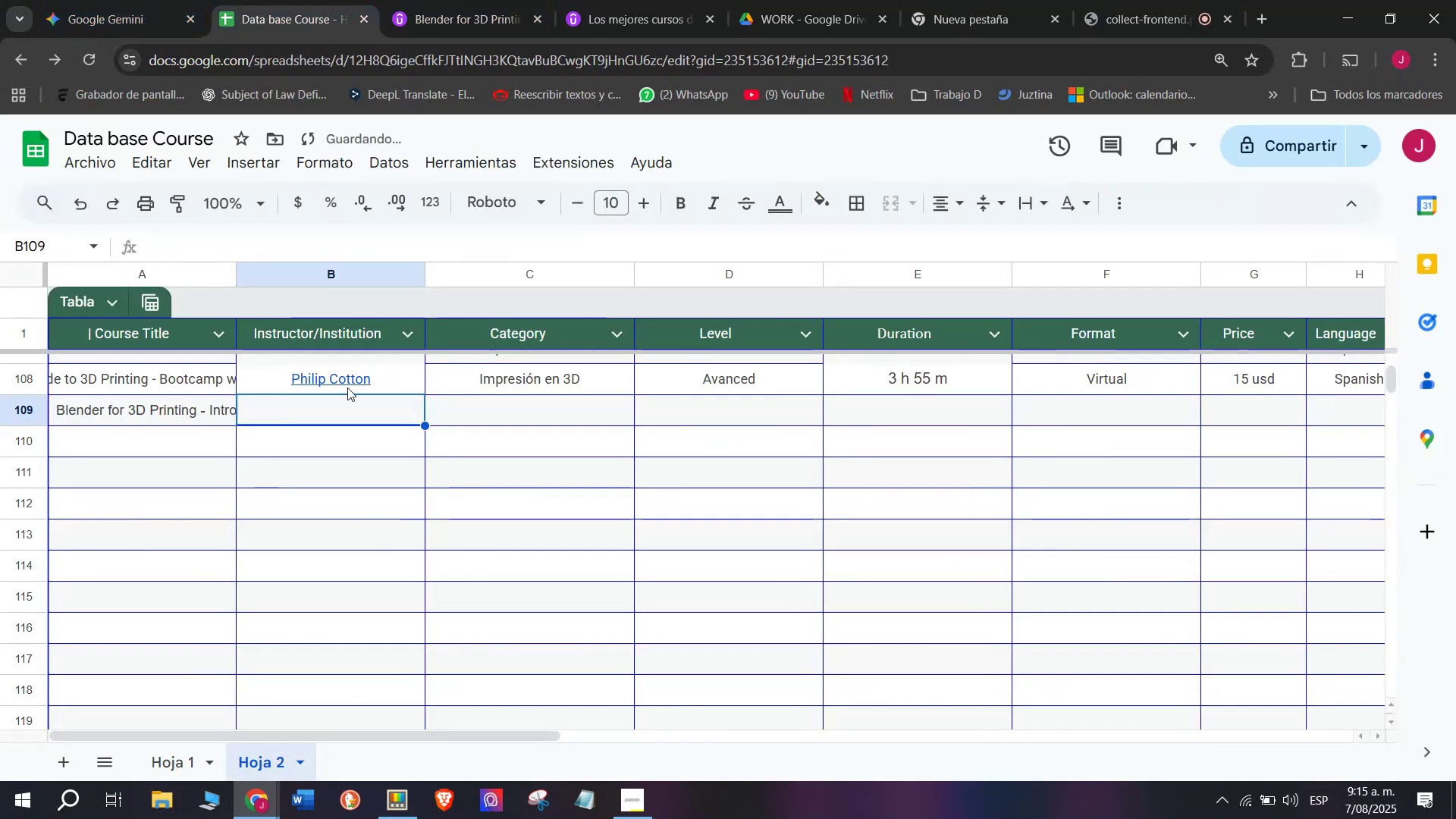 
key(Control+V)
 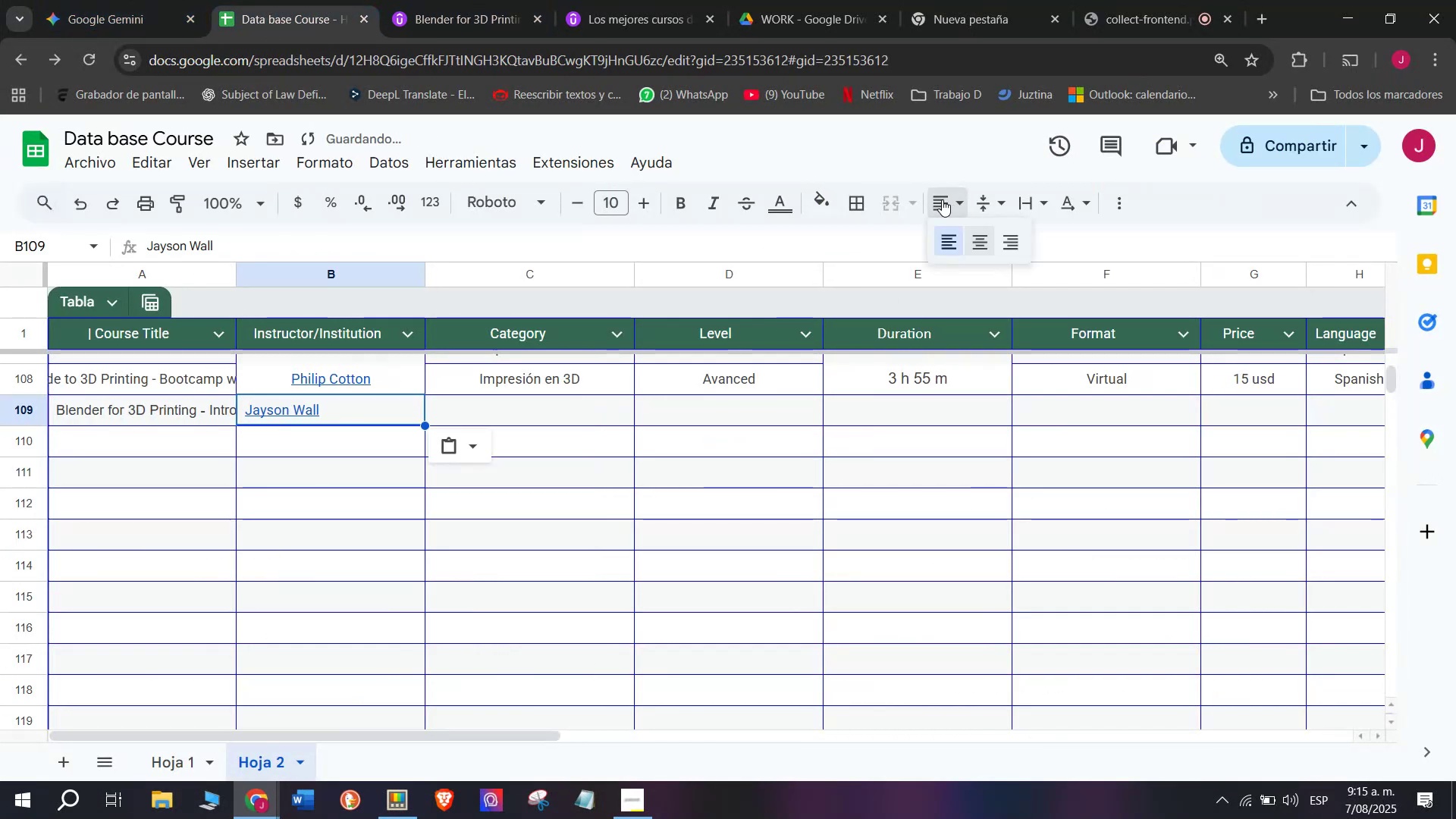 
double_click([981, 243])
 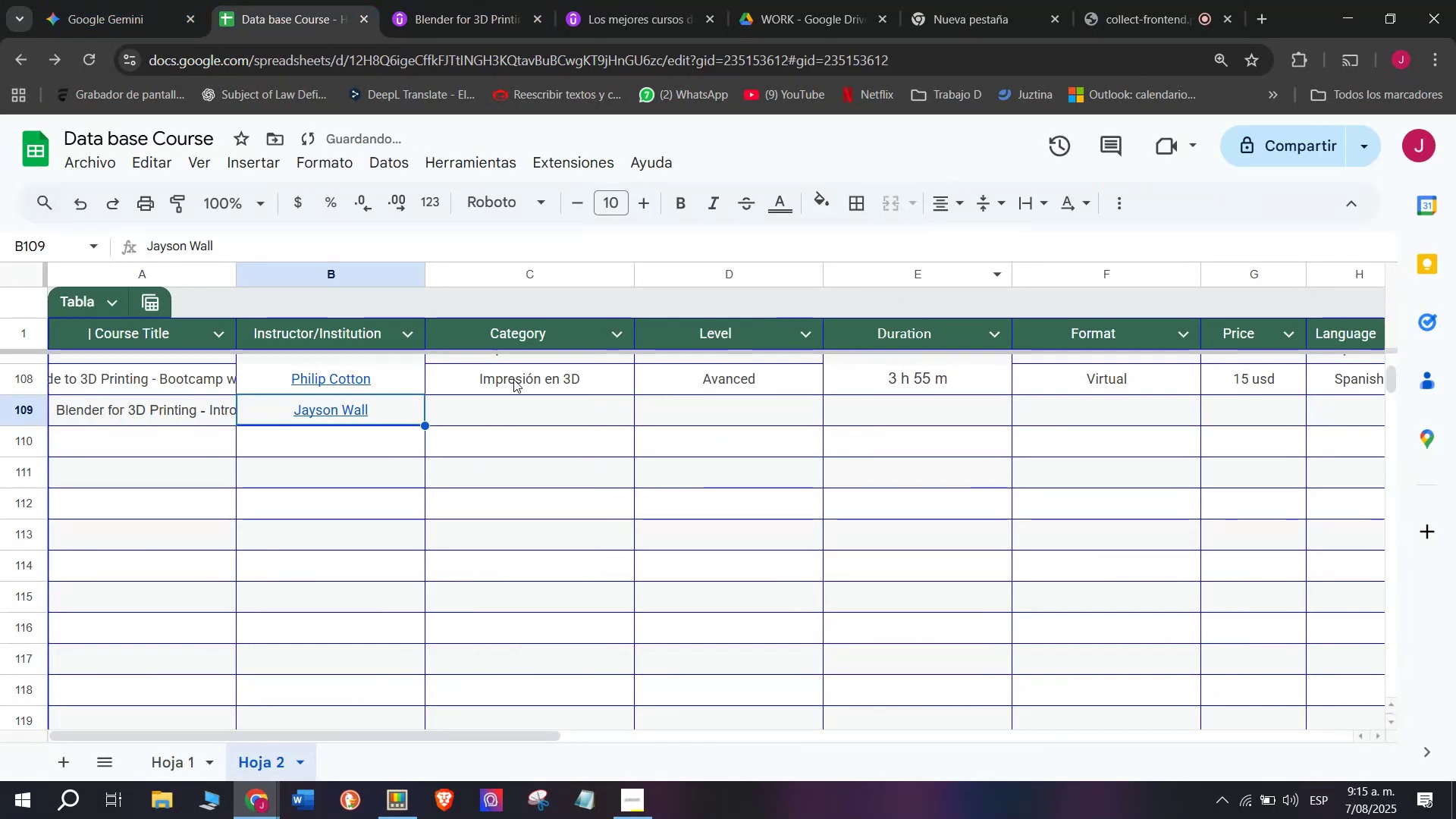 
left_click([516, 375])
 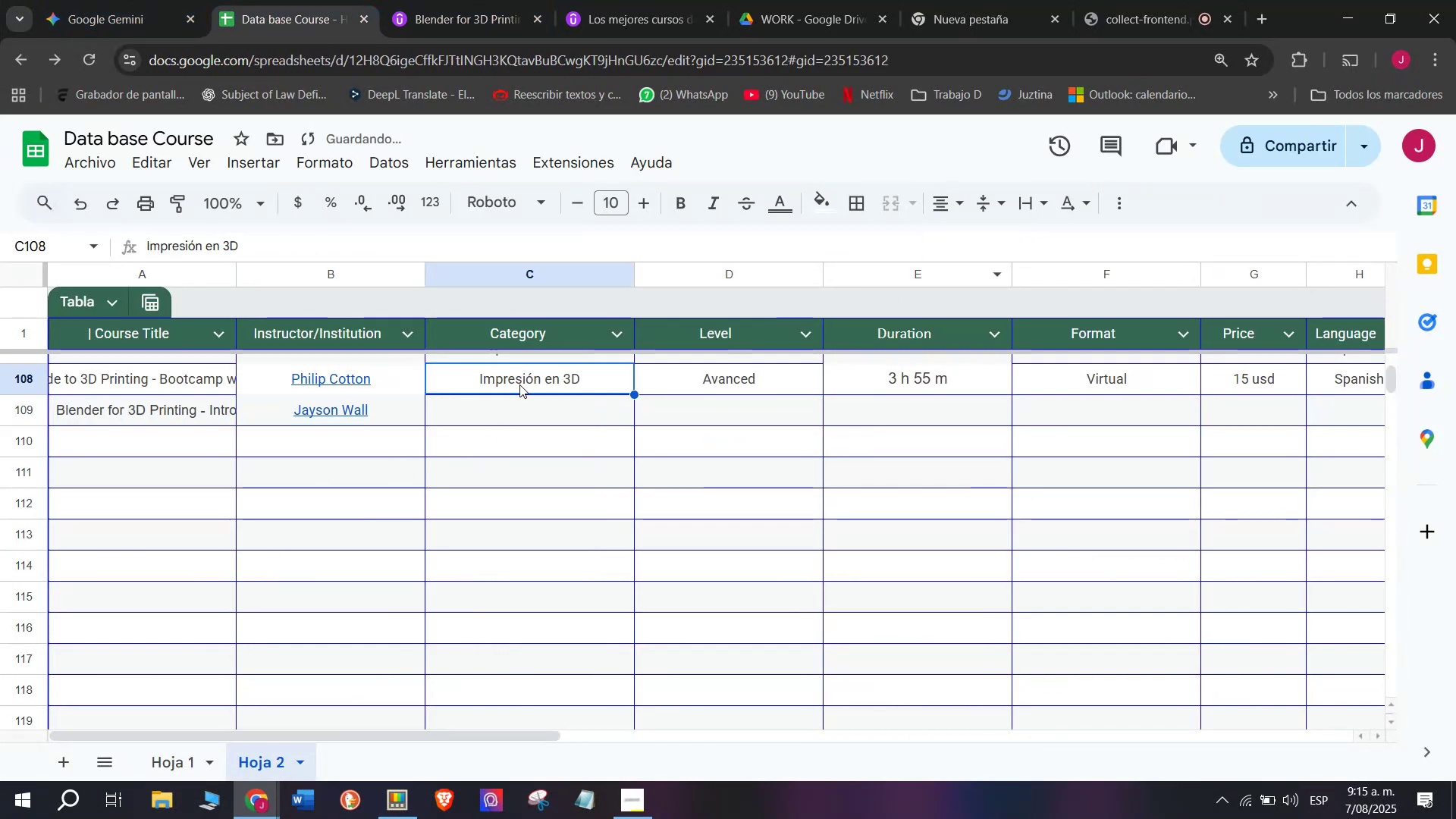 
key(Break)
 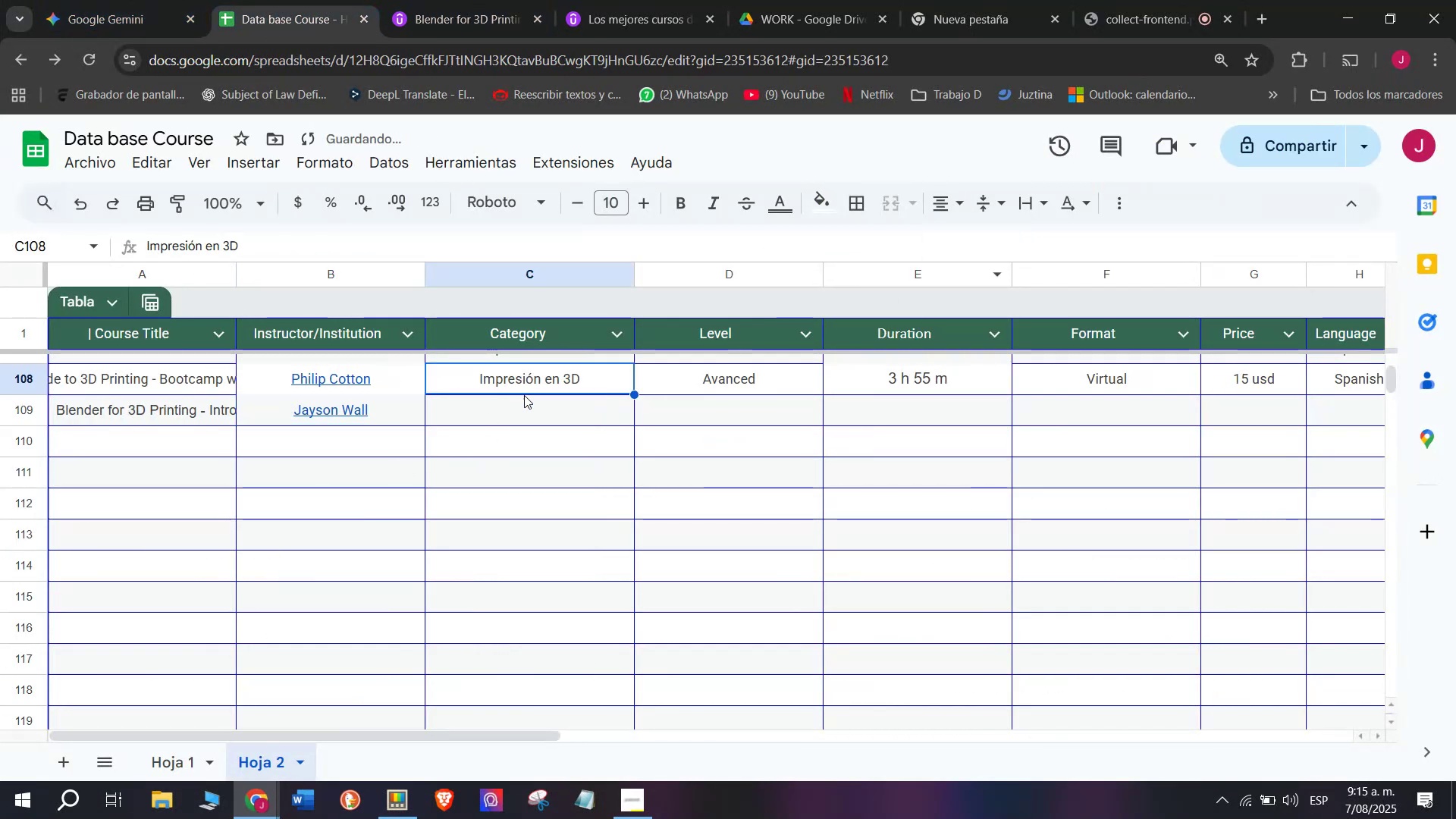 
key(Control+ControlLeft)
 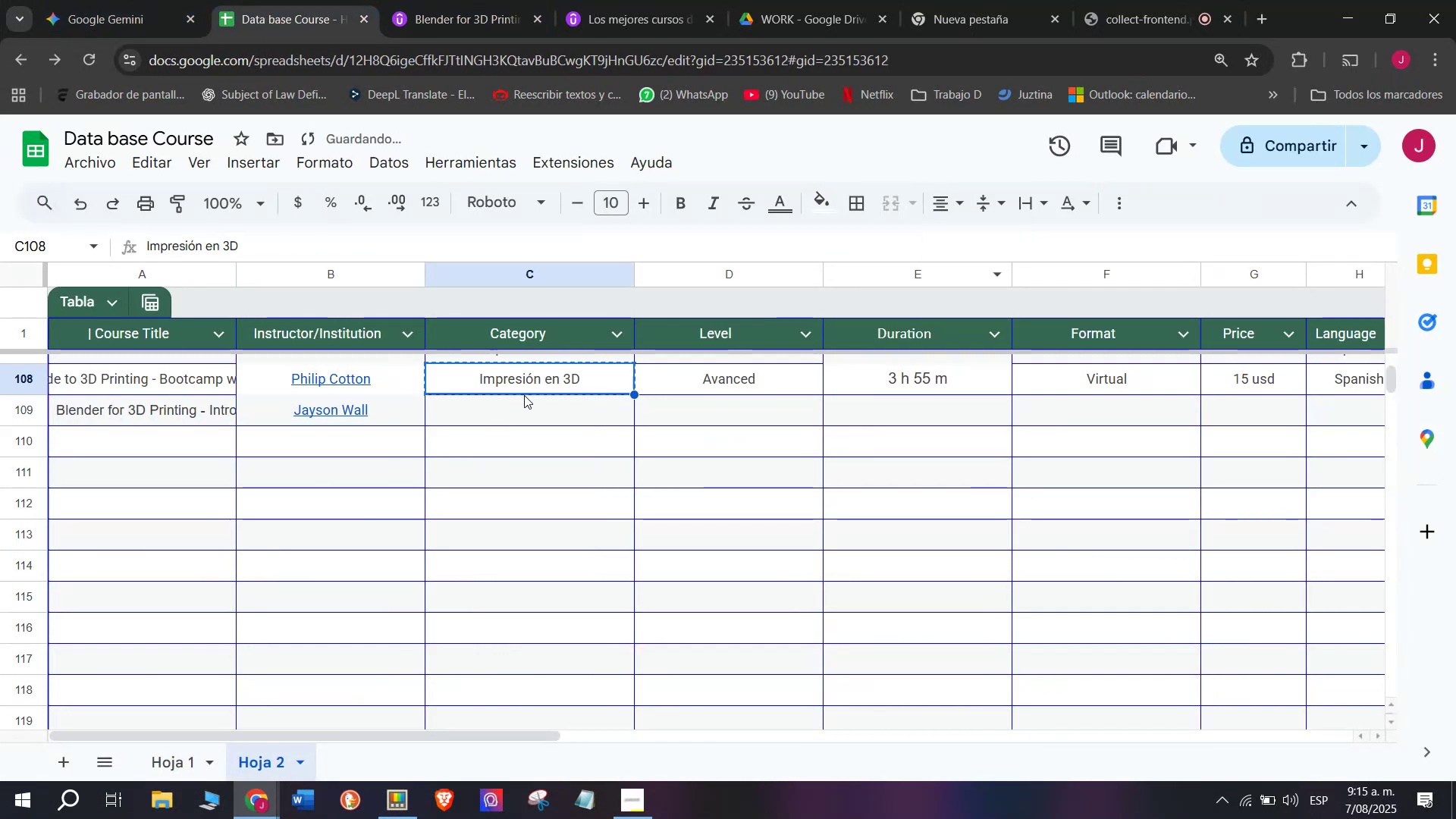 
key(Control+C)
 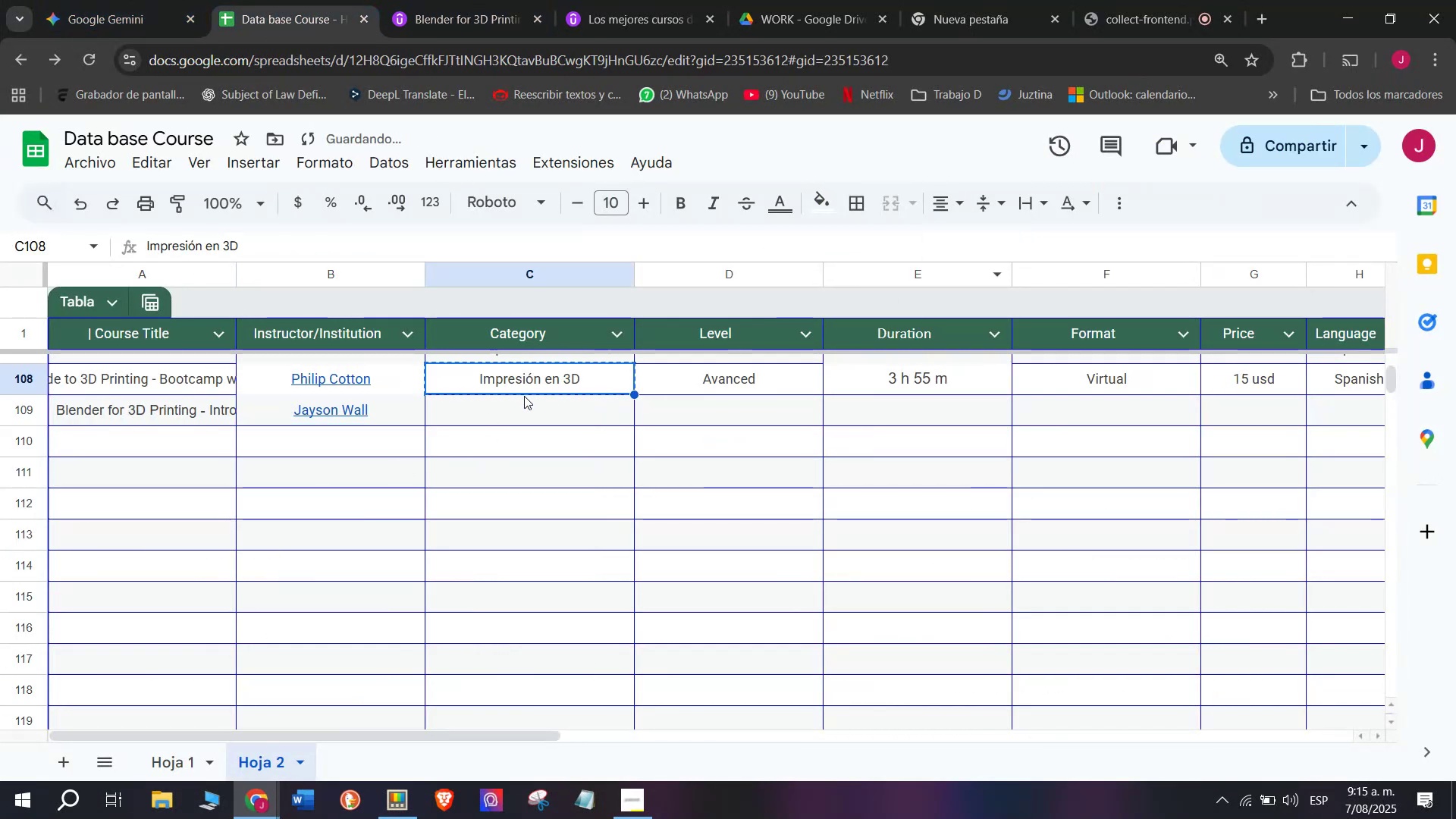 
double_click([524, 396])
 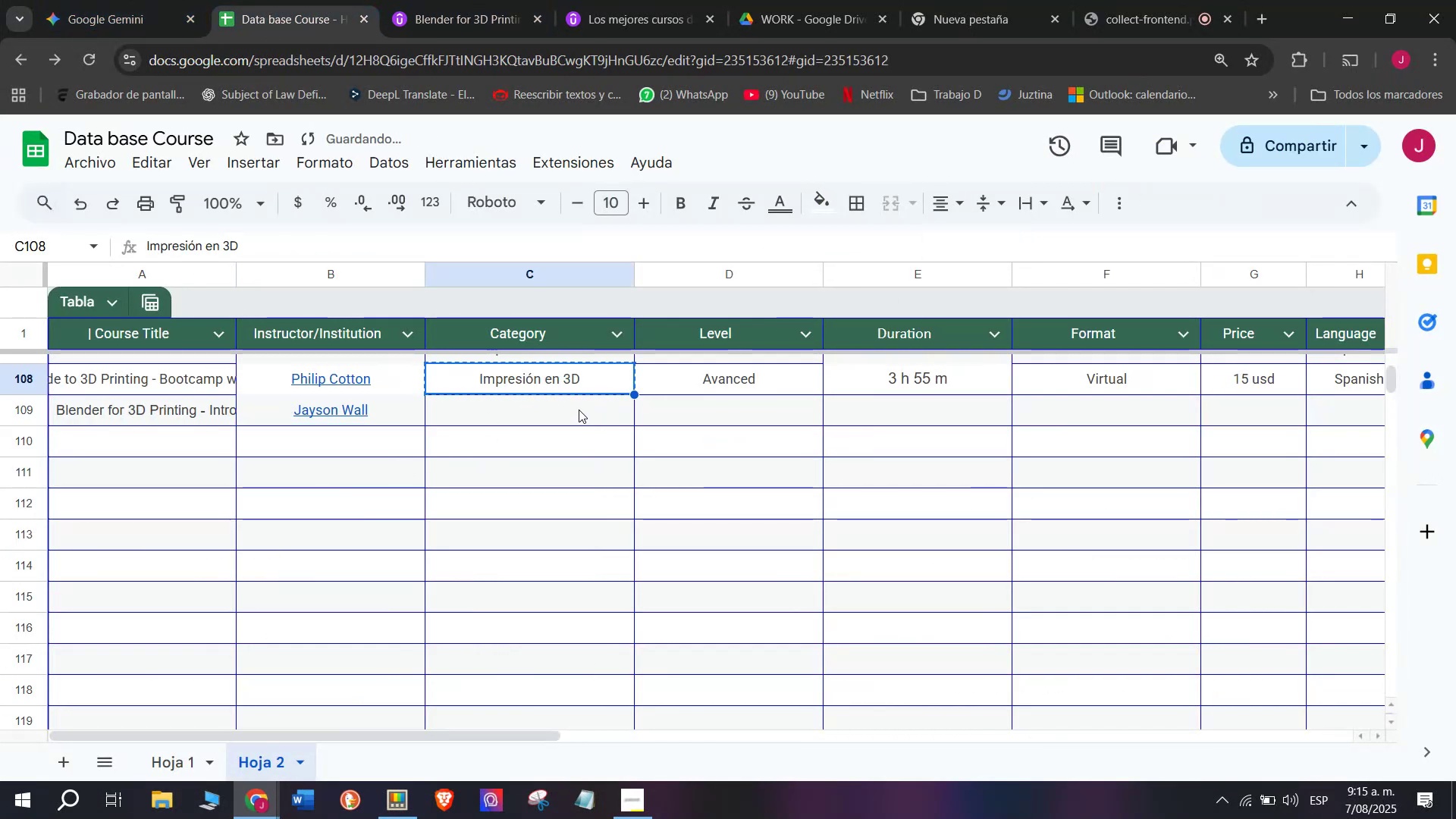 
left_click([579, 410])
 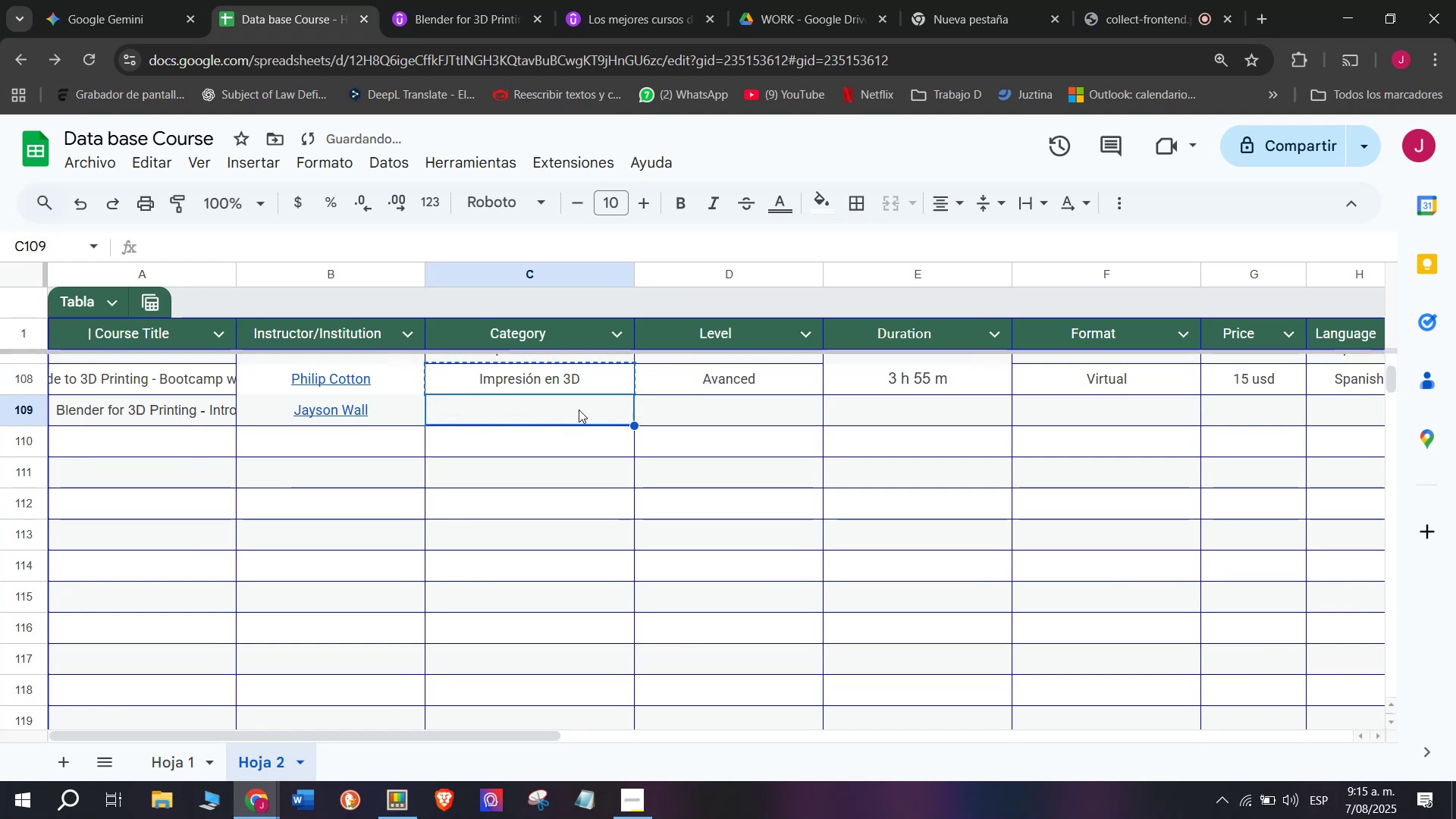 
key(Z)
 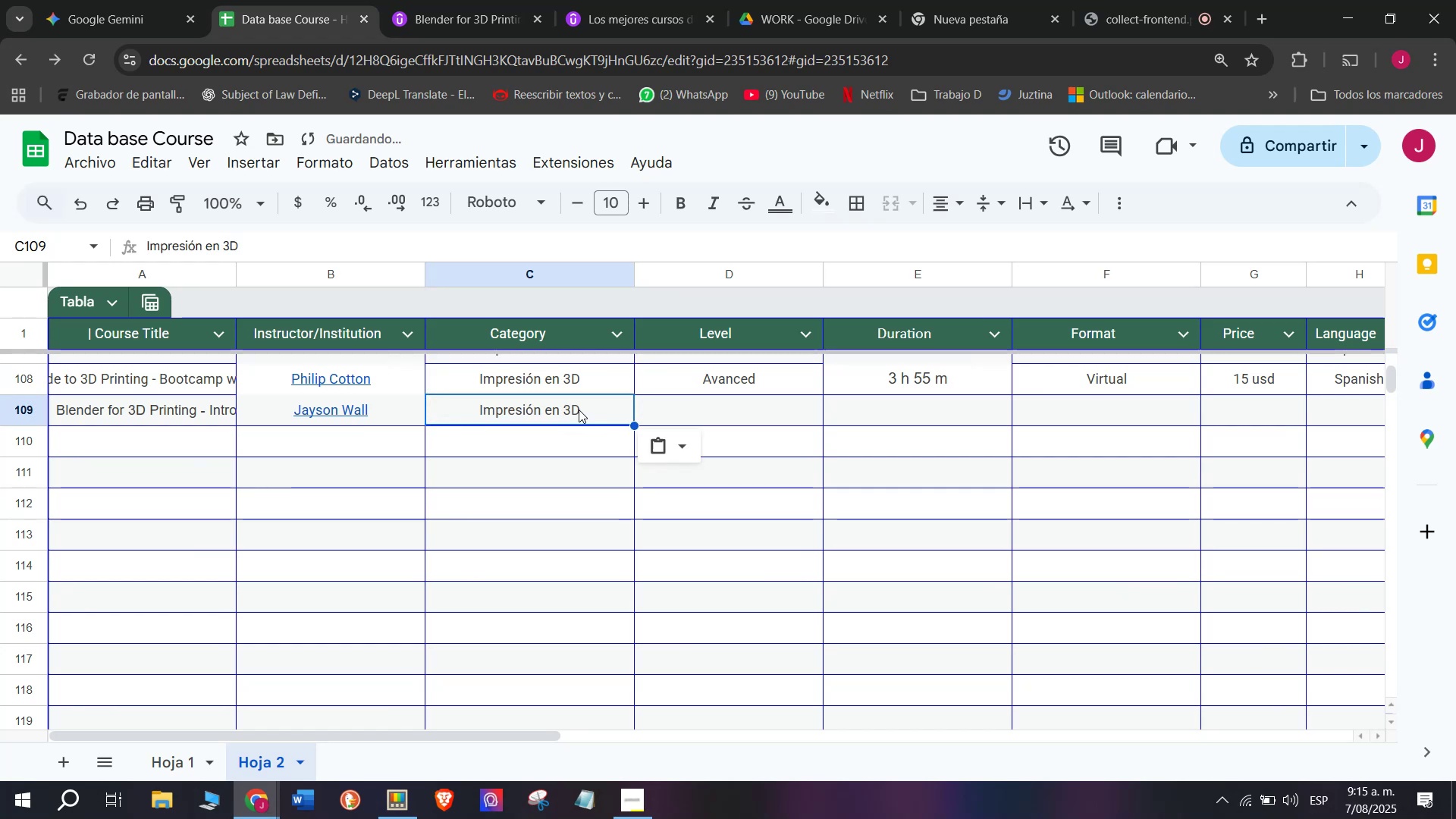 
key(Control+ControlLeft)
 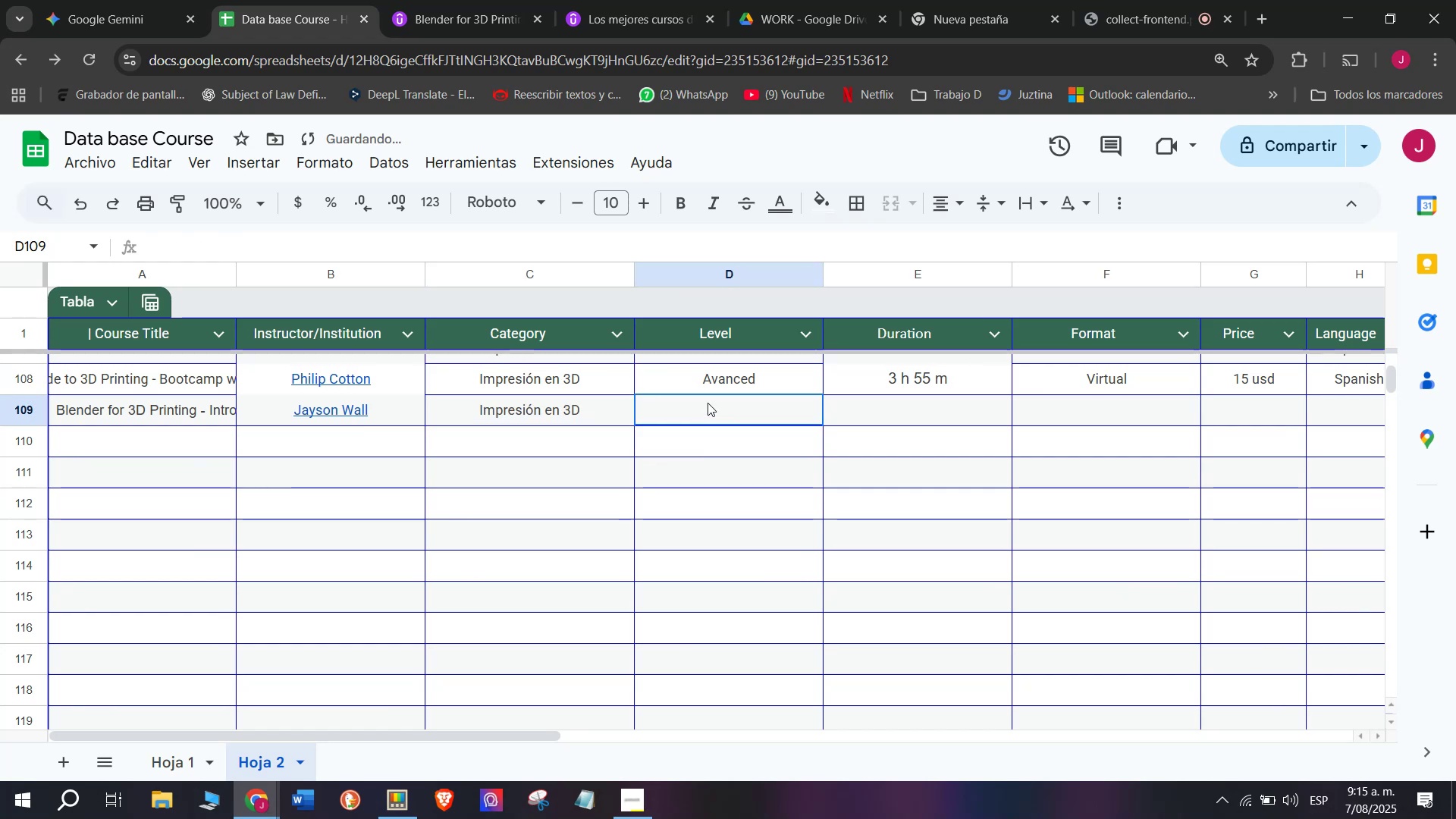 
key(Control+V)
 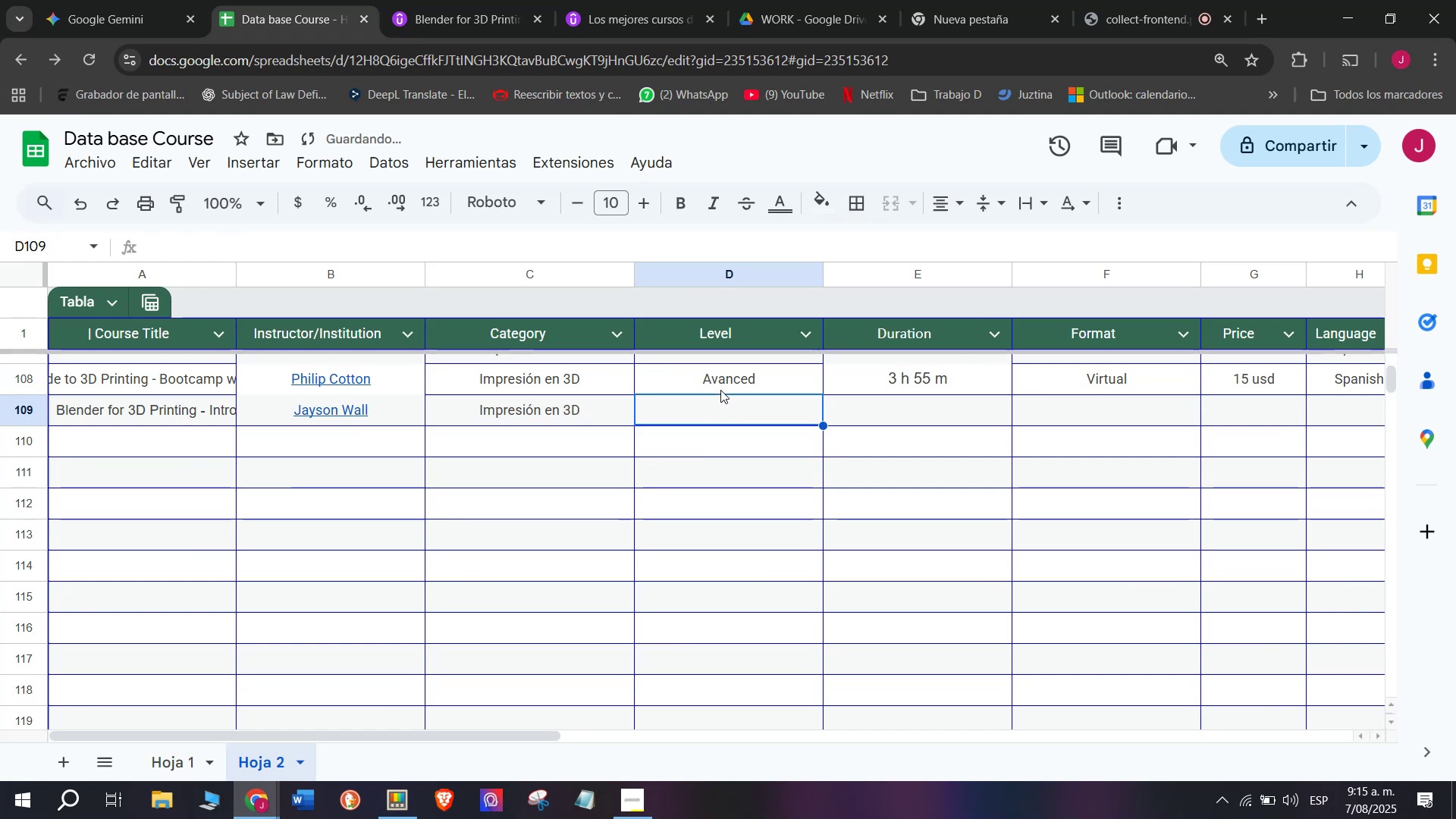 
double_click([722, 388])
 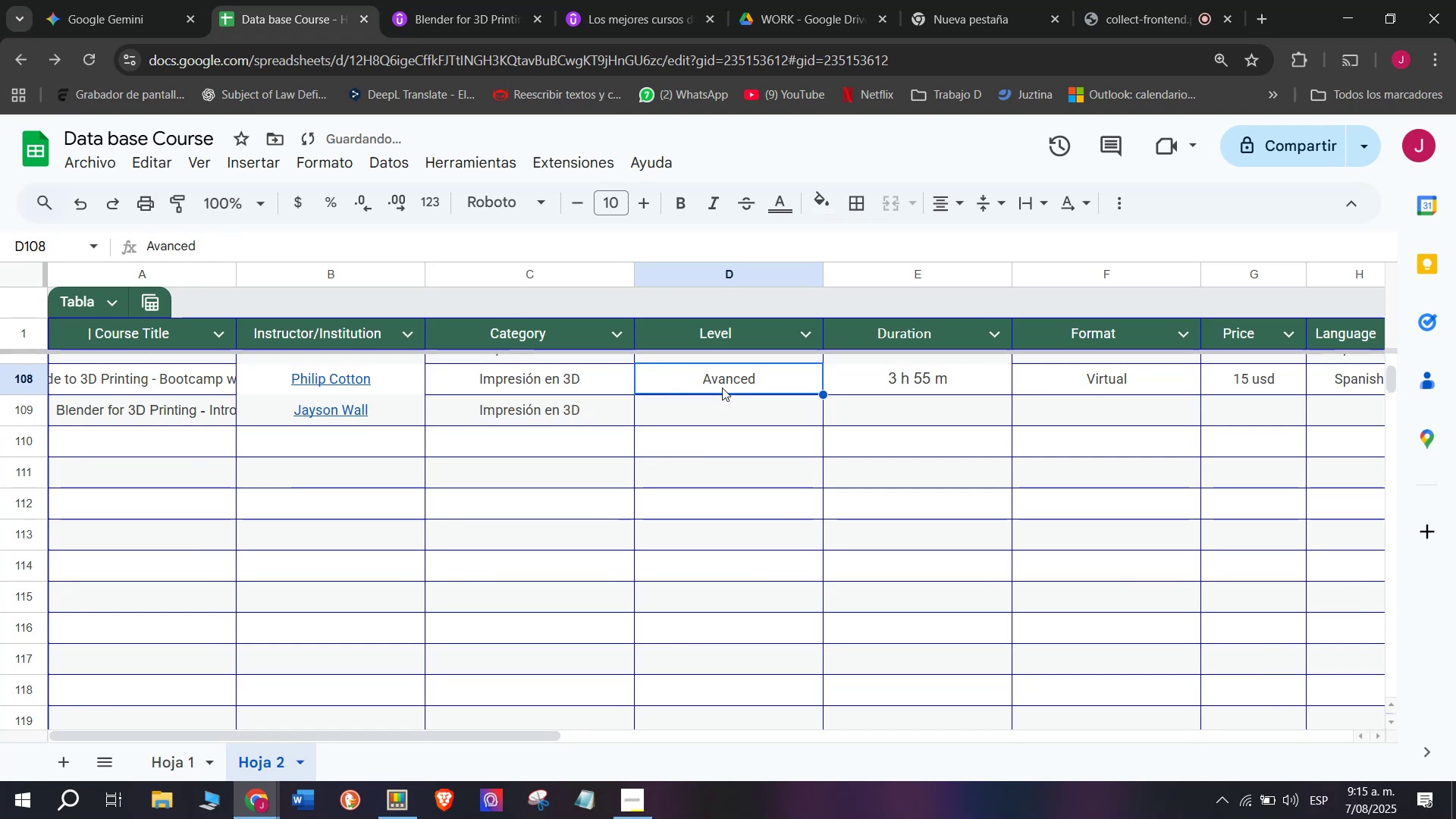 
key(Control+ControlLeft)
 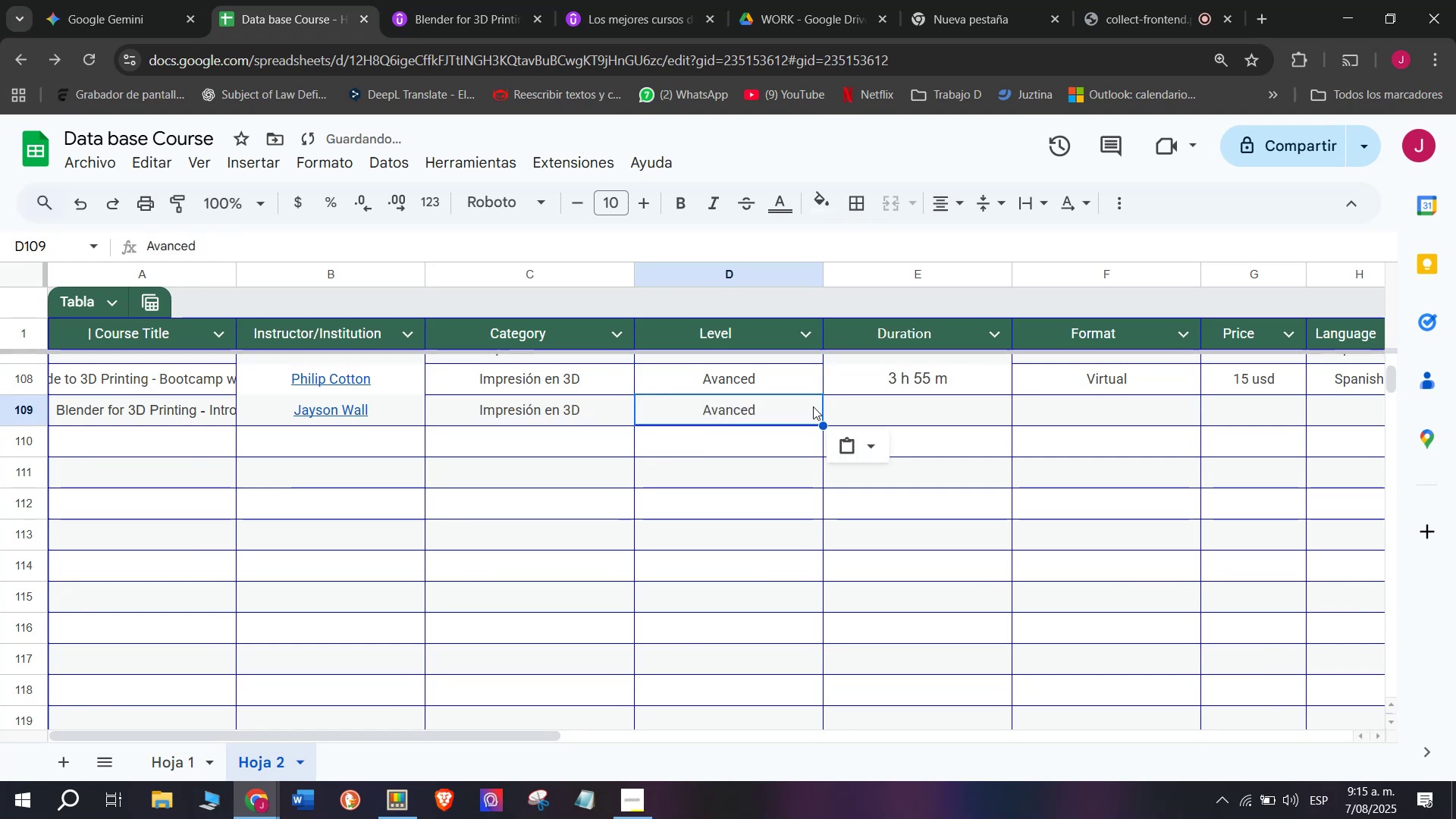 
key(Break)
 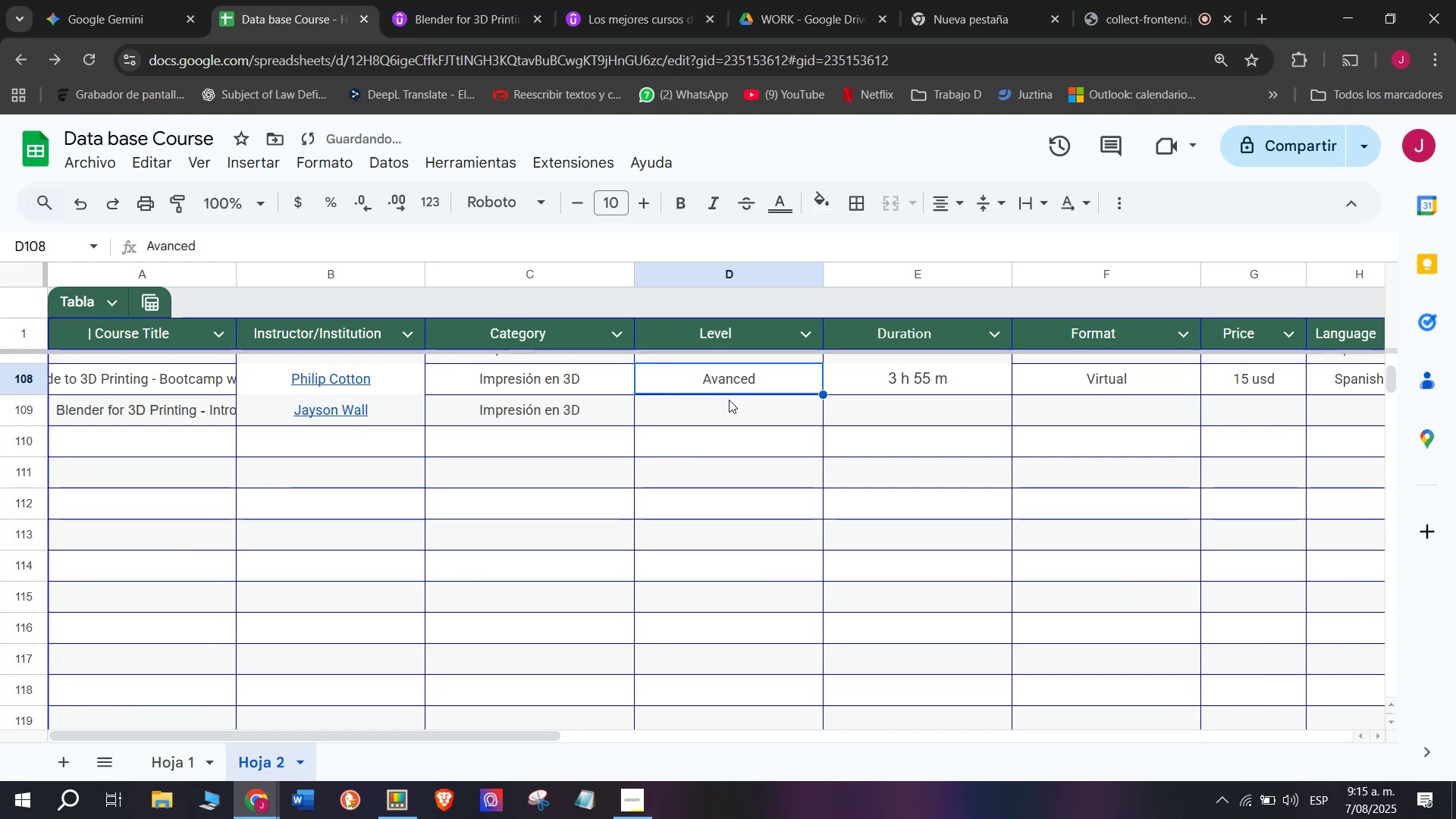 
key(Control+C)
 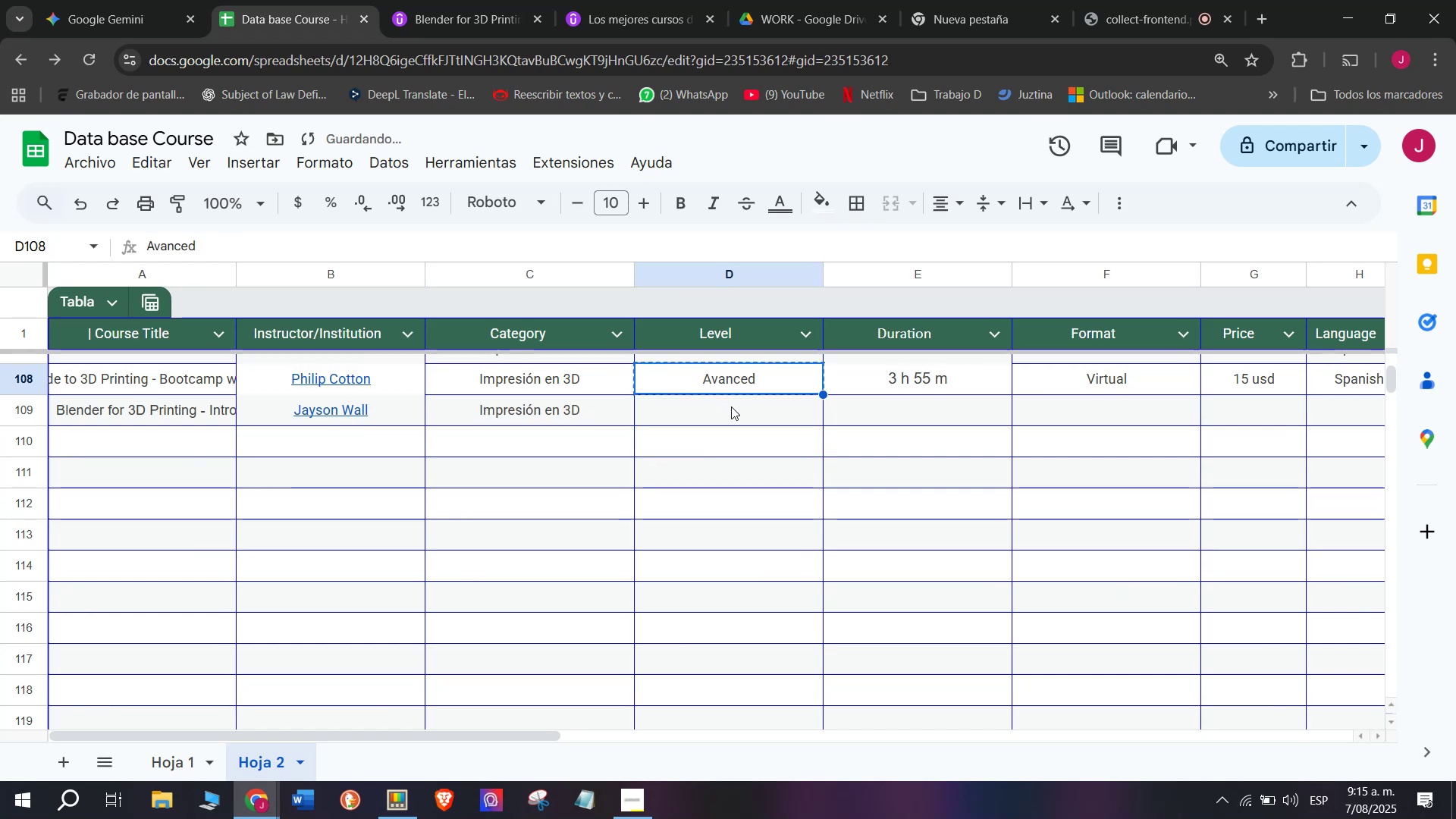 
triple_click([731, 406])
 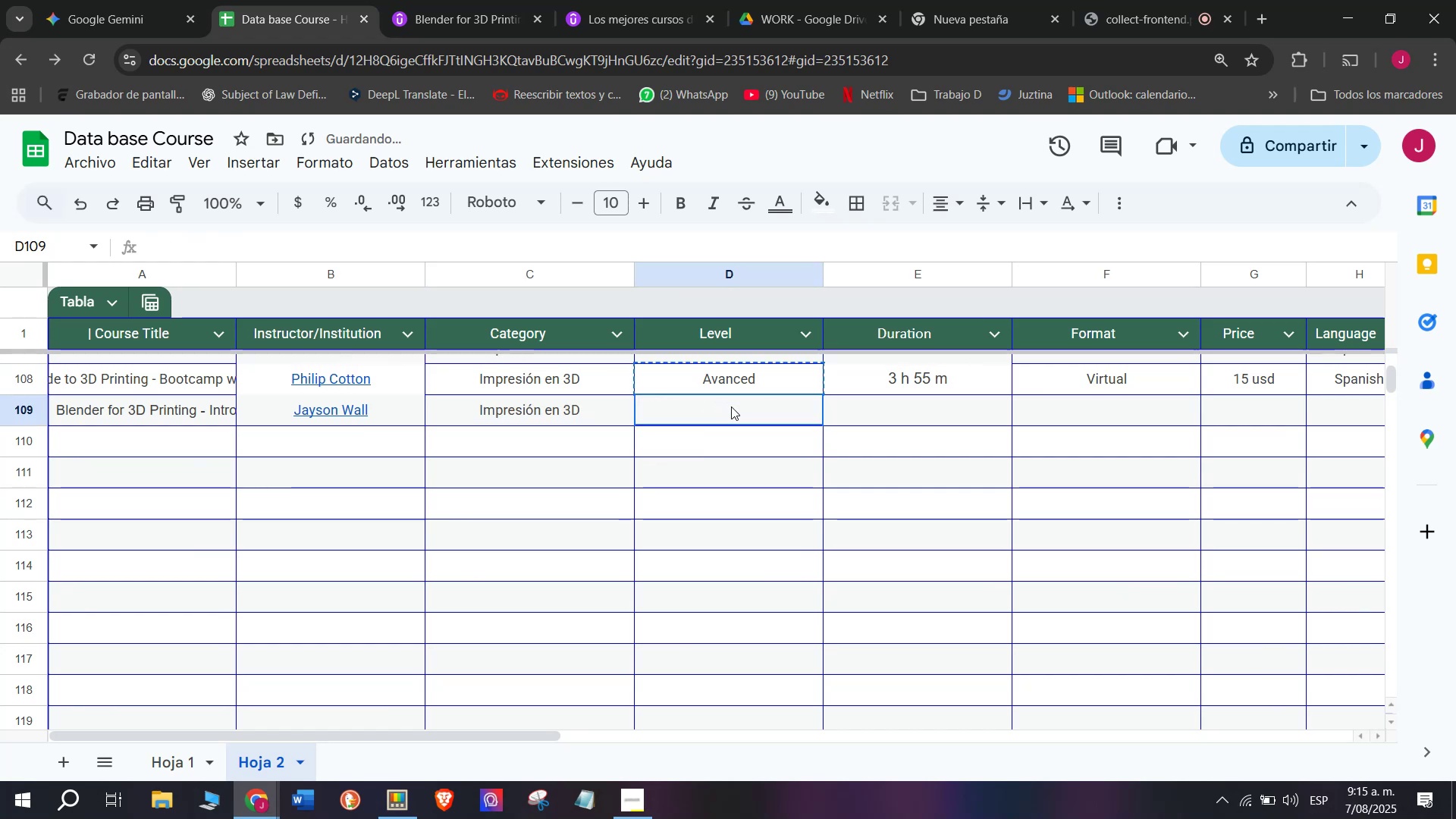 
key(Z)
 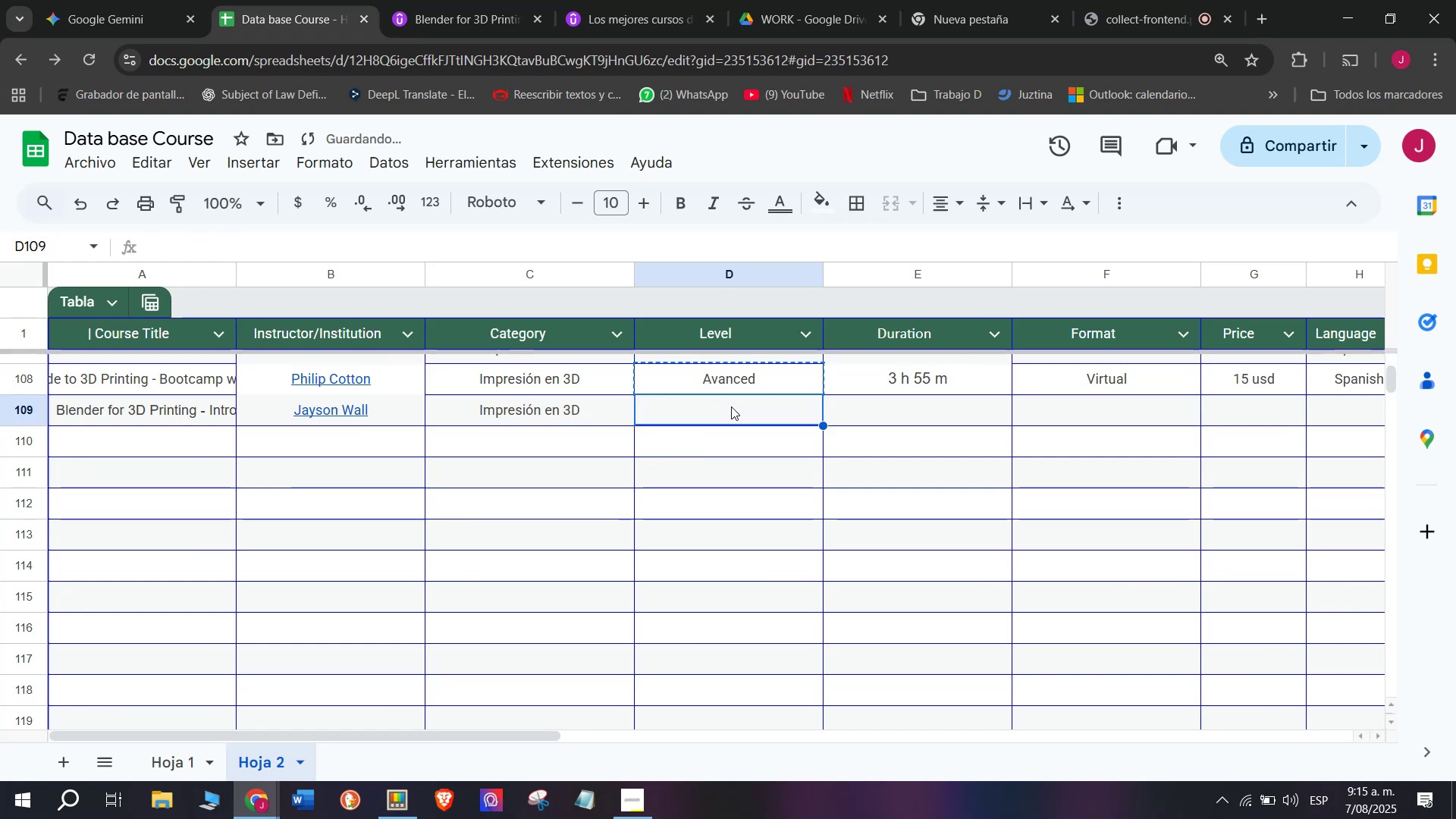 
key(Control+ControlLeft)
 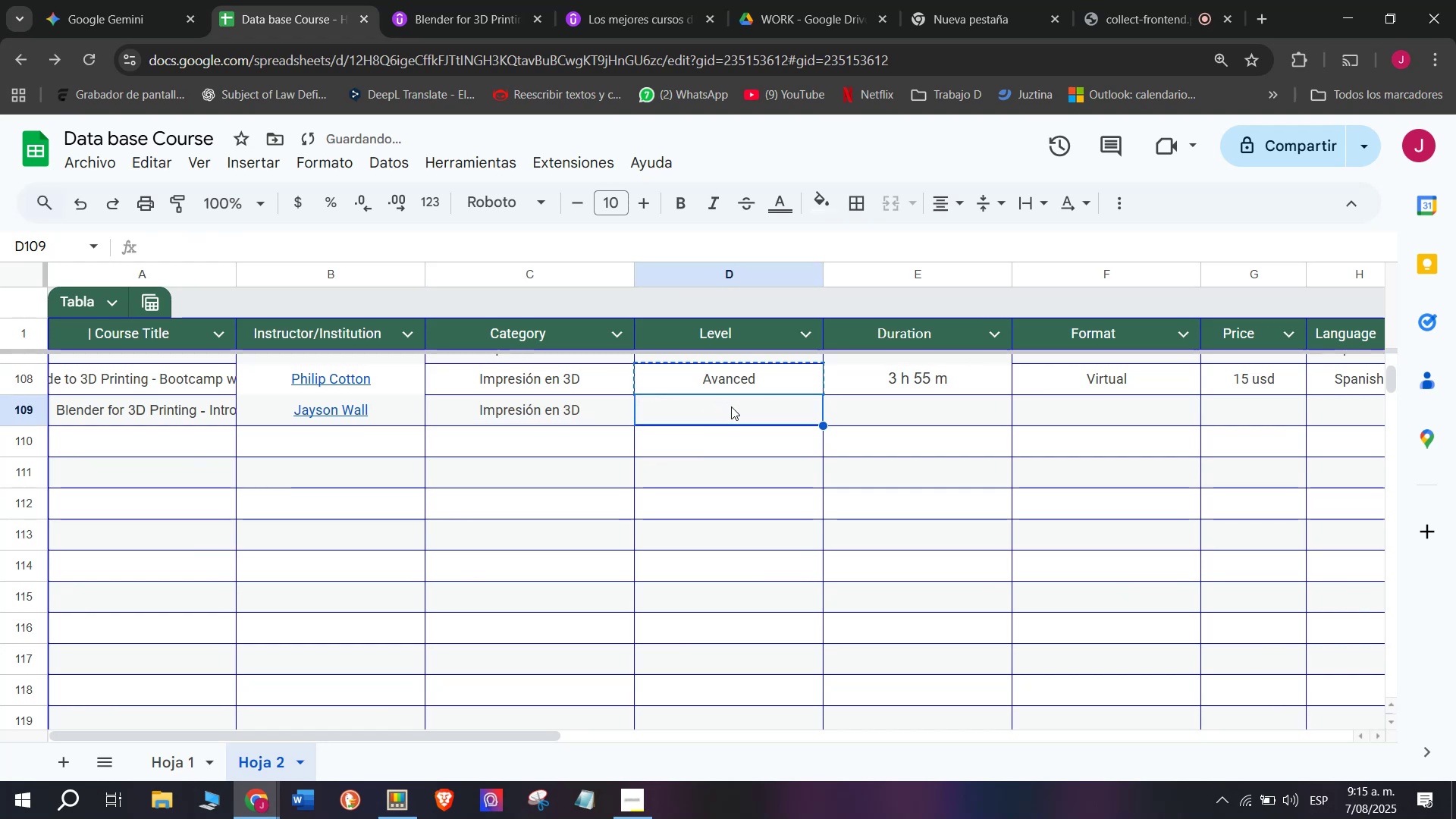 
key(Control+V)
 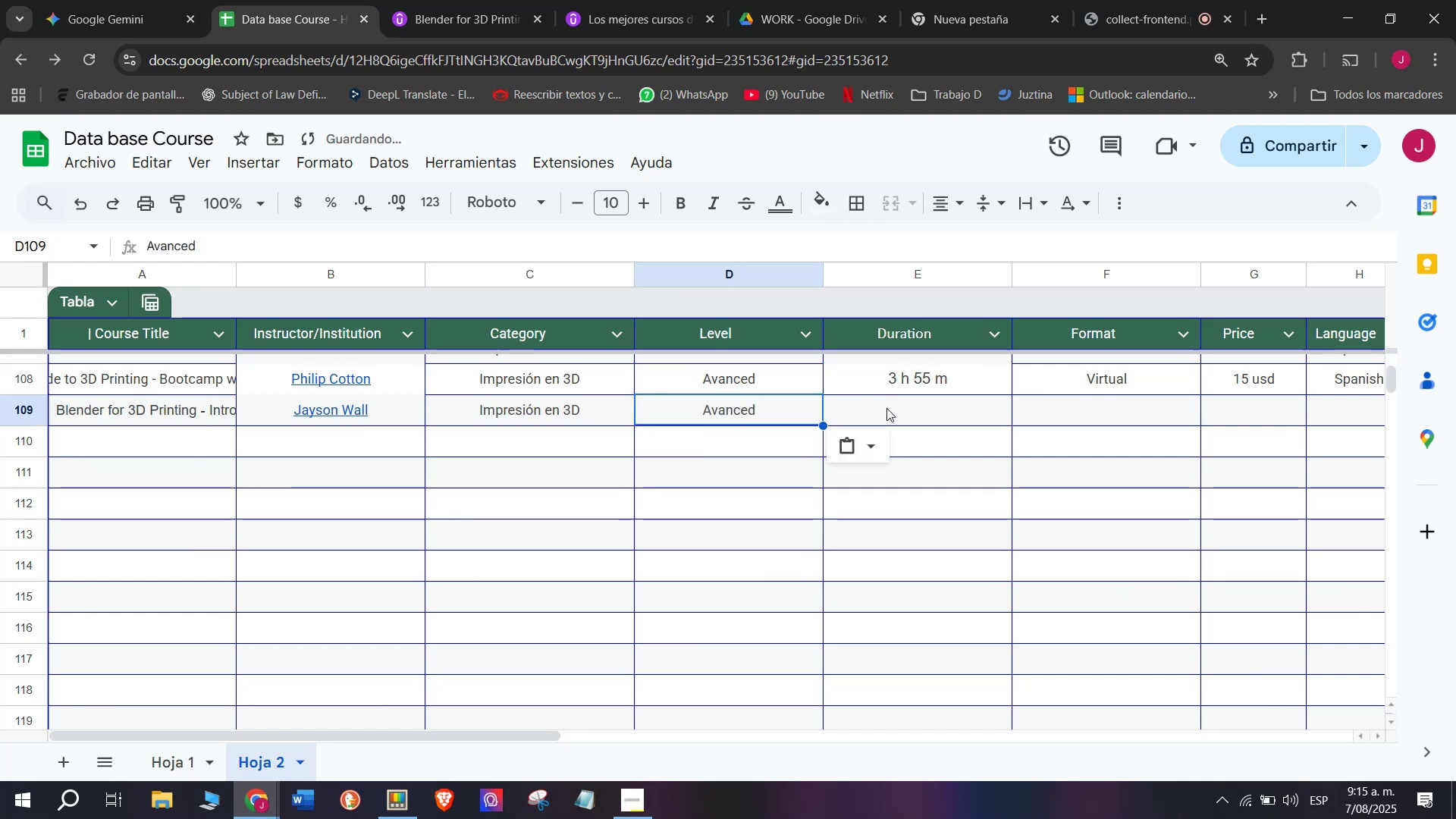 
triple_click([886, 408])
 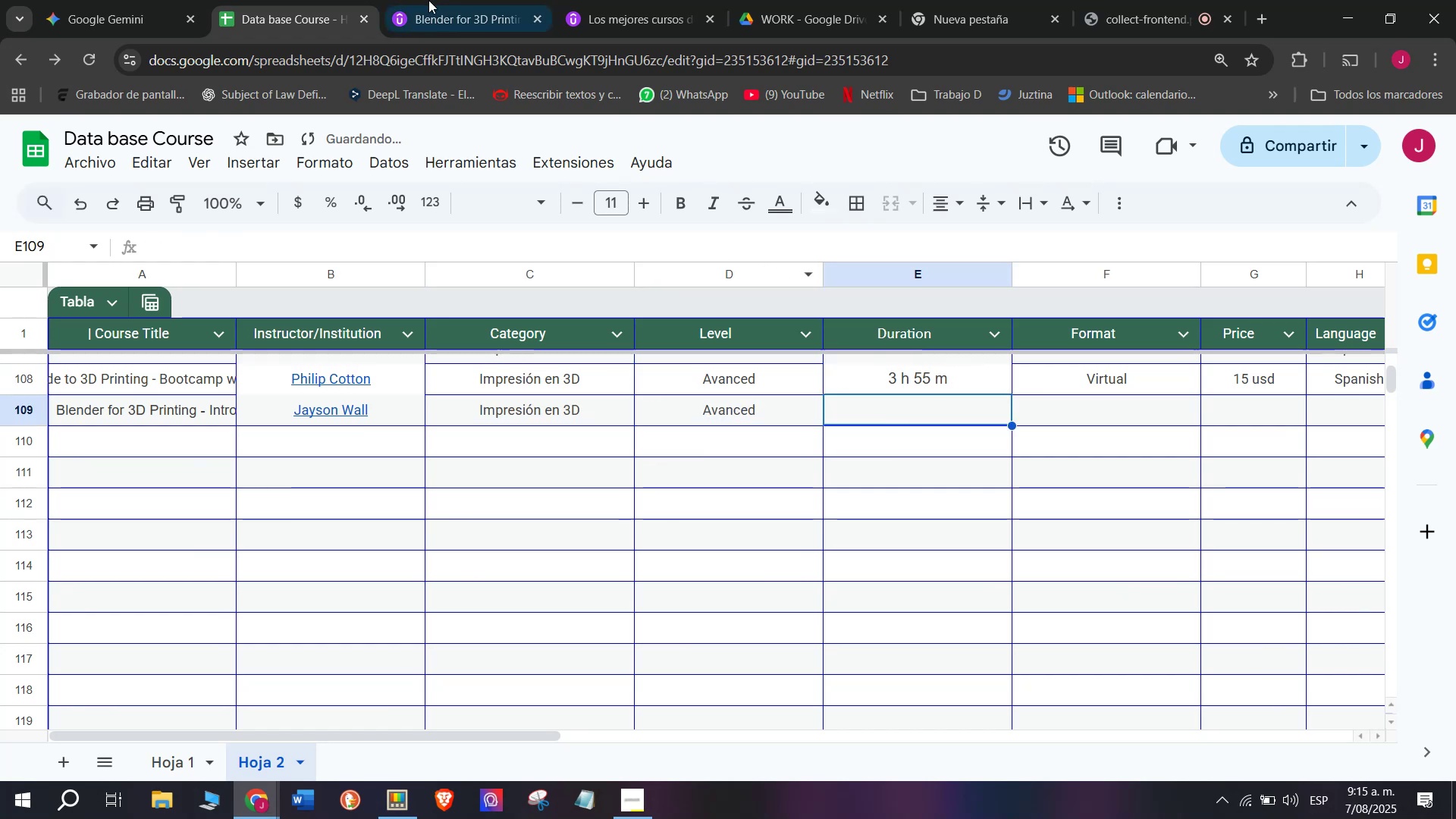 
left_click([463, 0])
 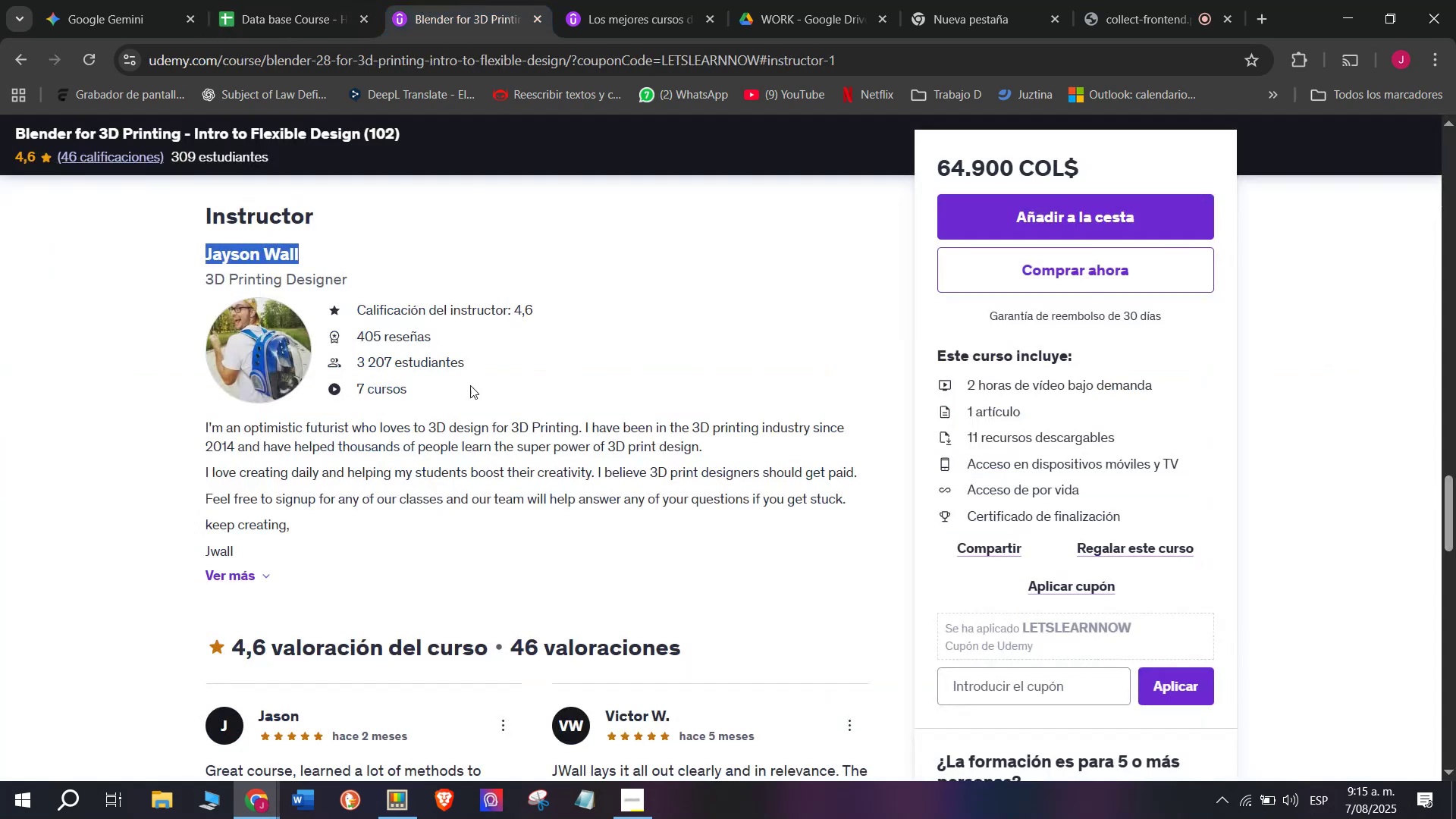 
scroll: coordinate [309, 526], scroll_direction: up, amount: 9.0
 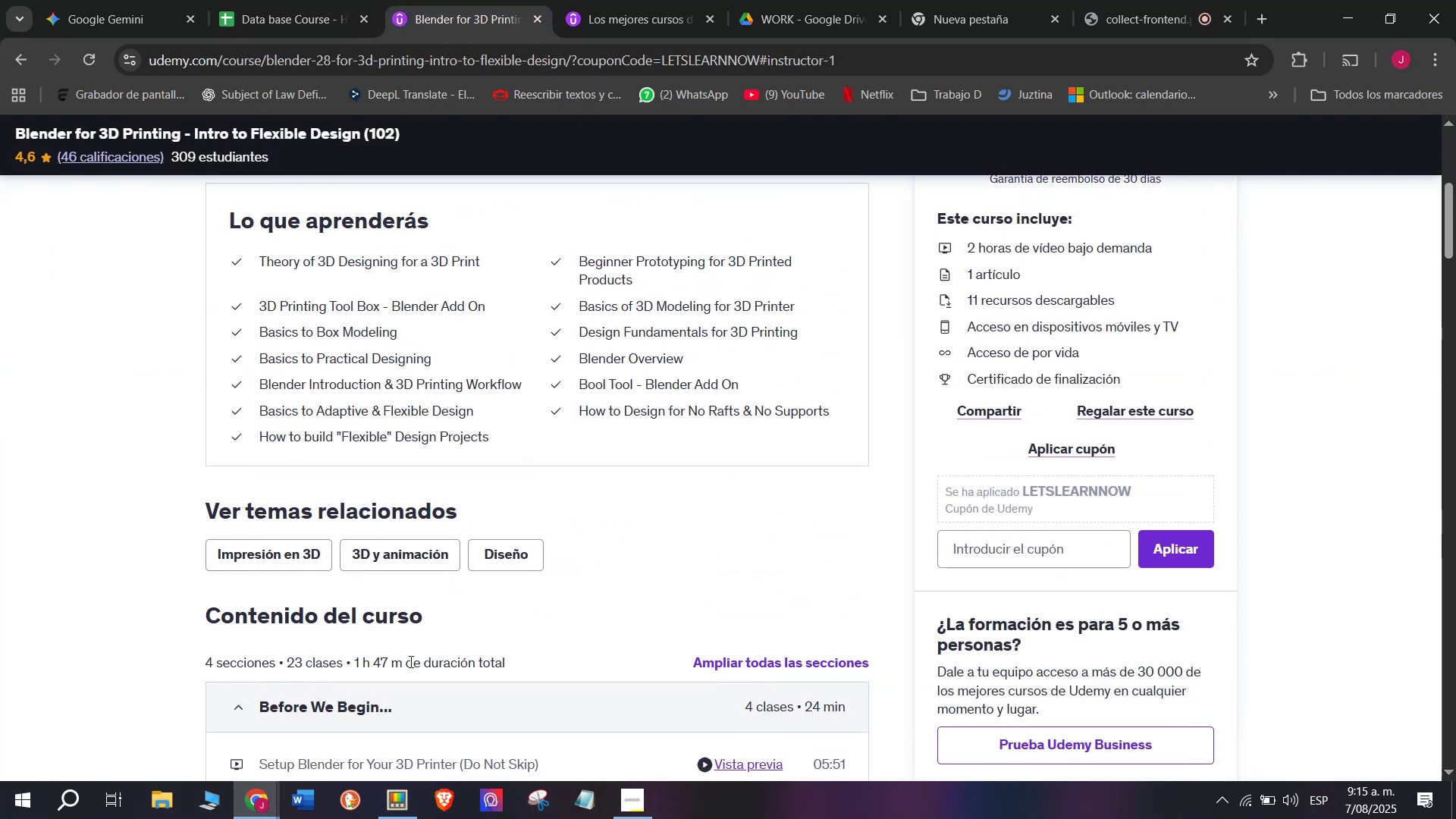 
left_click_drag(start_coordinate=[400, 660], to_coordinate=[354, 661])
 